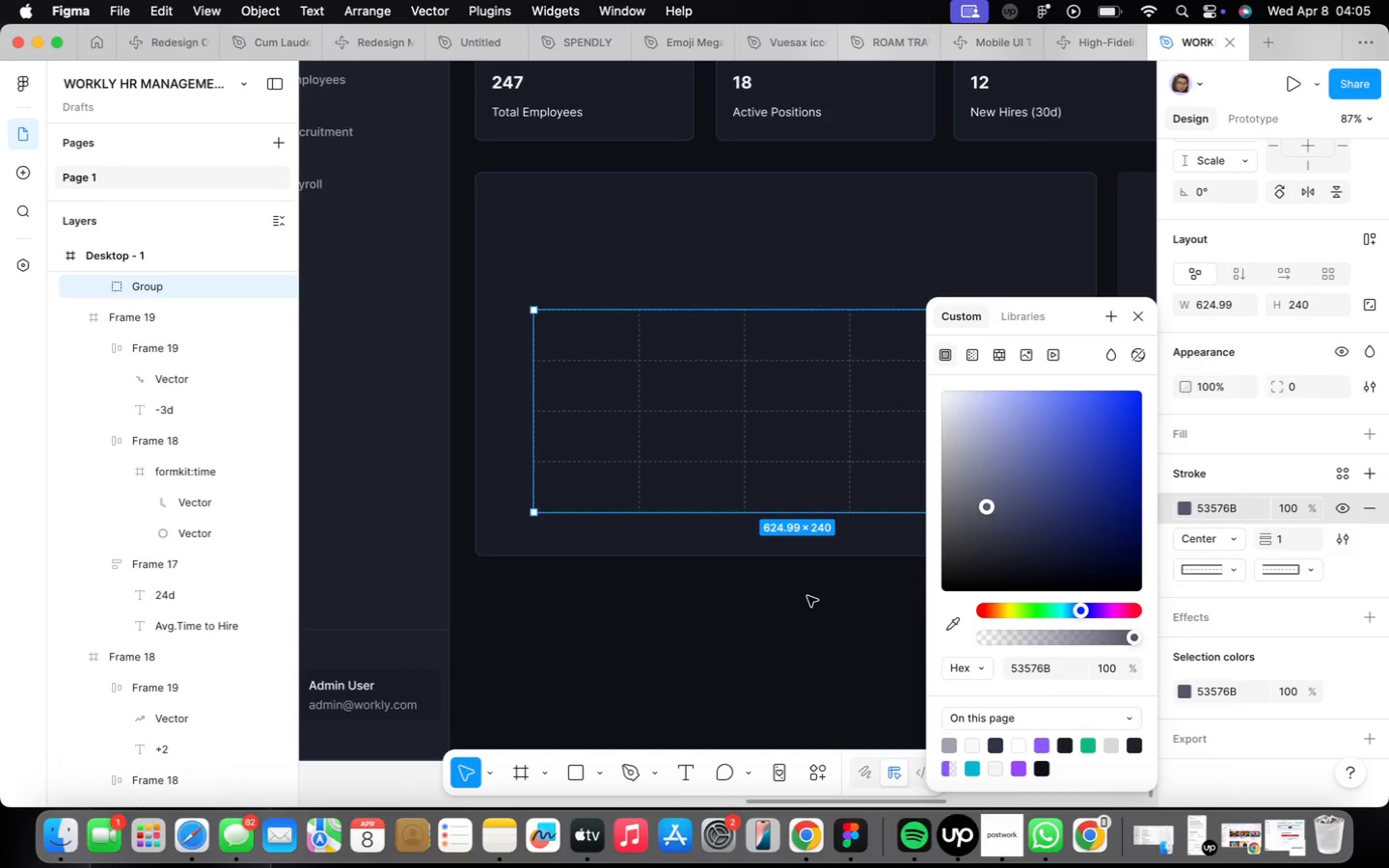 
left_click([808, 596])
 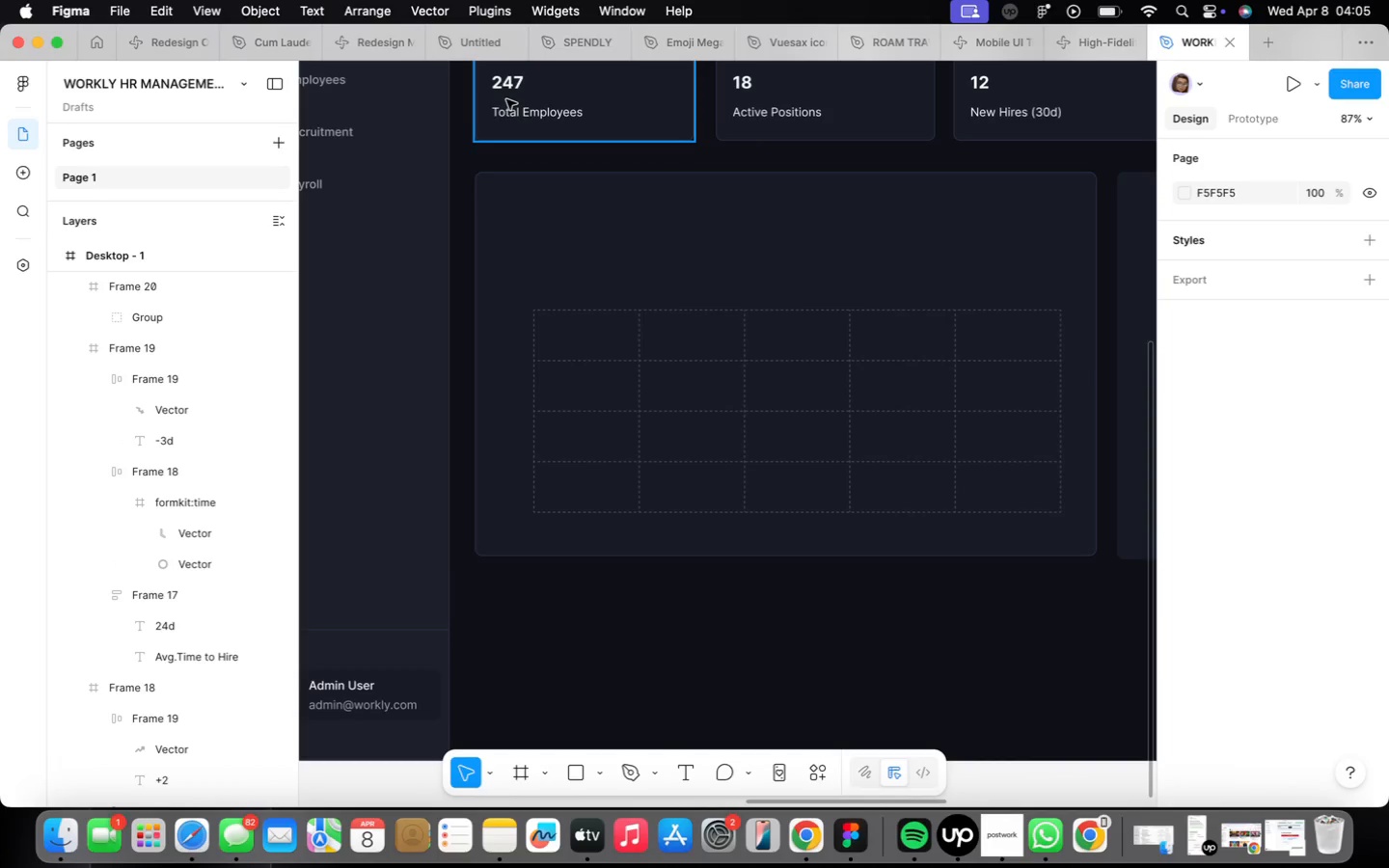 
double_click([500, 115])
 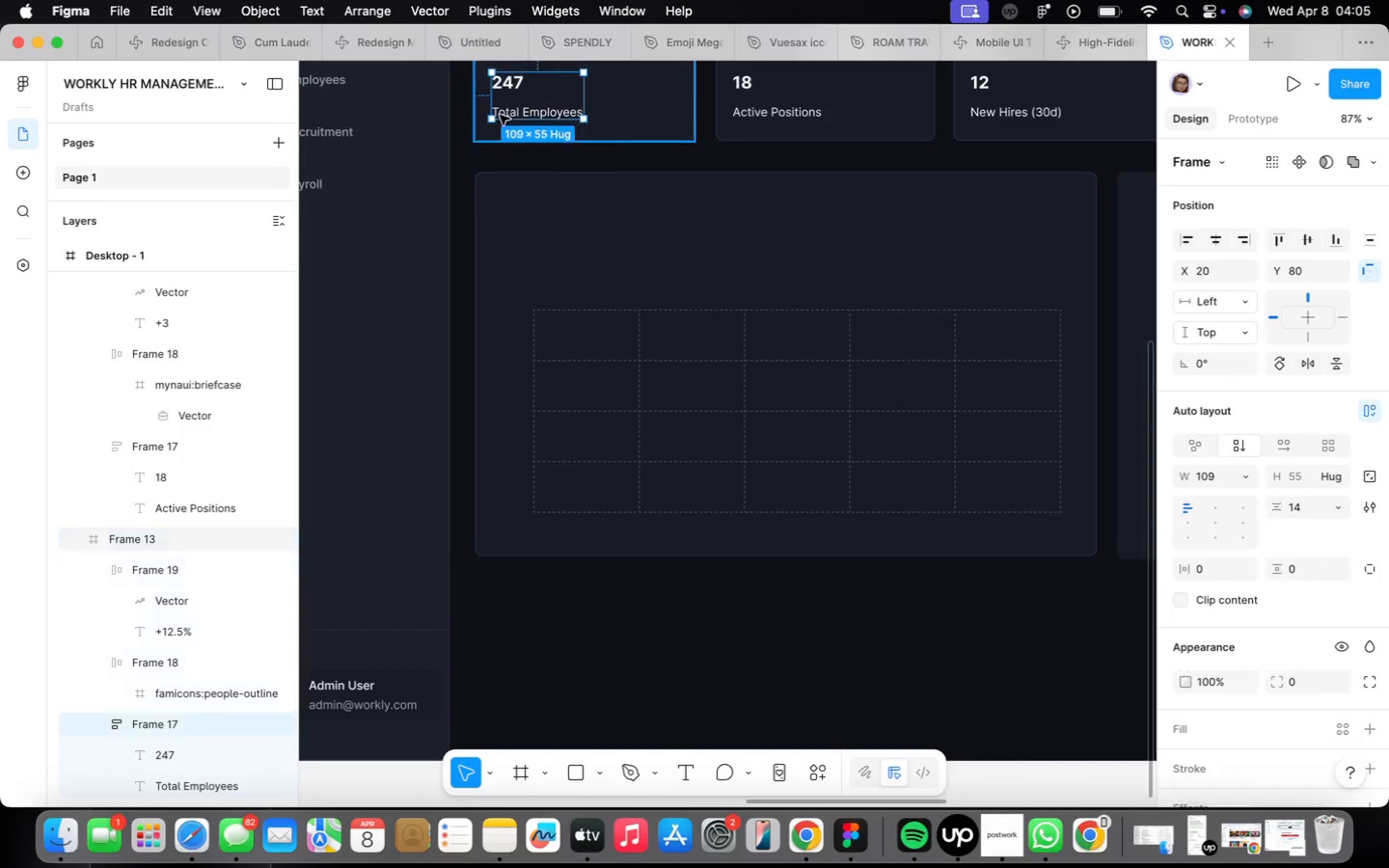 
triple_click([500, 115])
 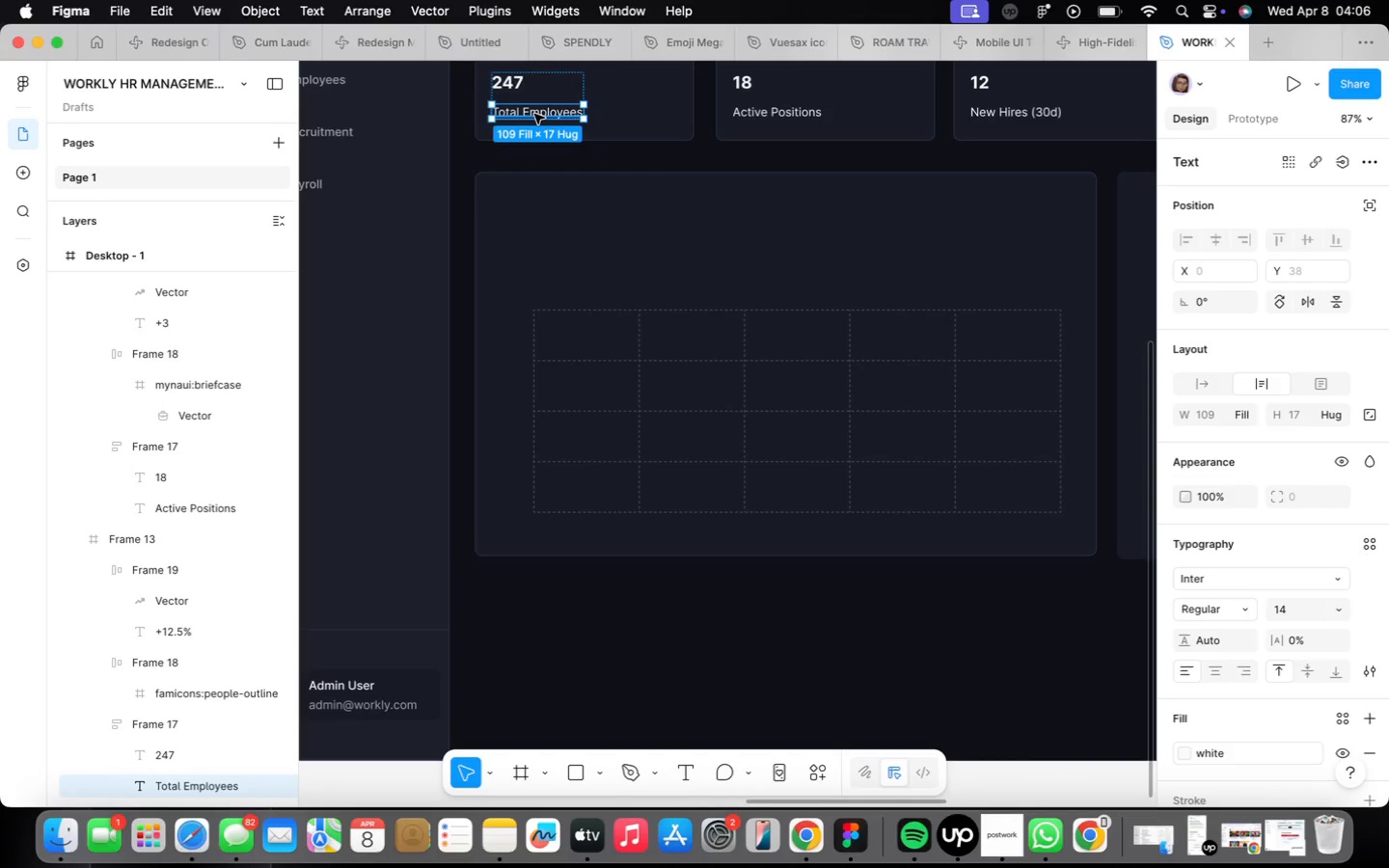 
hold_key(key=OptionLeft, duration=1.64)
left_click_drag(start_coordinate=[534, 114], to_coordinate=[547, 210])
 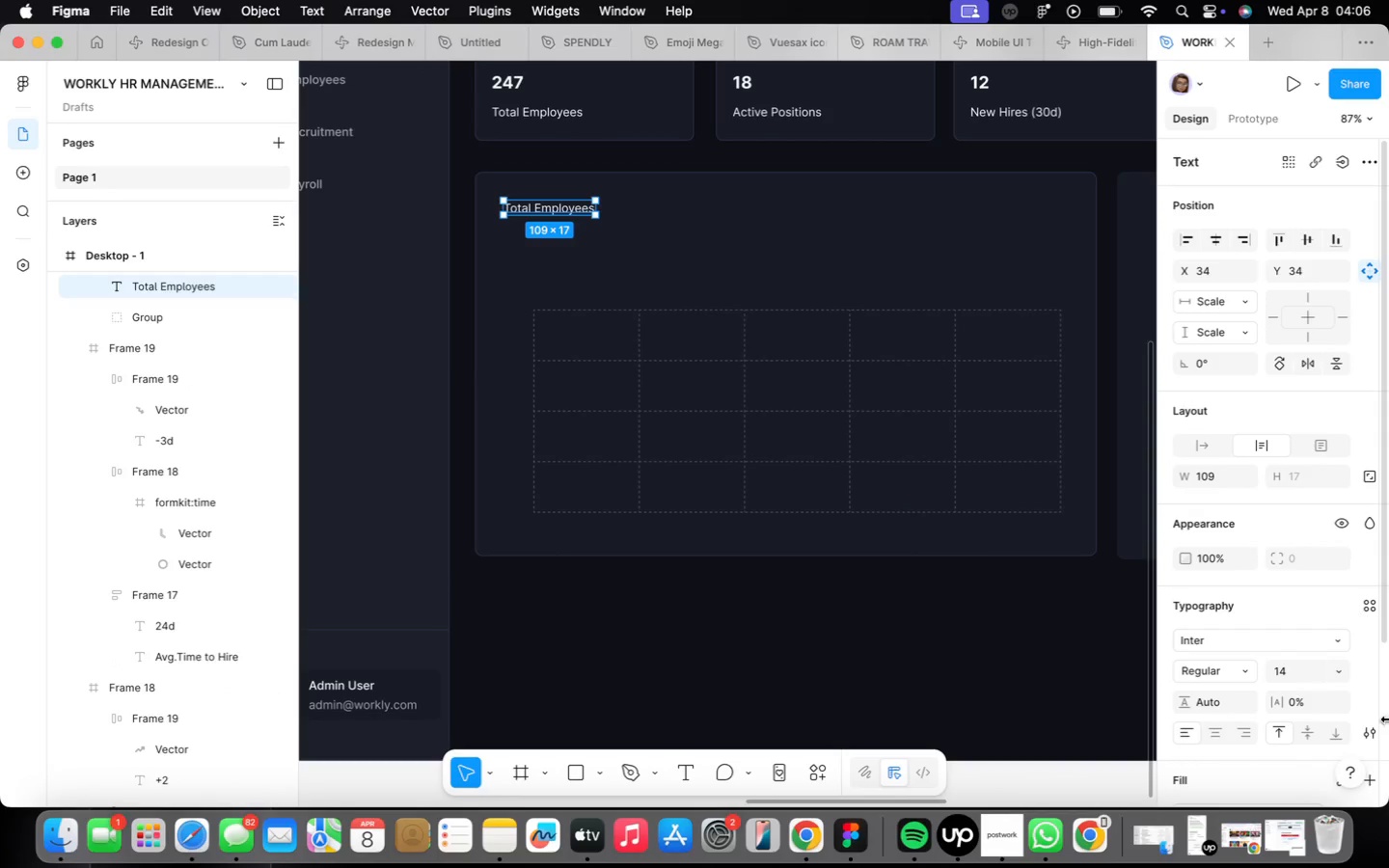 
mouse_move([1236, 704])
 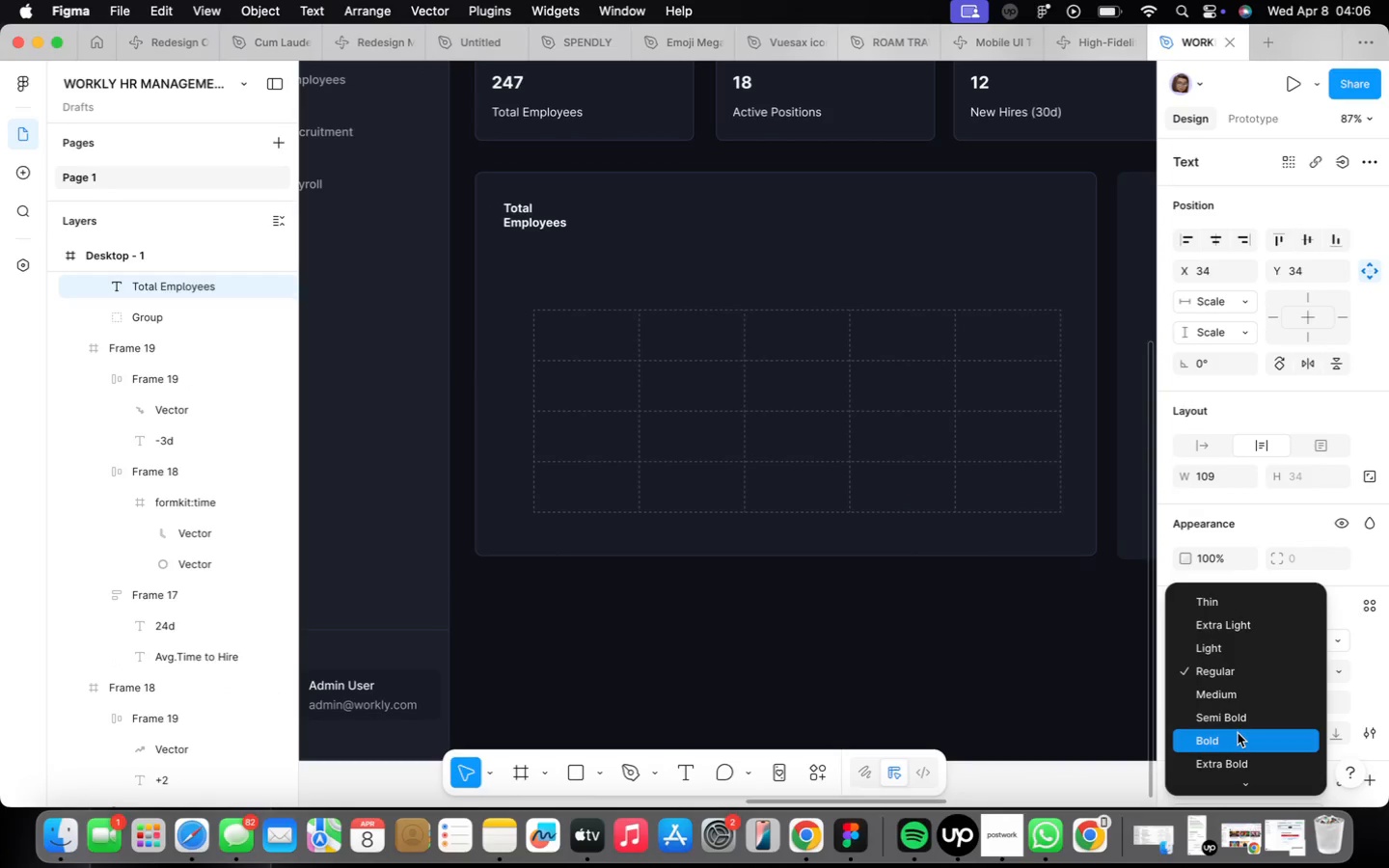 
left_click([1238, 733])
 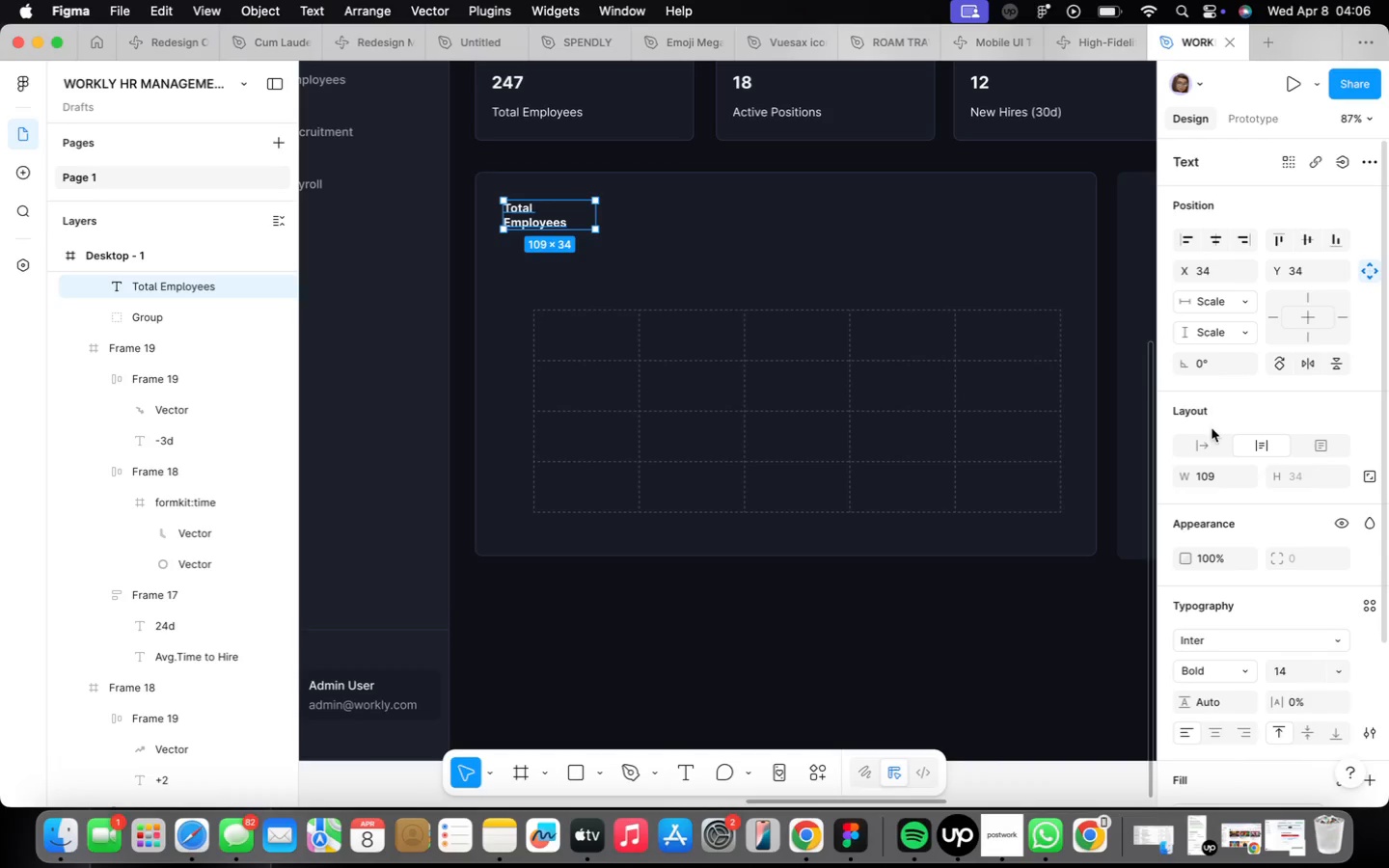 
left_click([1212, 441])
 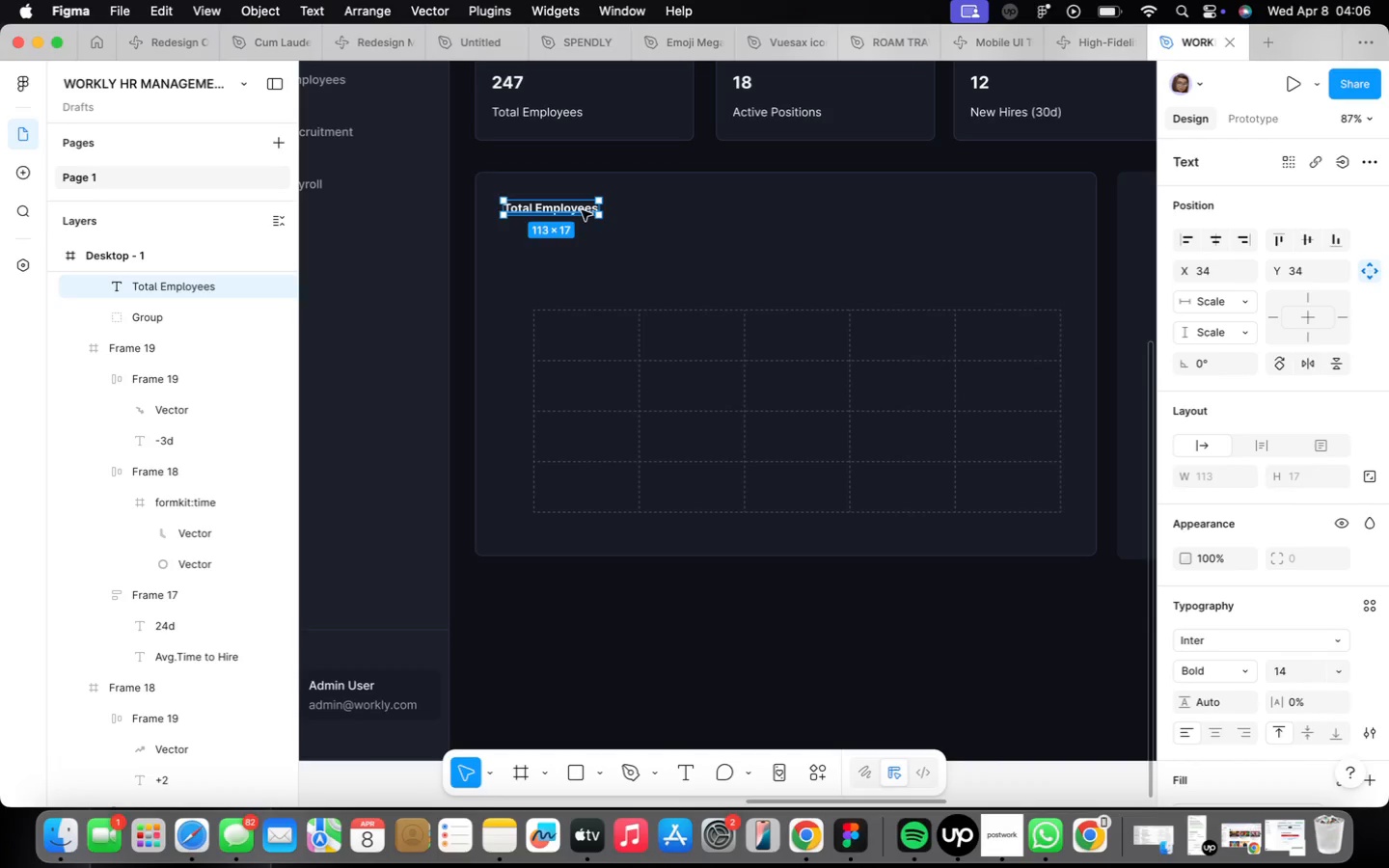 
type(7)
key(Backspace)
type(6-Molnth)
key(Backspace)
key(Backspace)
key(Backspace)
key(Backspace)
type(nth Head)
 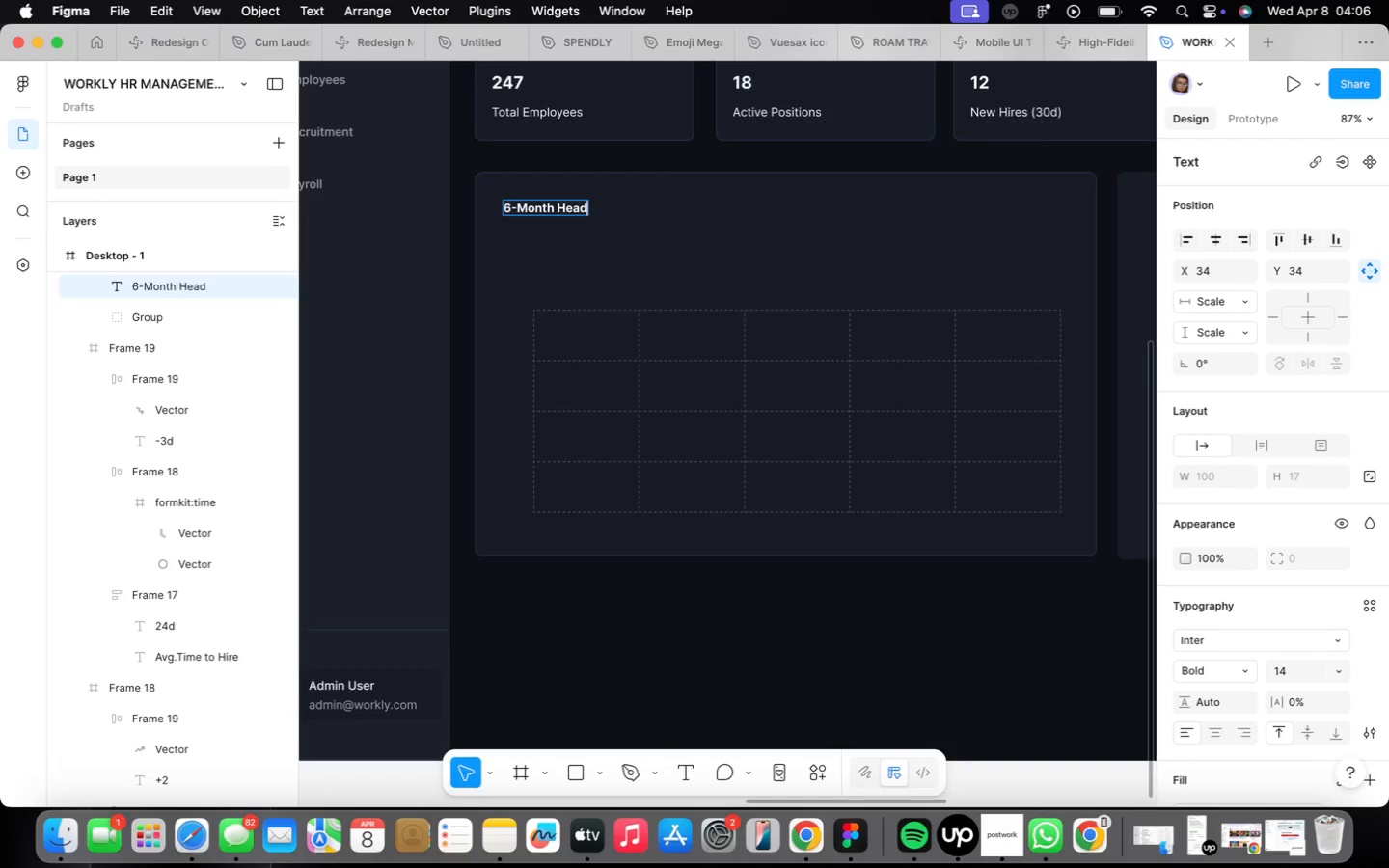 
wait(8.29)
 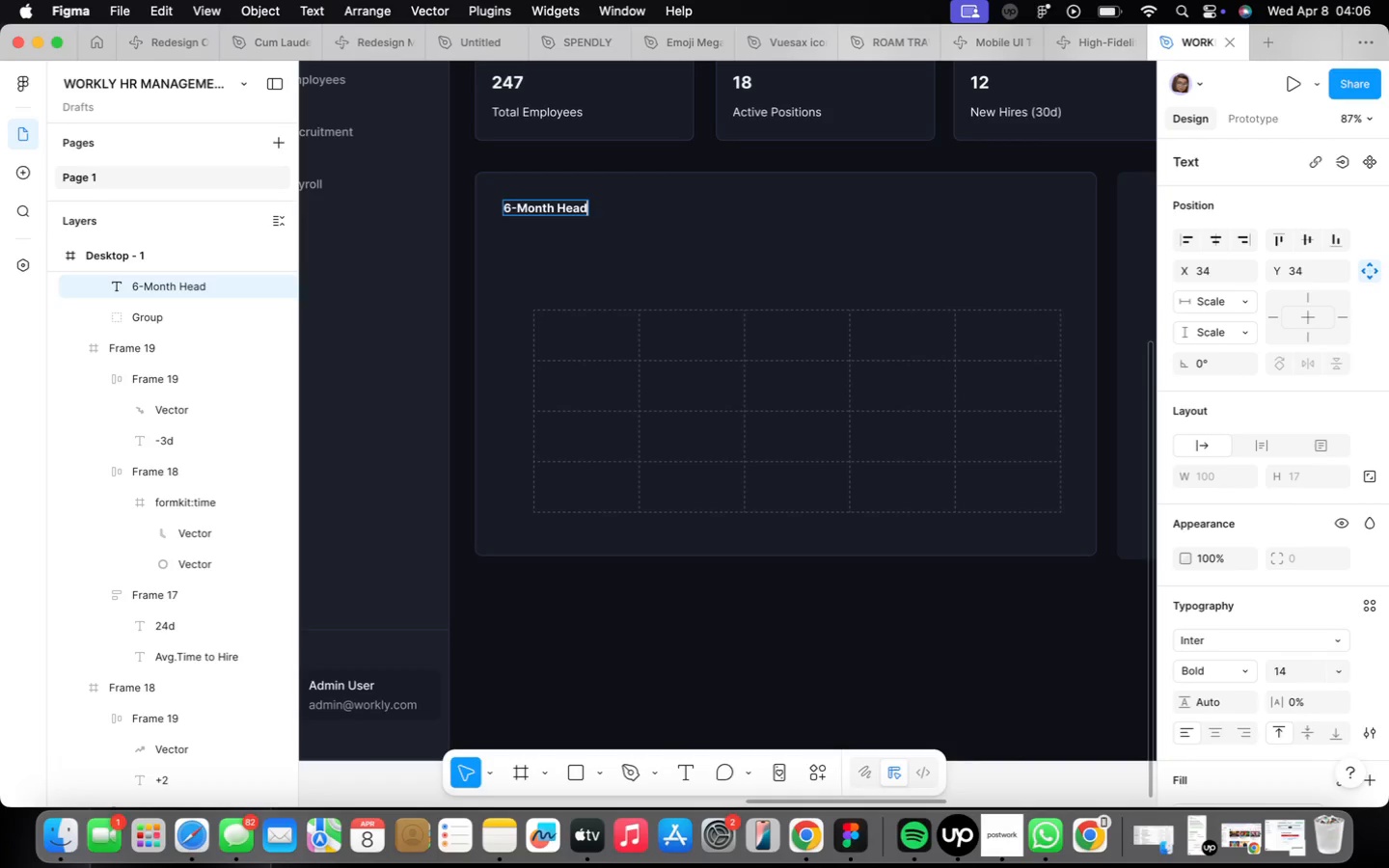 
type(count )
 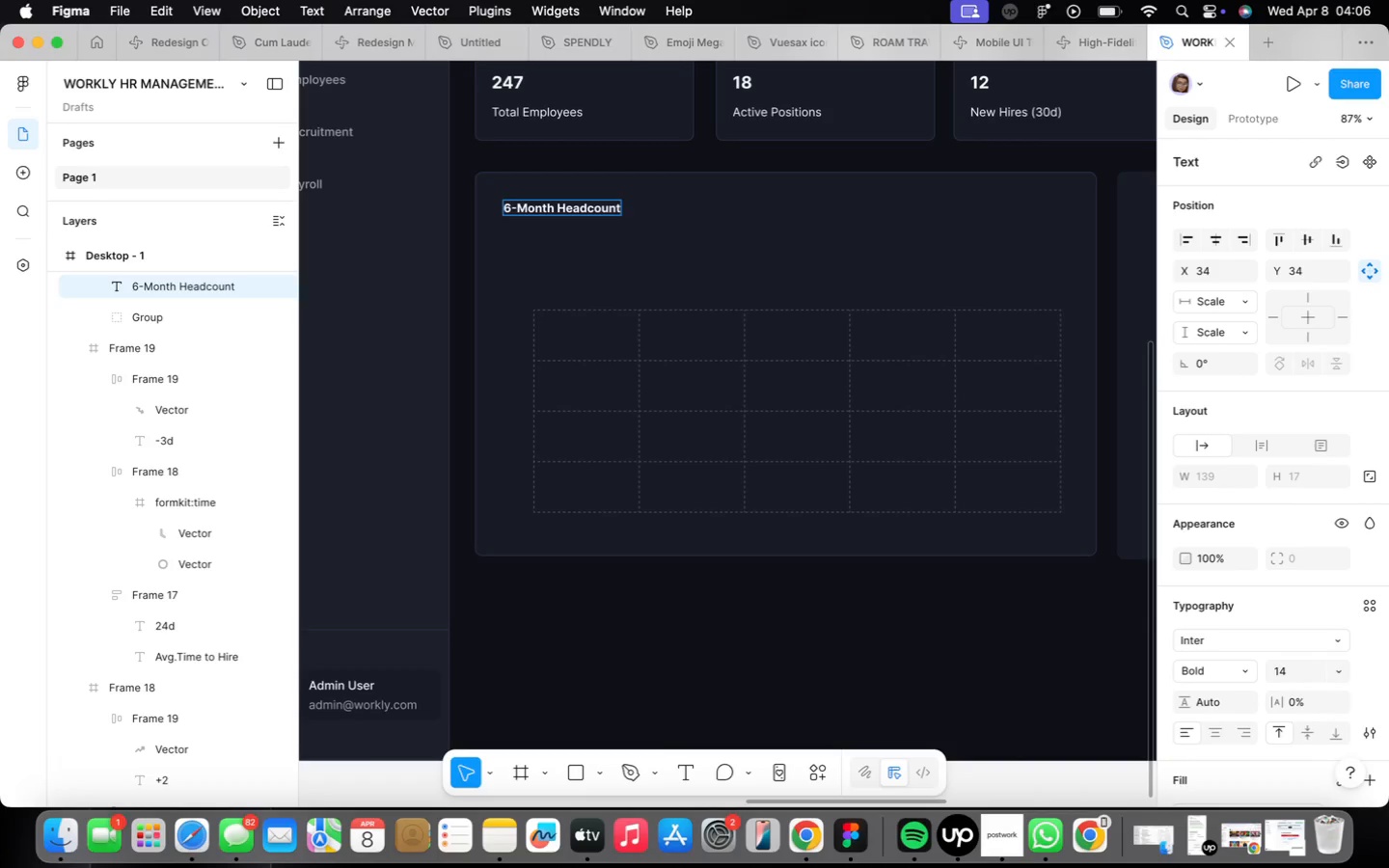 
wait(13.76)
 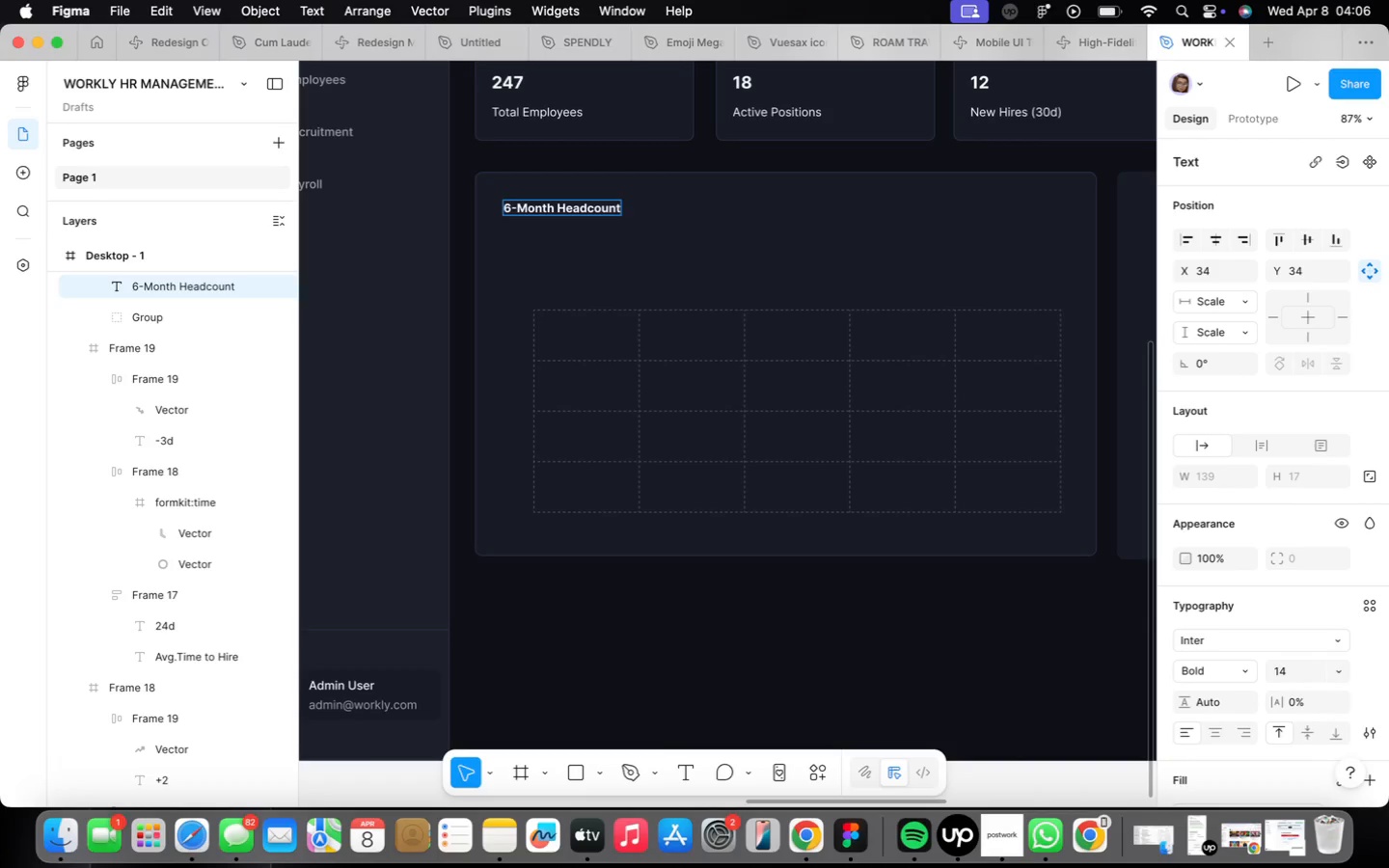 
type(Trend)
 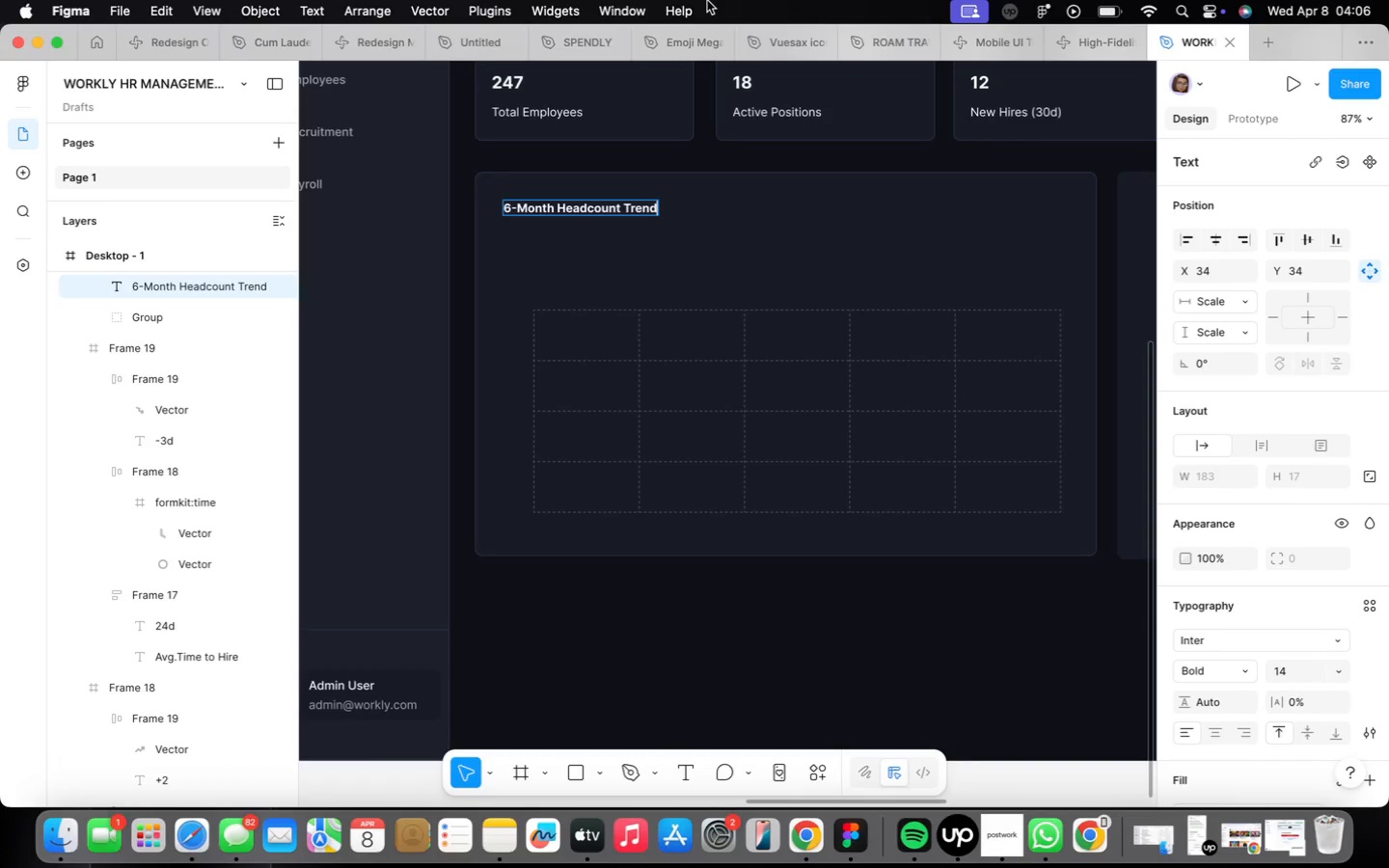 
left_click([681, 232])
 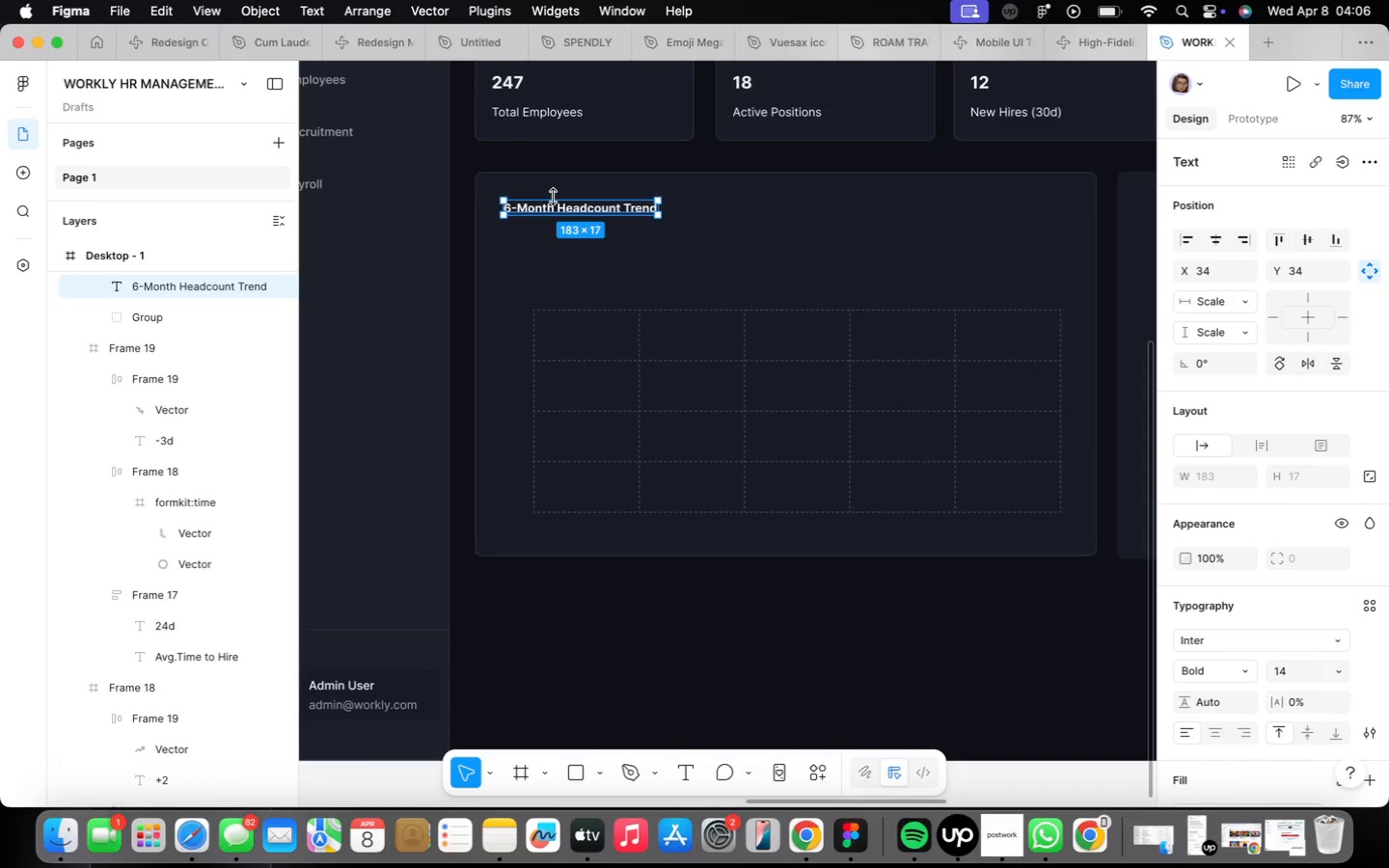 
scroll: coordinate [556, 212], scroll_direction: up, amount: 2.0
 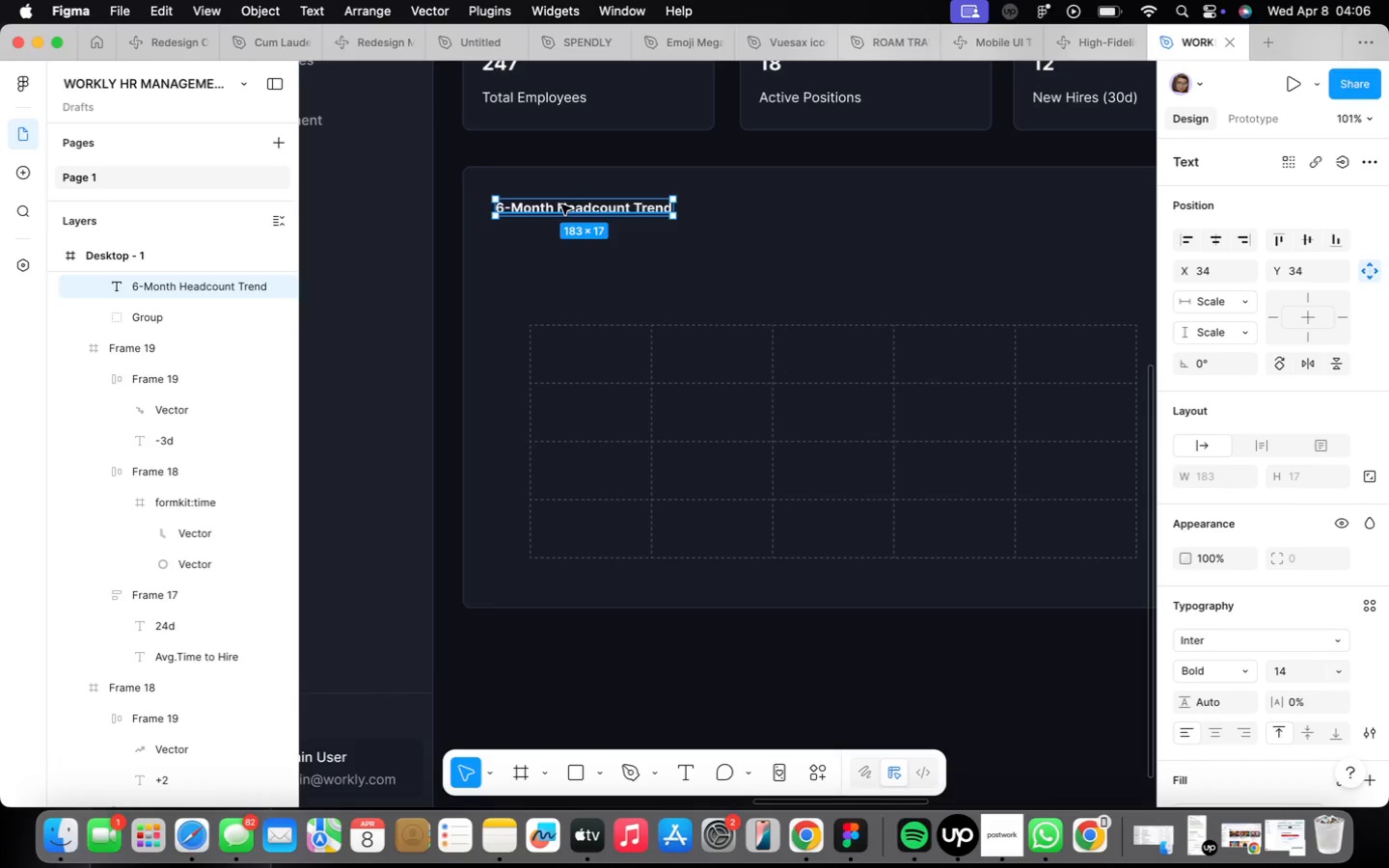 
hold_key(key=OptionLeft, duration=1.5)
left_click_drag(start_coordinate=[561, 204], to_coordinate=[562, 242])
 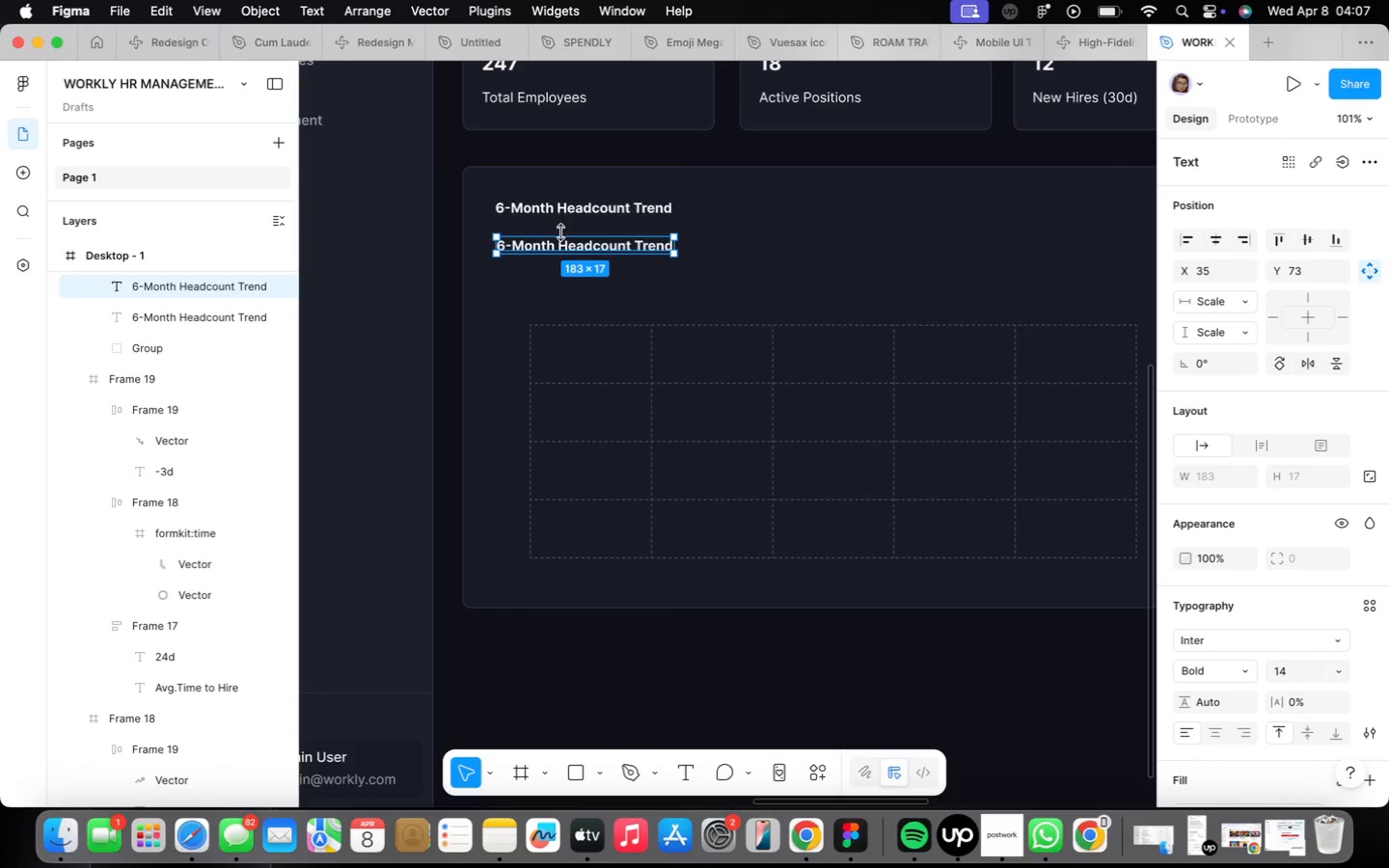 
left_click_drag(start_coordinate=[564, 234], to_coordinate=[558, 231])
 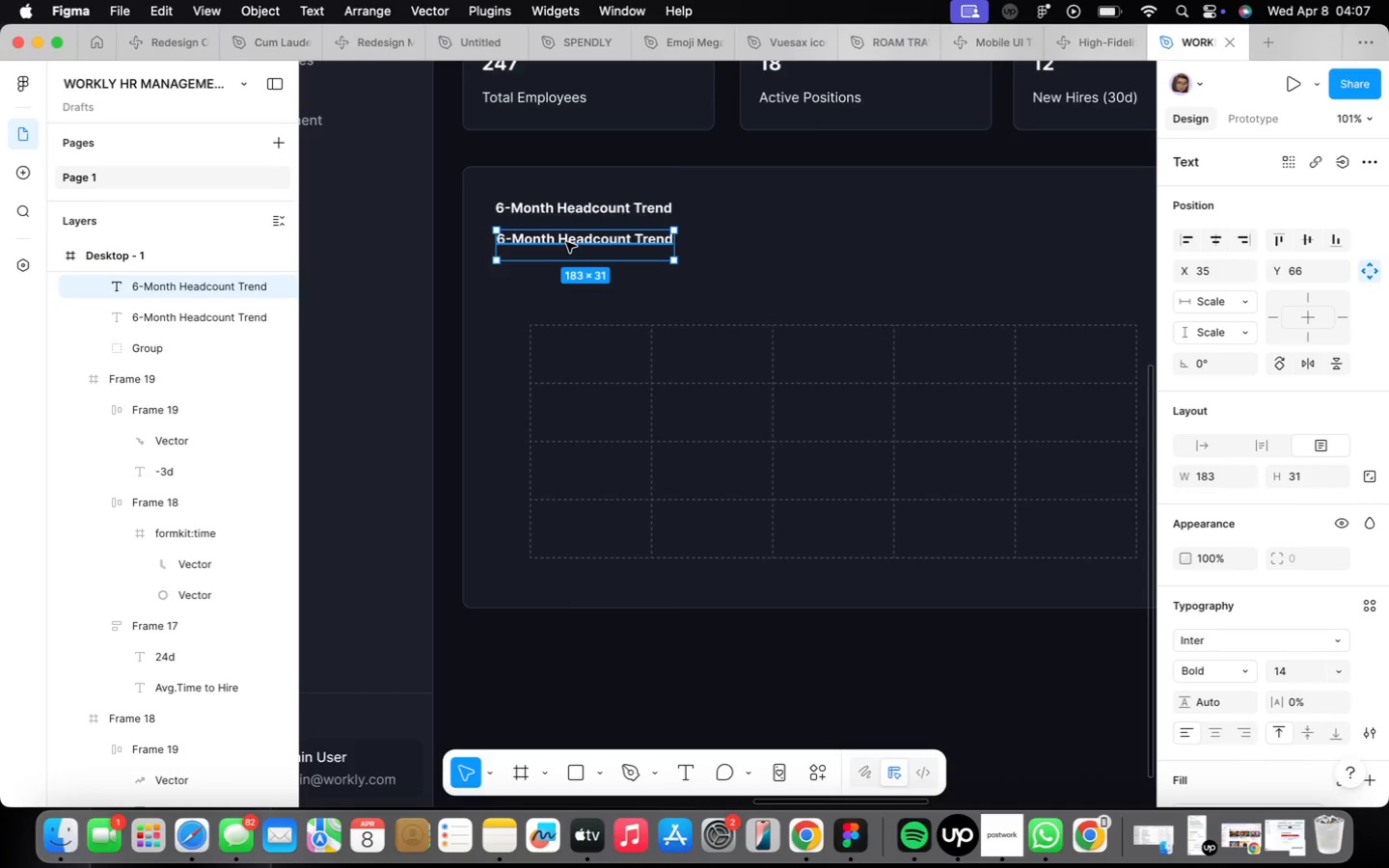 
key(Meta+CommandLeft)
 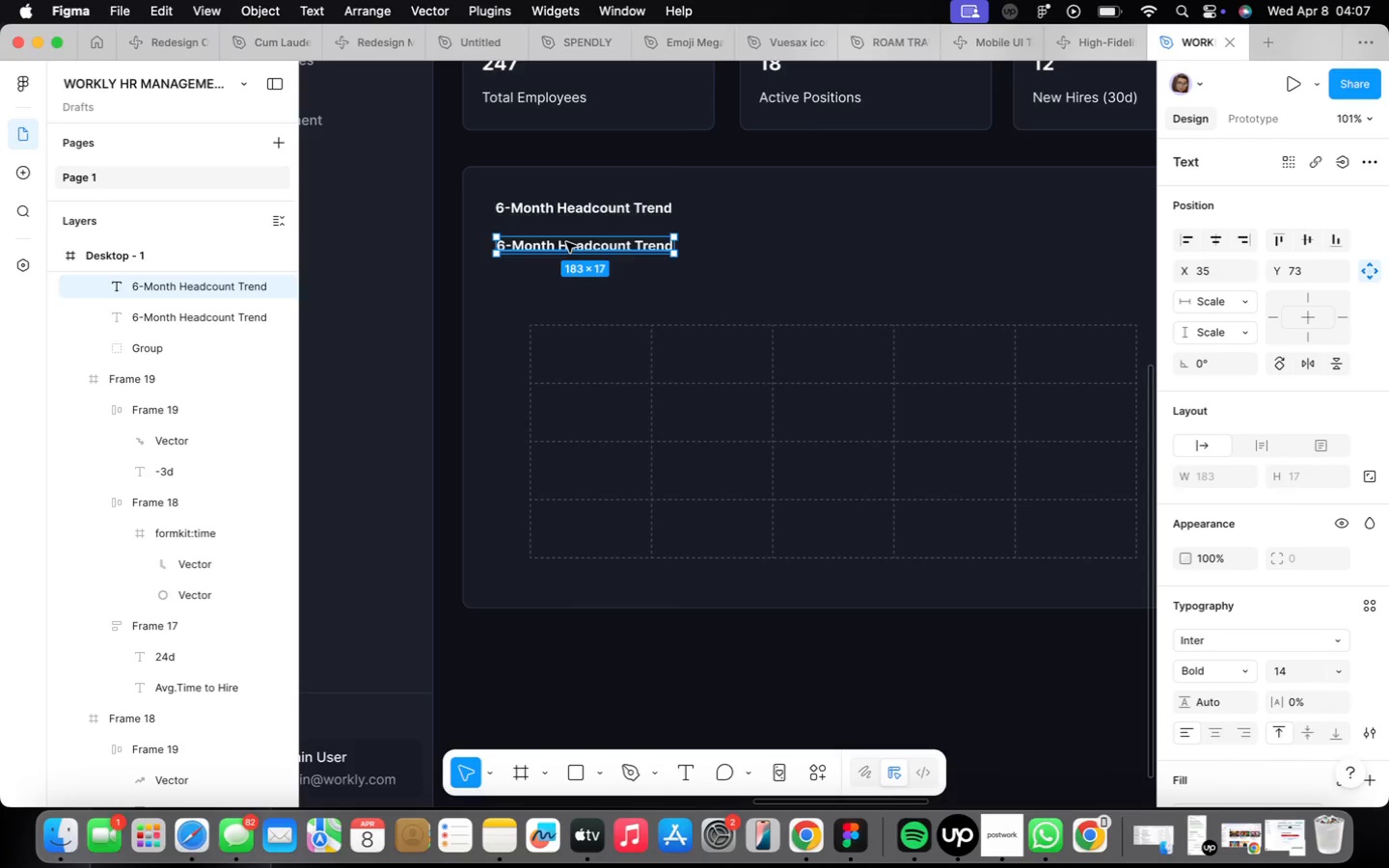 
key(Meta+Z)
 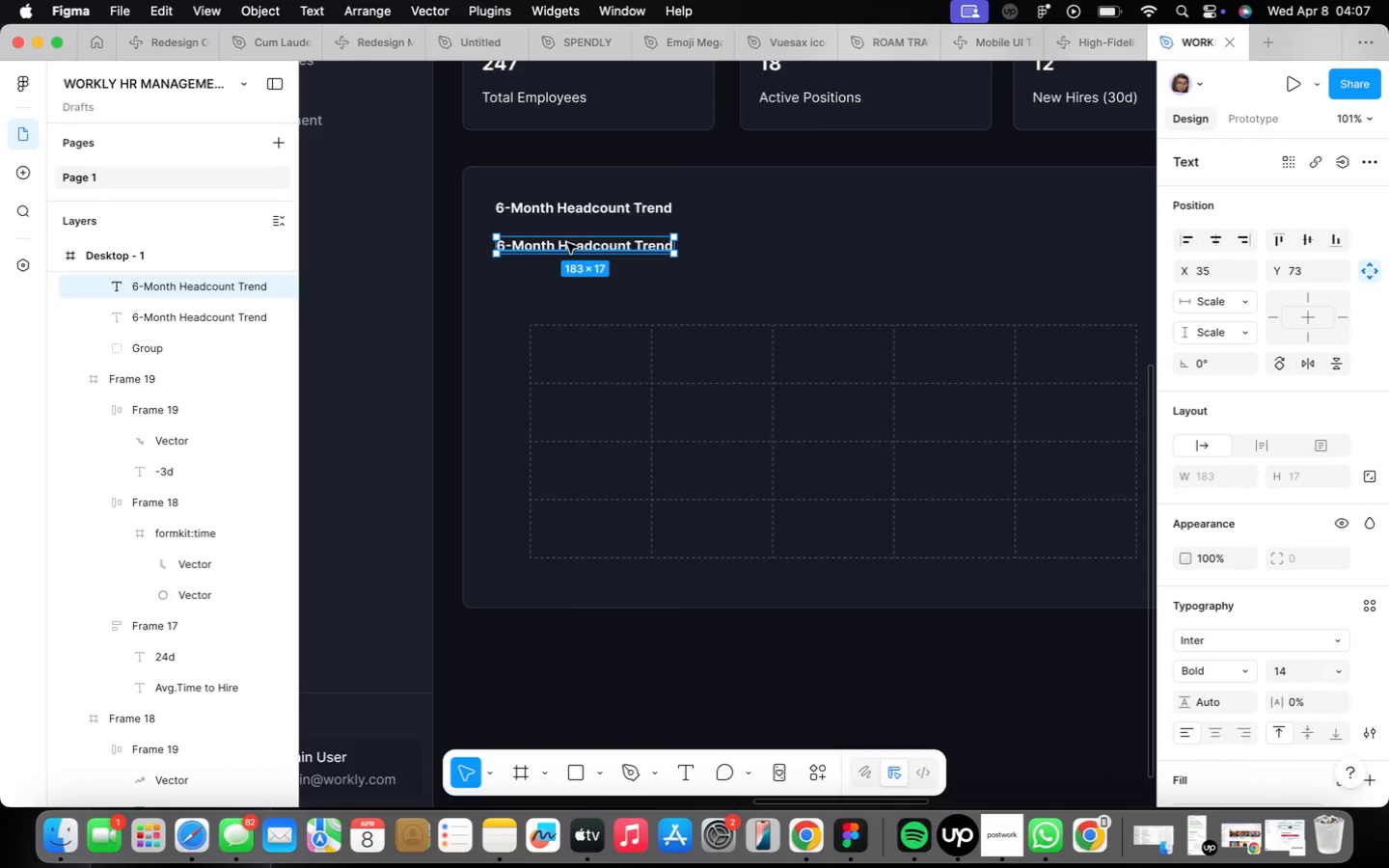 
double_click([566, 244])
 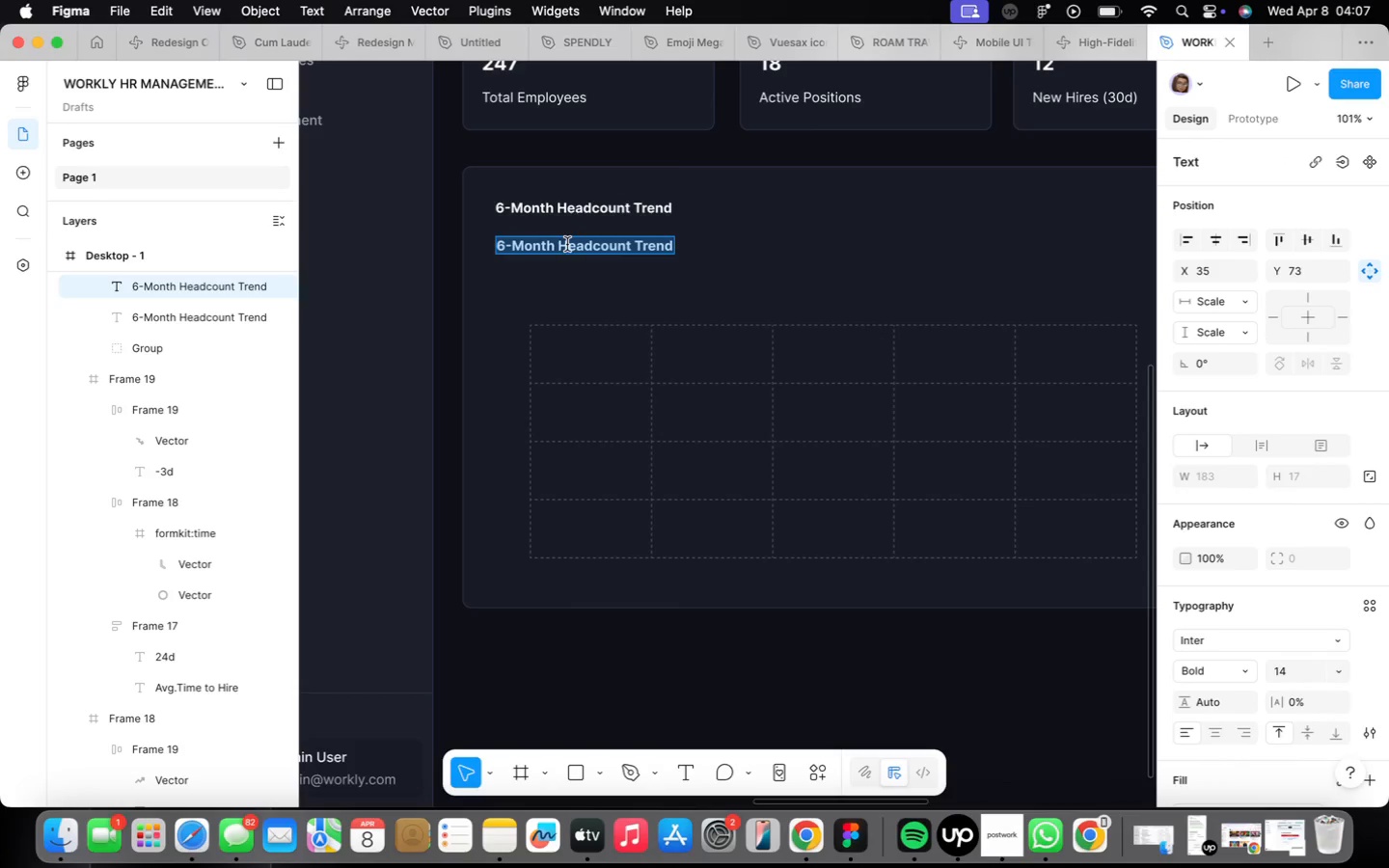 
type(Total employee growth over time)
 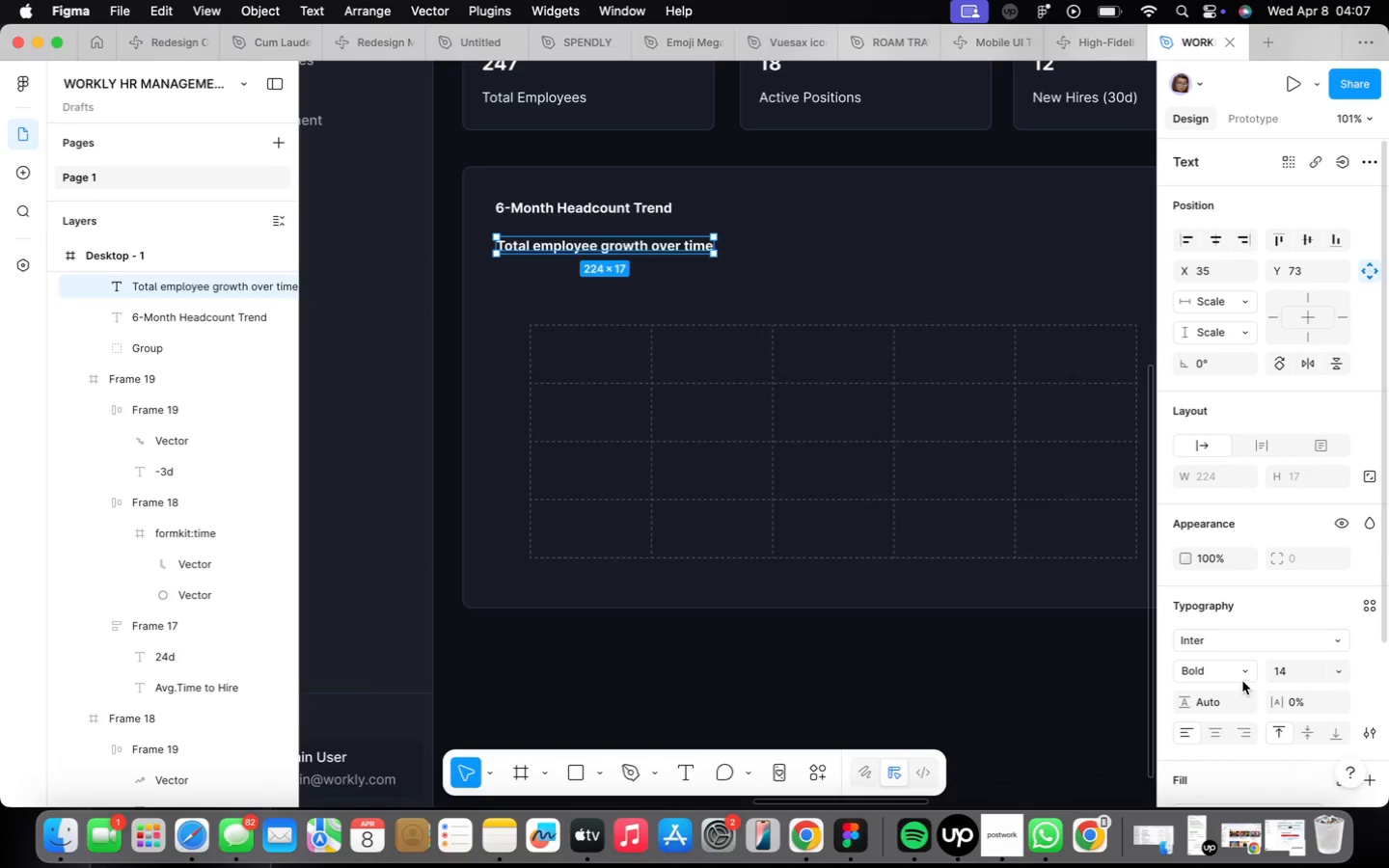 
left_click([1240, 598])
 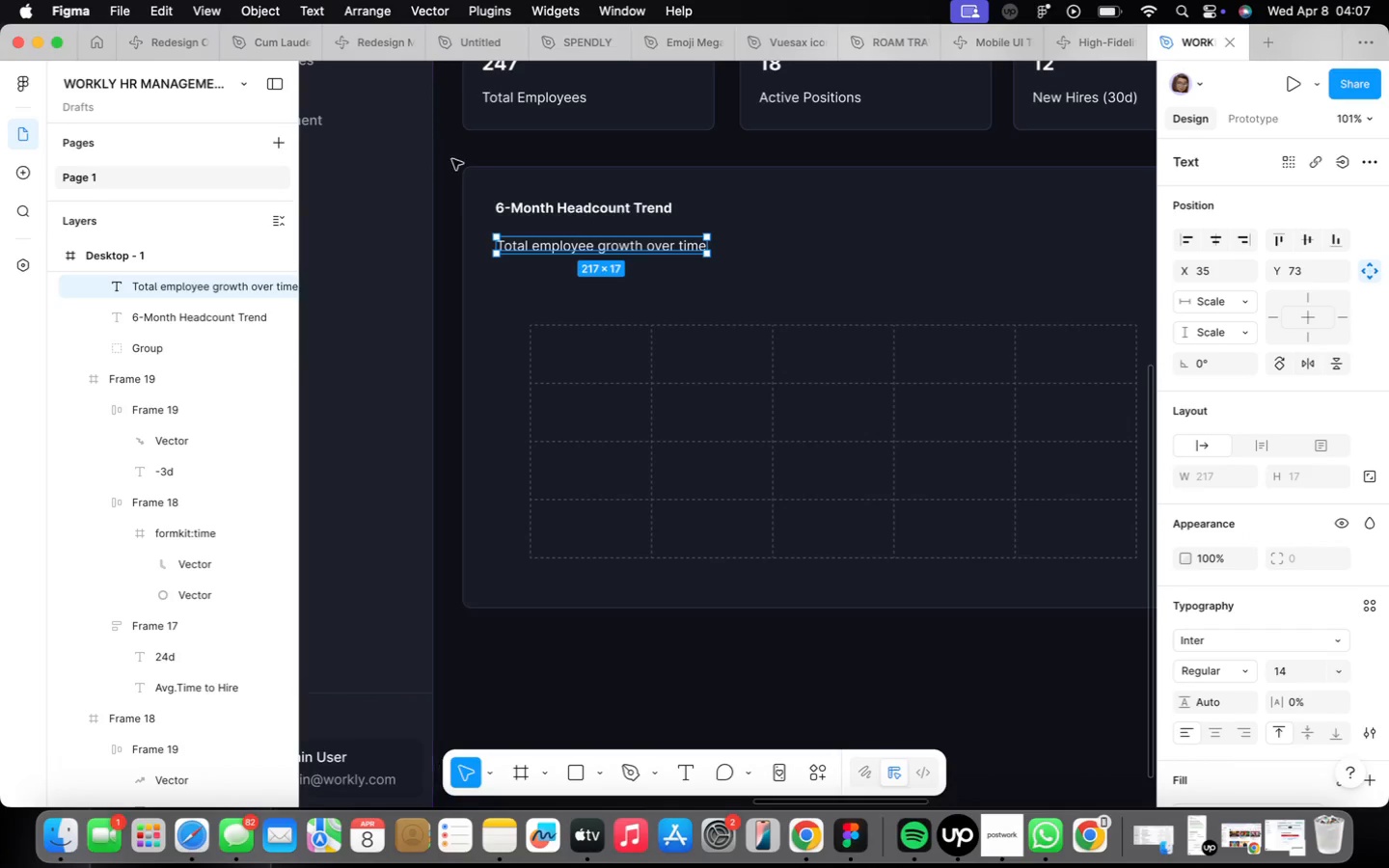 
hold_key(key=ShiftLeft, duration=0.46)
left_click([510, 205])
 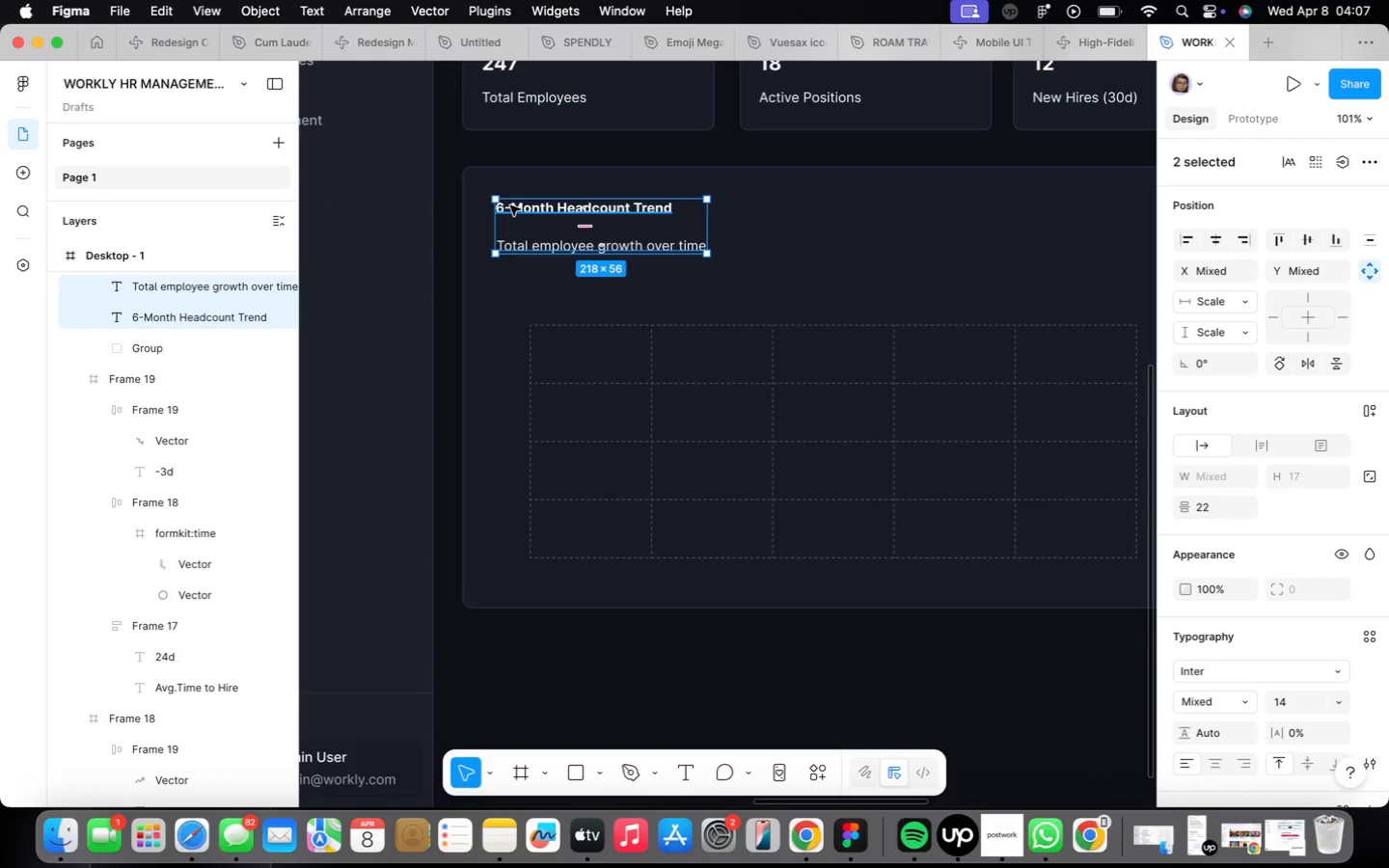 
key(Shift+A)
 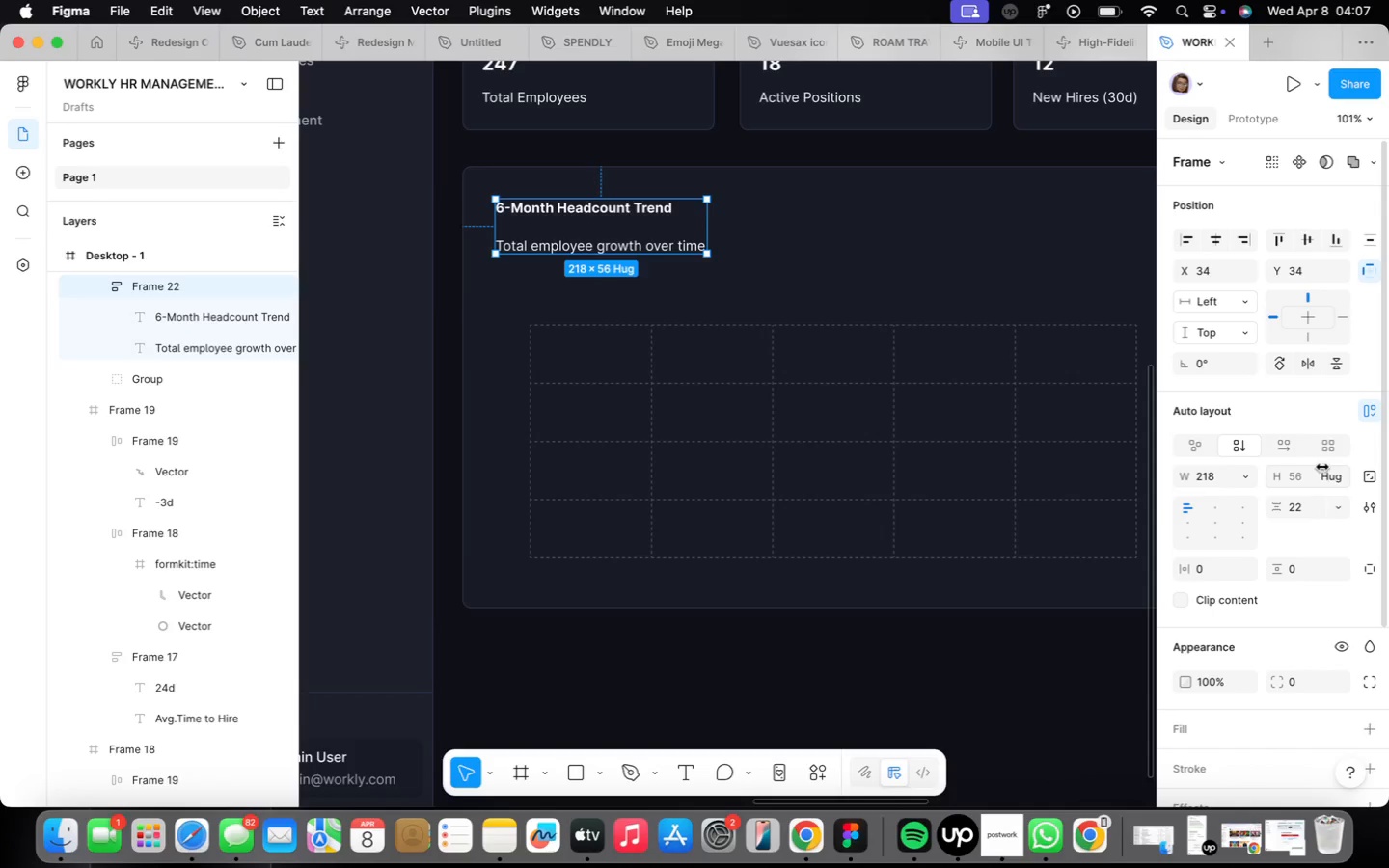 
left_click([1307, 511])
 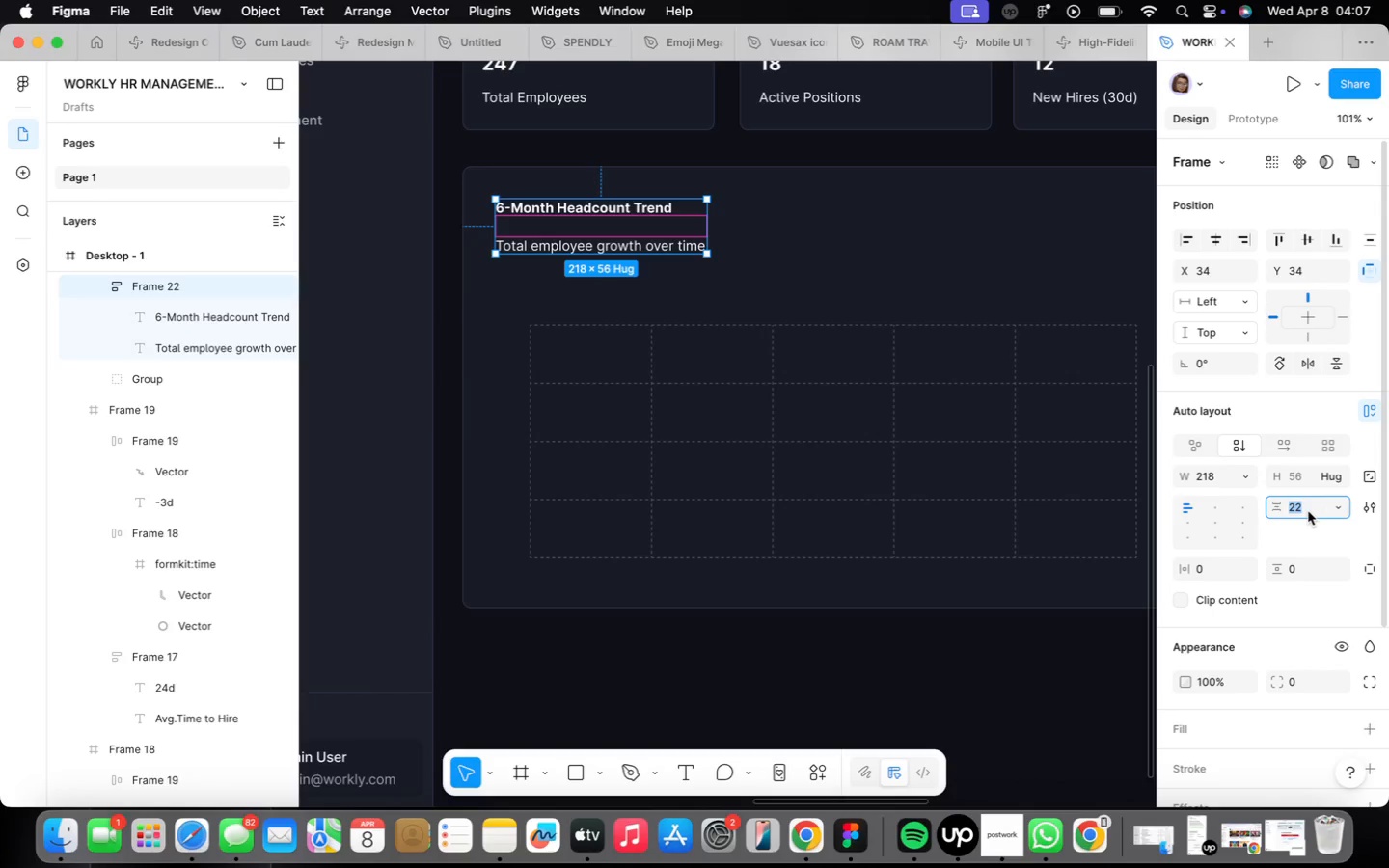 
key(8)
 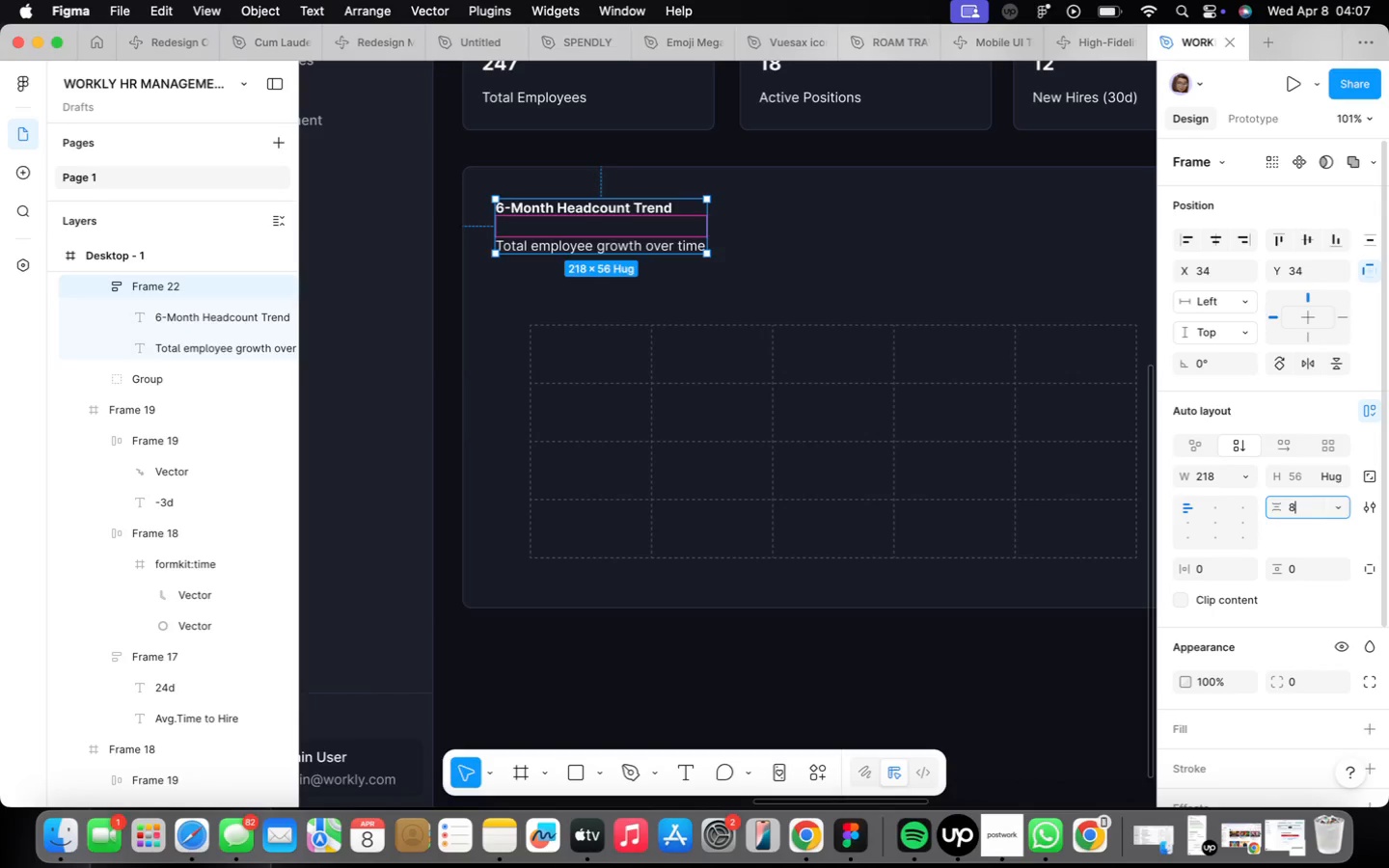 
key(Enter)
 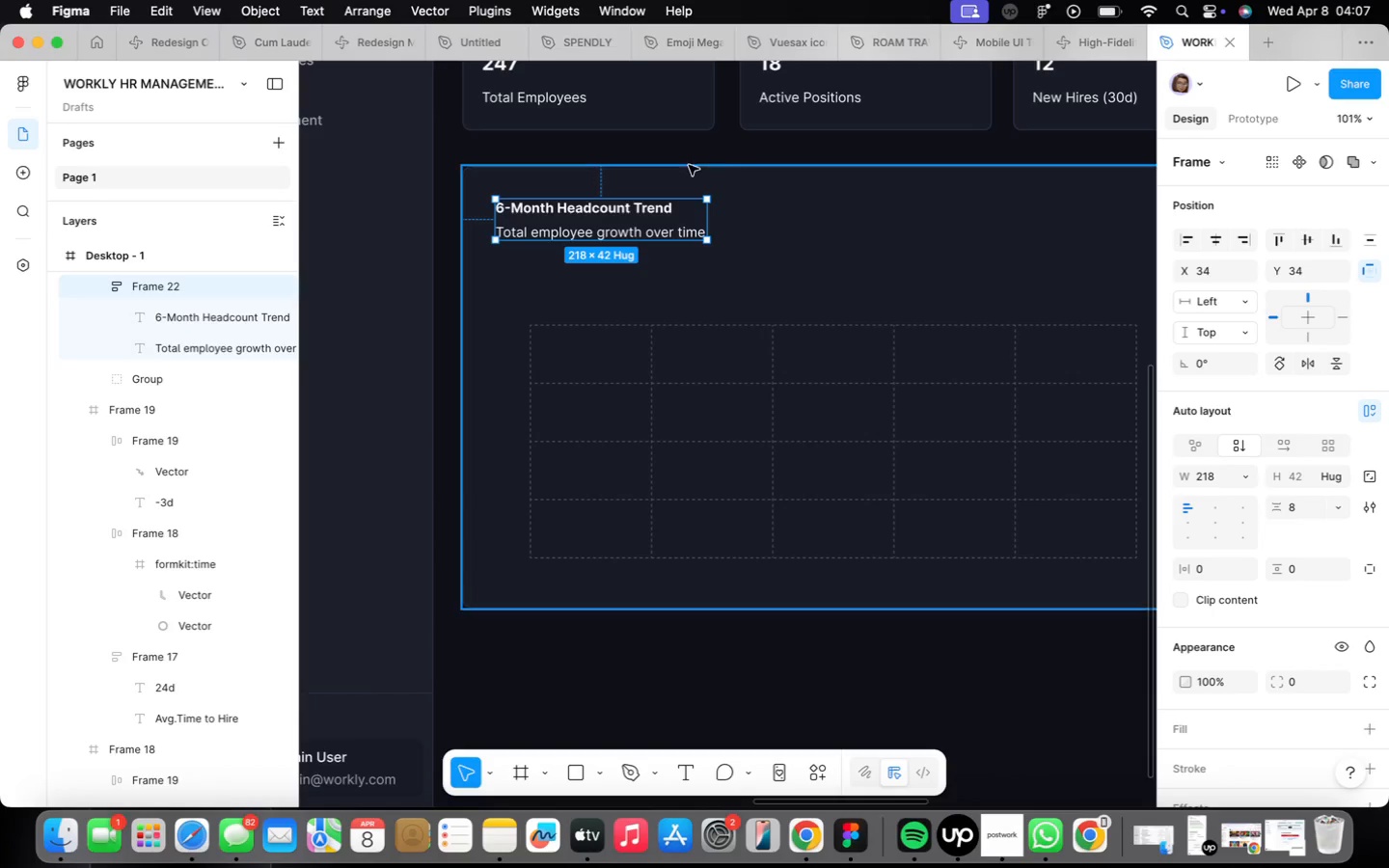 
left_click([739, 125])
 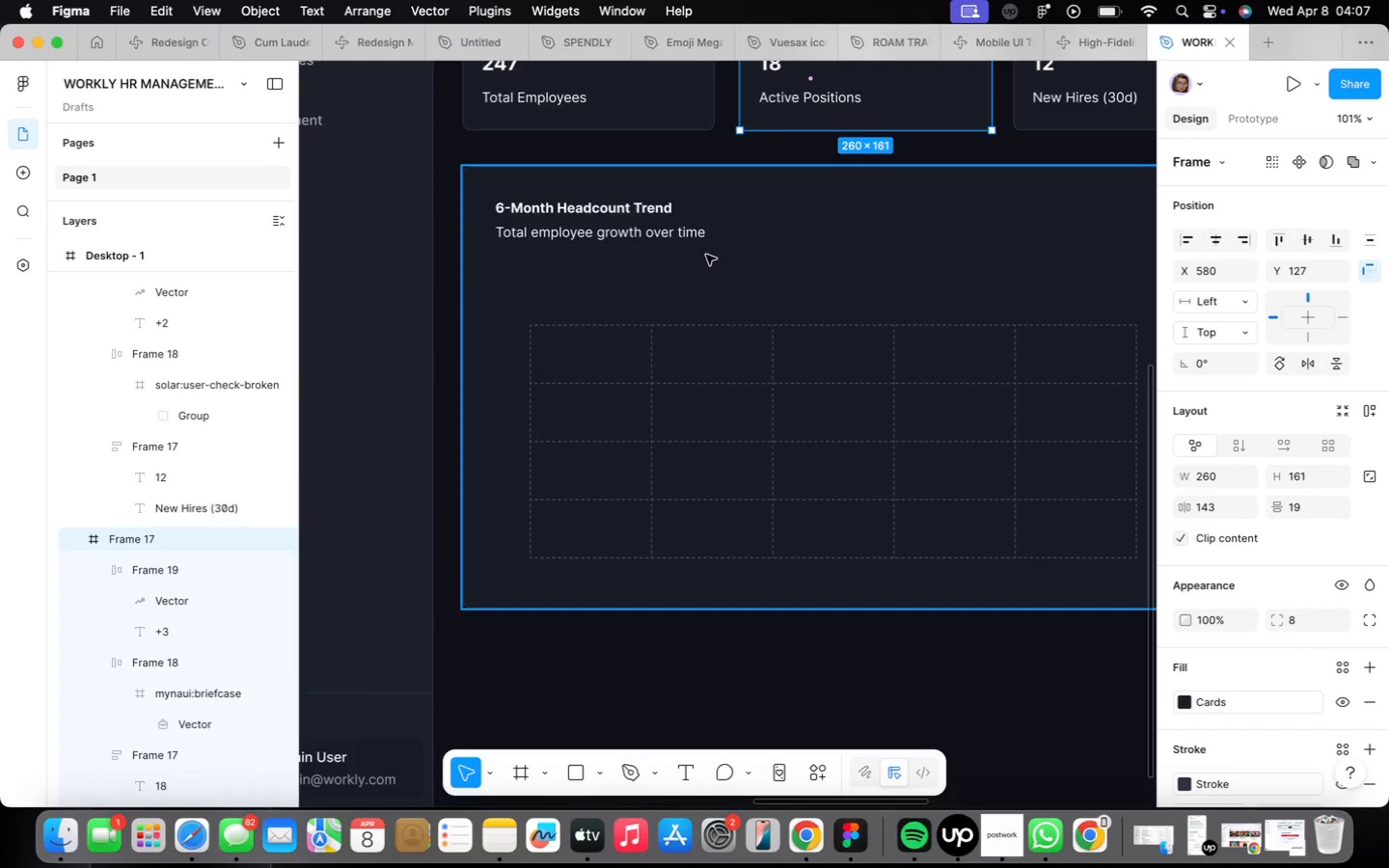 
scroll: coordinate [711, 289], scroll_direction: down, amount: 4.0
 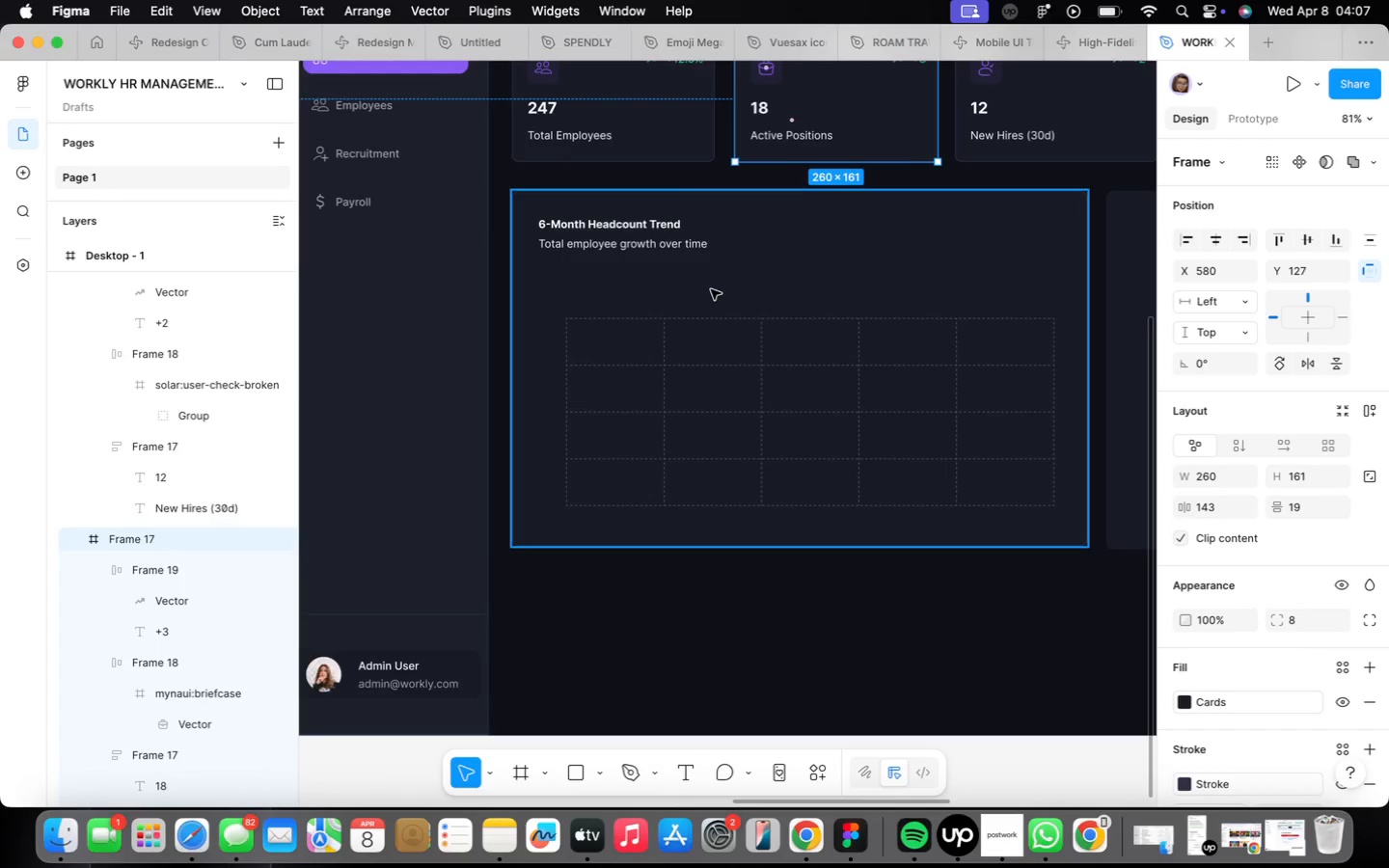 
scroll: coordinate [632, 348], scroll_direction: up, amount: 6.0
 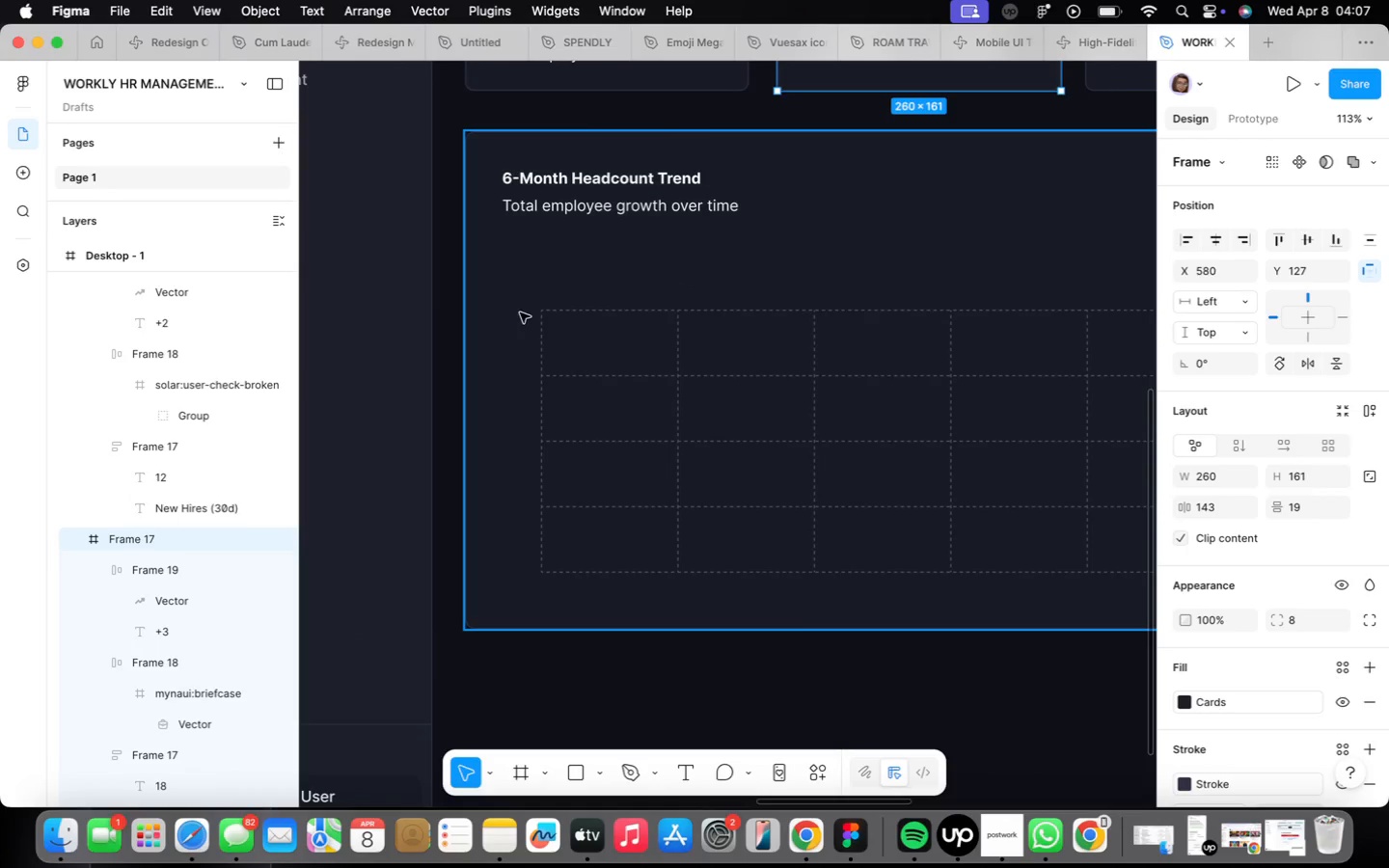 
double_click([546, 336])
 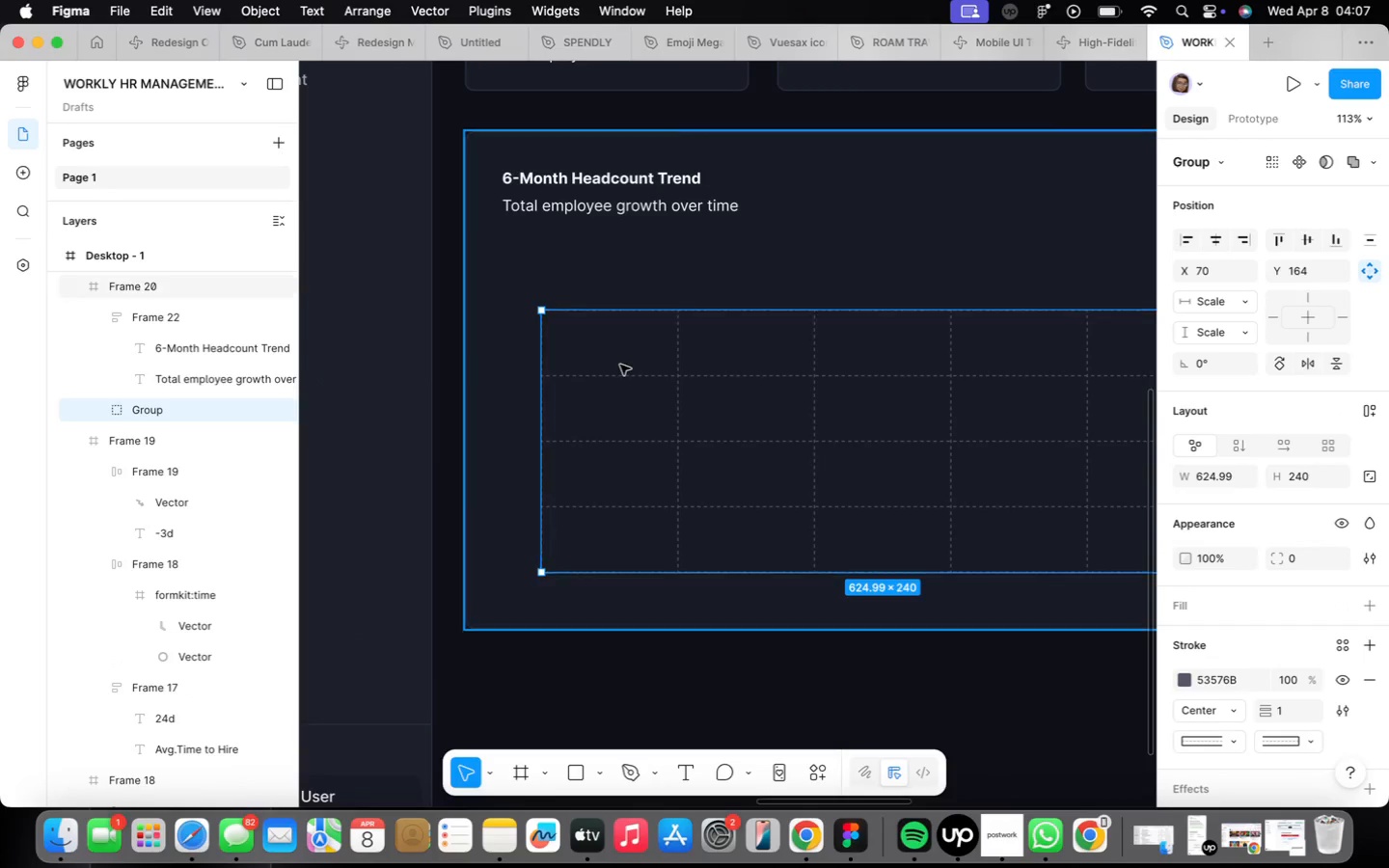 
left_click_drag(start_coordinate=[680, 401], to_coordinate=[685, 379])
 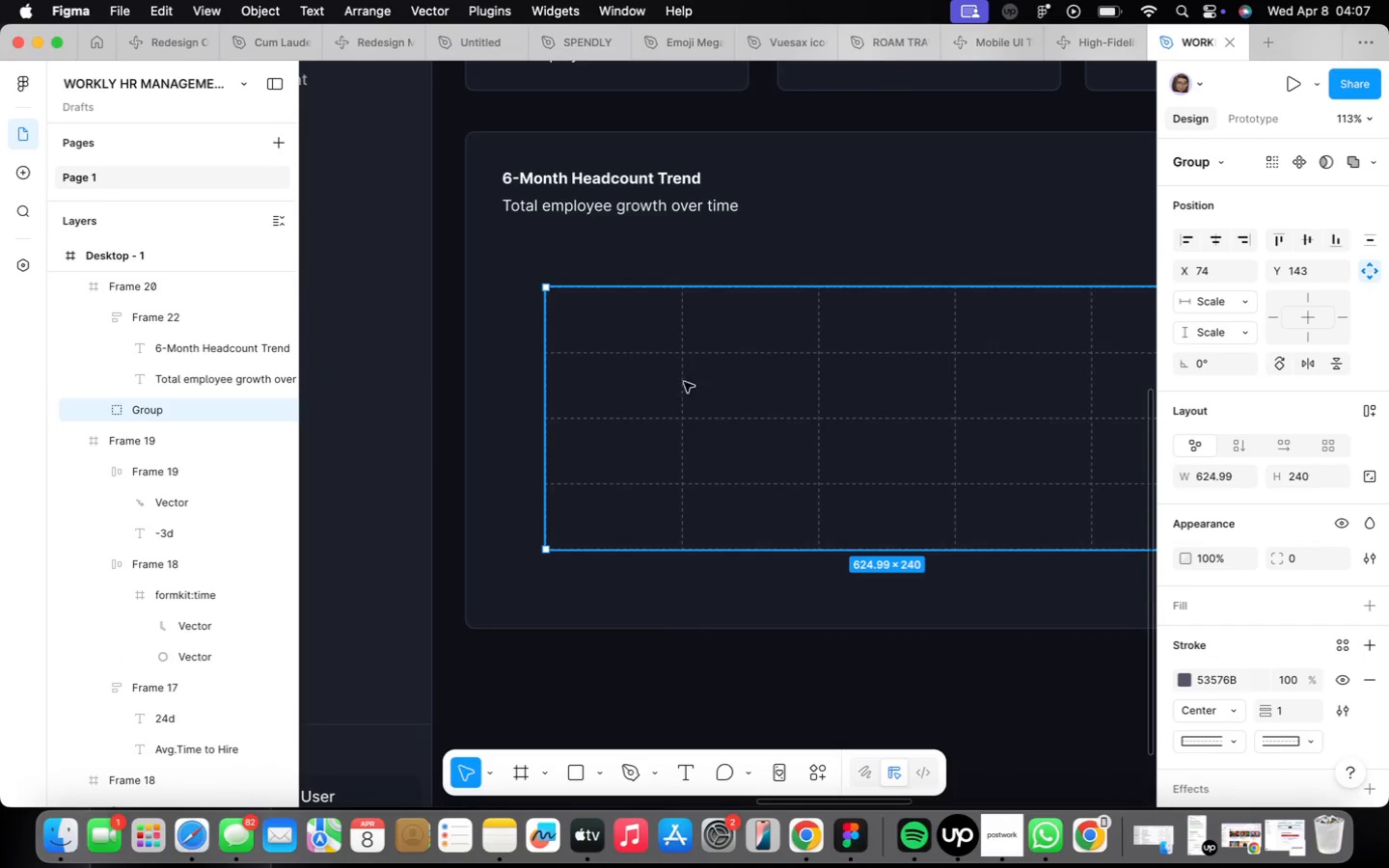 
left_click_drag(start_coordinate=[710, 413], to_coordinate=[706, 394])
 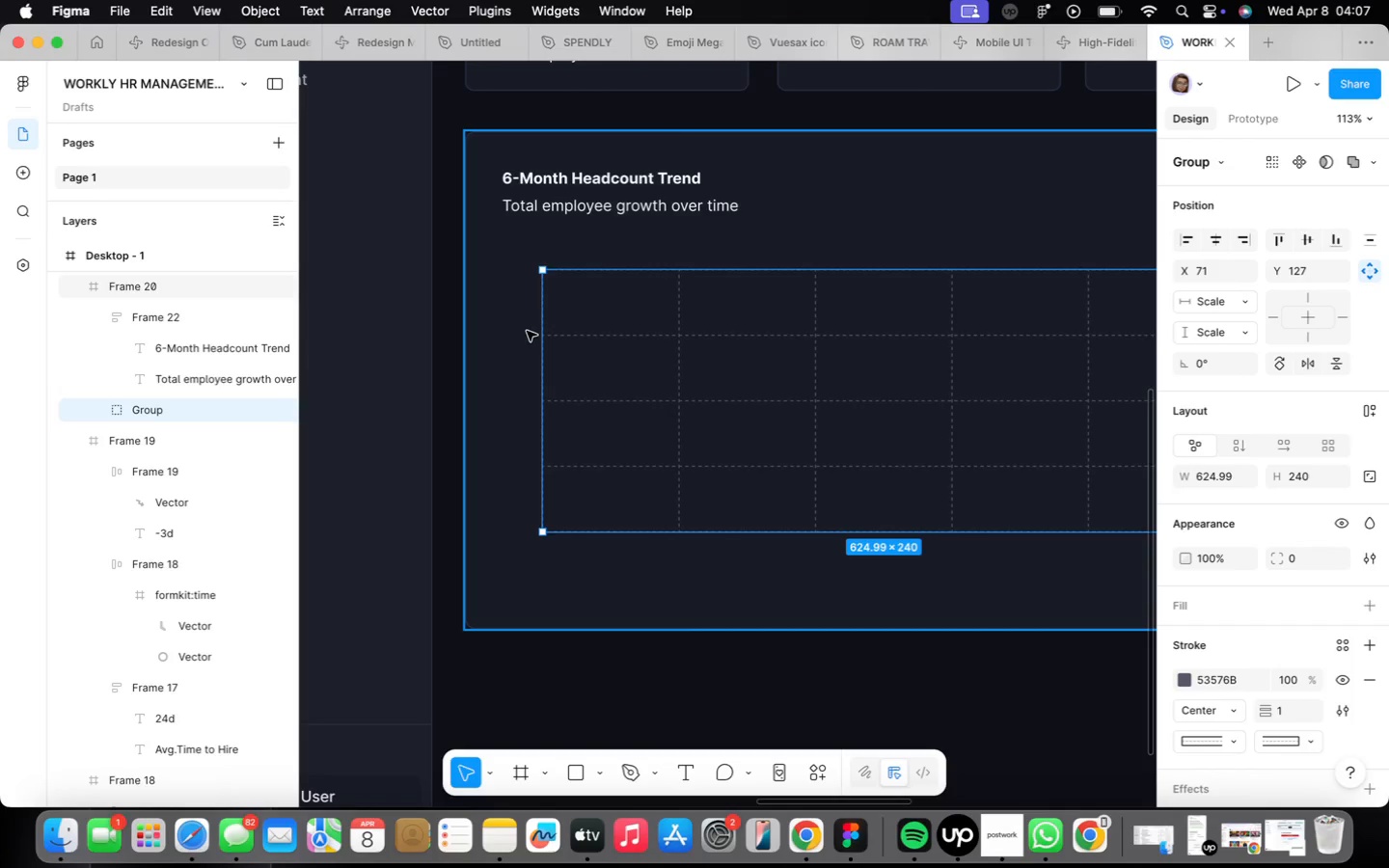 
left_click([519, 326])
 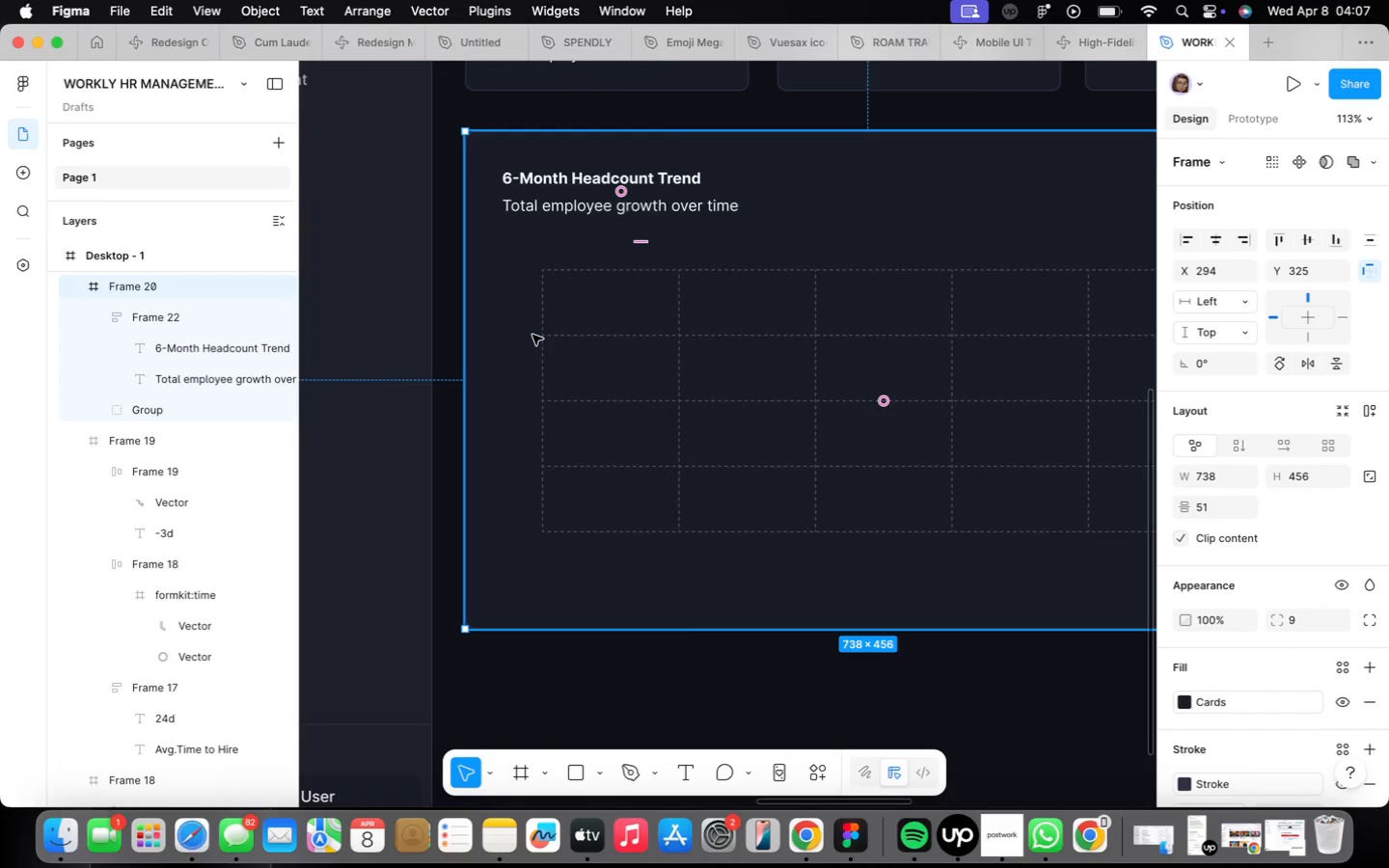 
key(L)
 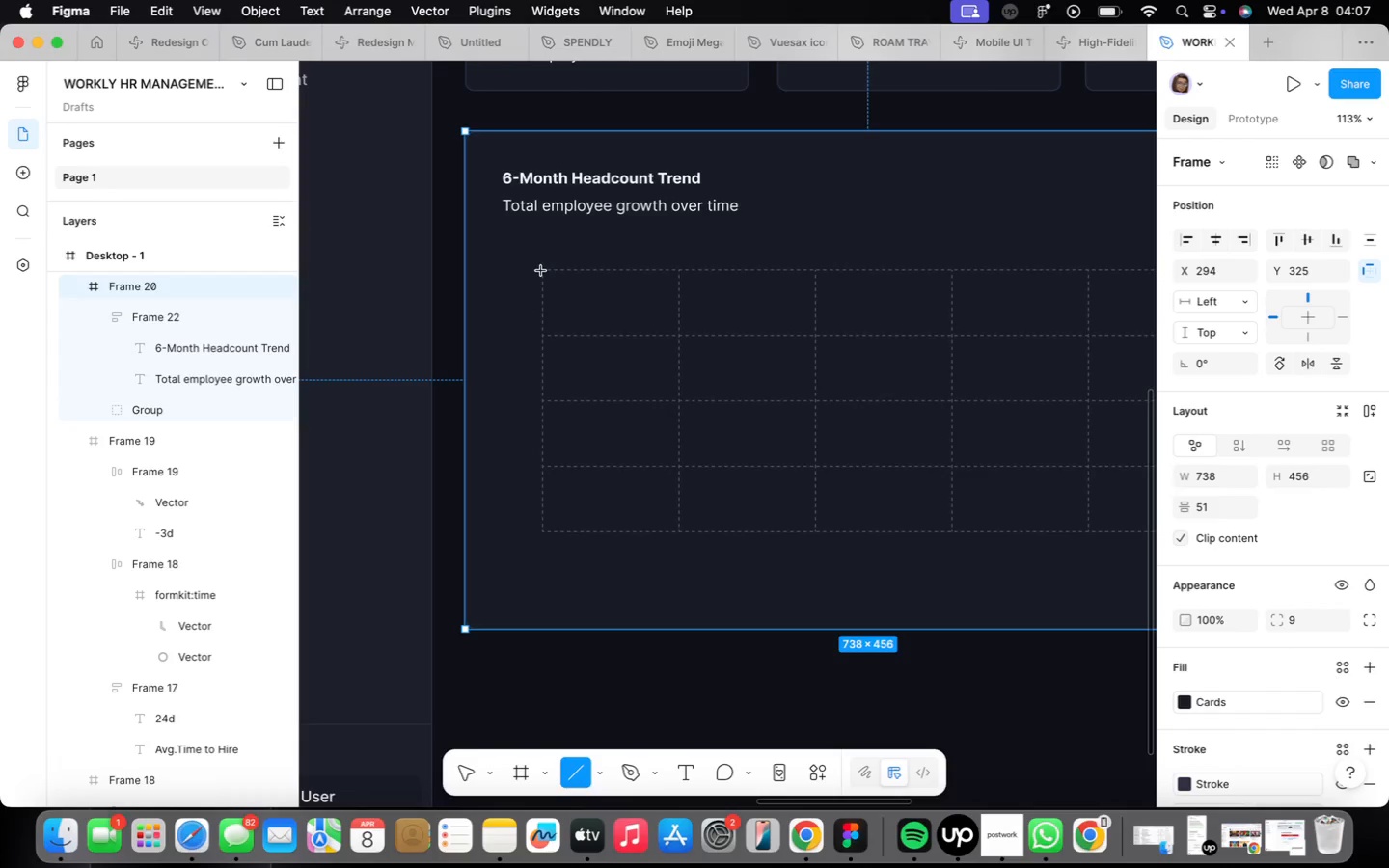 
hold_key(key=ShiftLeft, duration=1.55)
left_click_drag(start_coordinate=[541, 271], to_coordinate=[511, 534])
 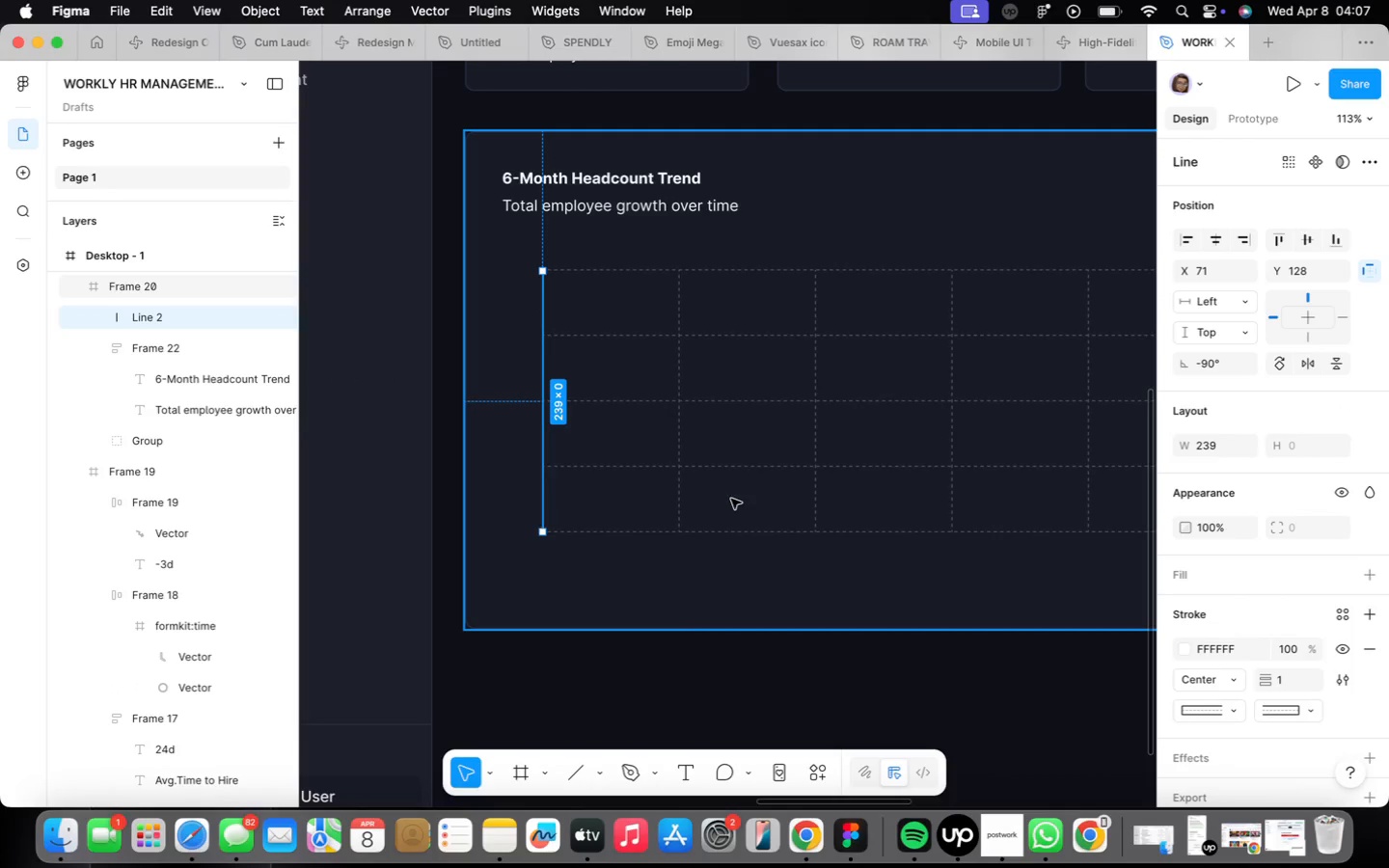 
left_click([733, 503])
 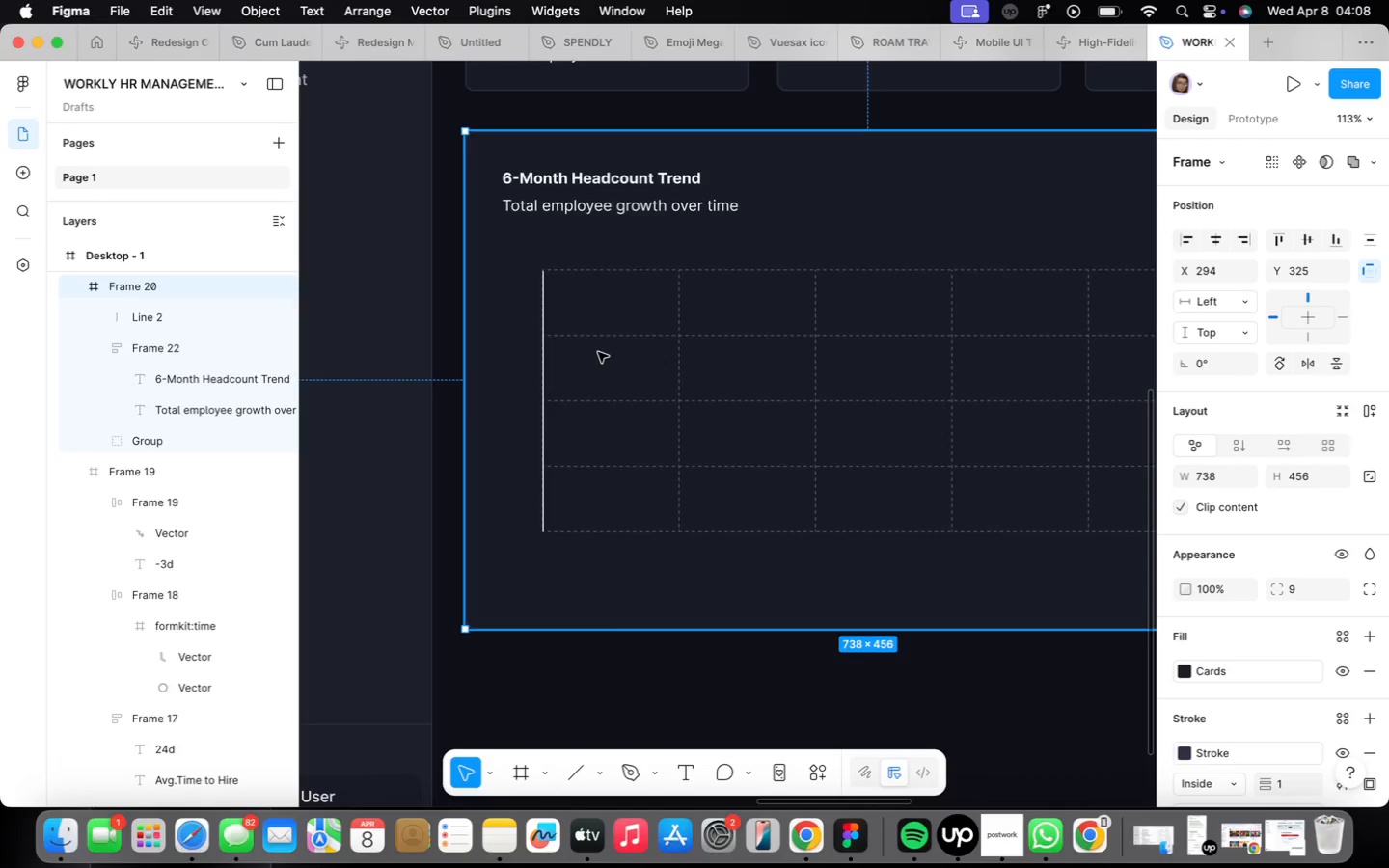 
wait(7.0)
 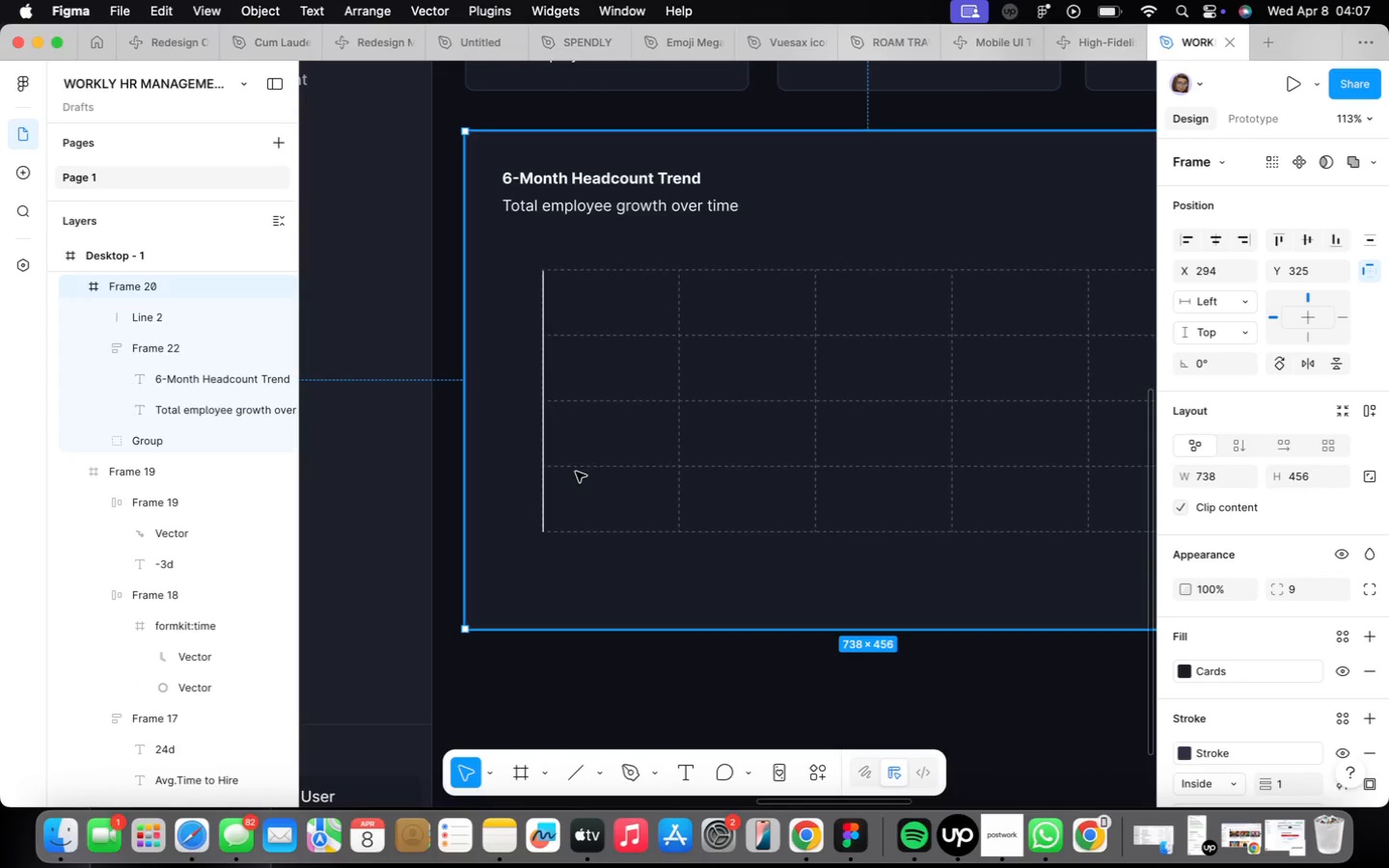 
double_click([548, 496])
 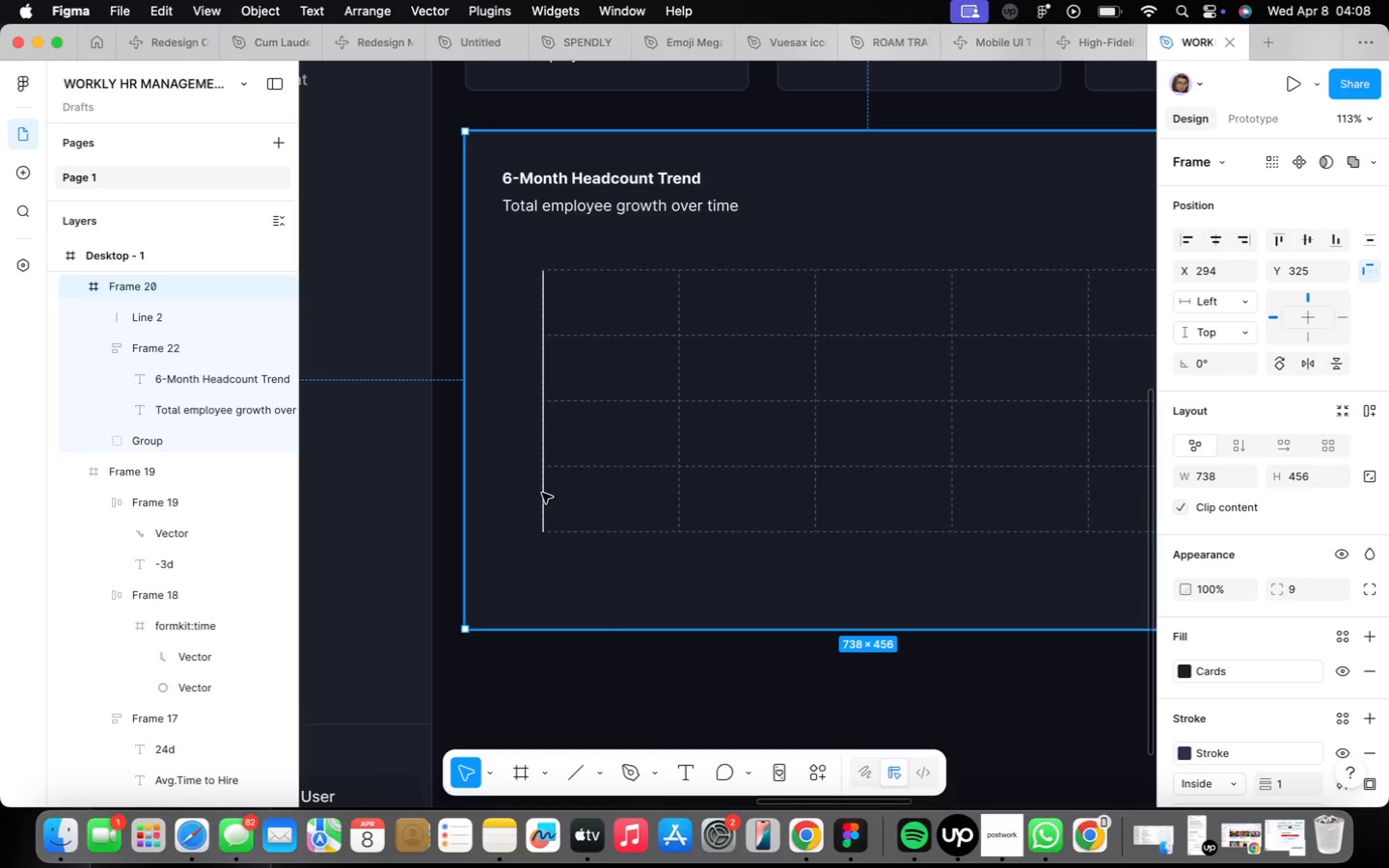 
double_click([542, 493])
 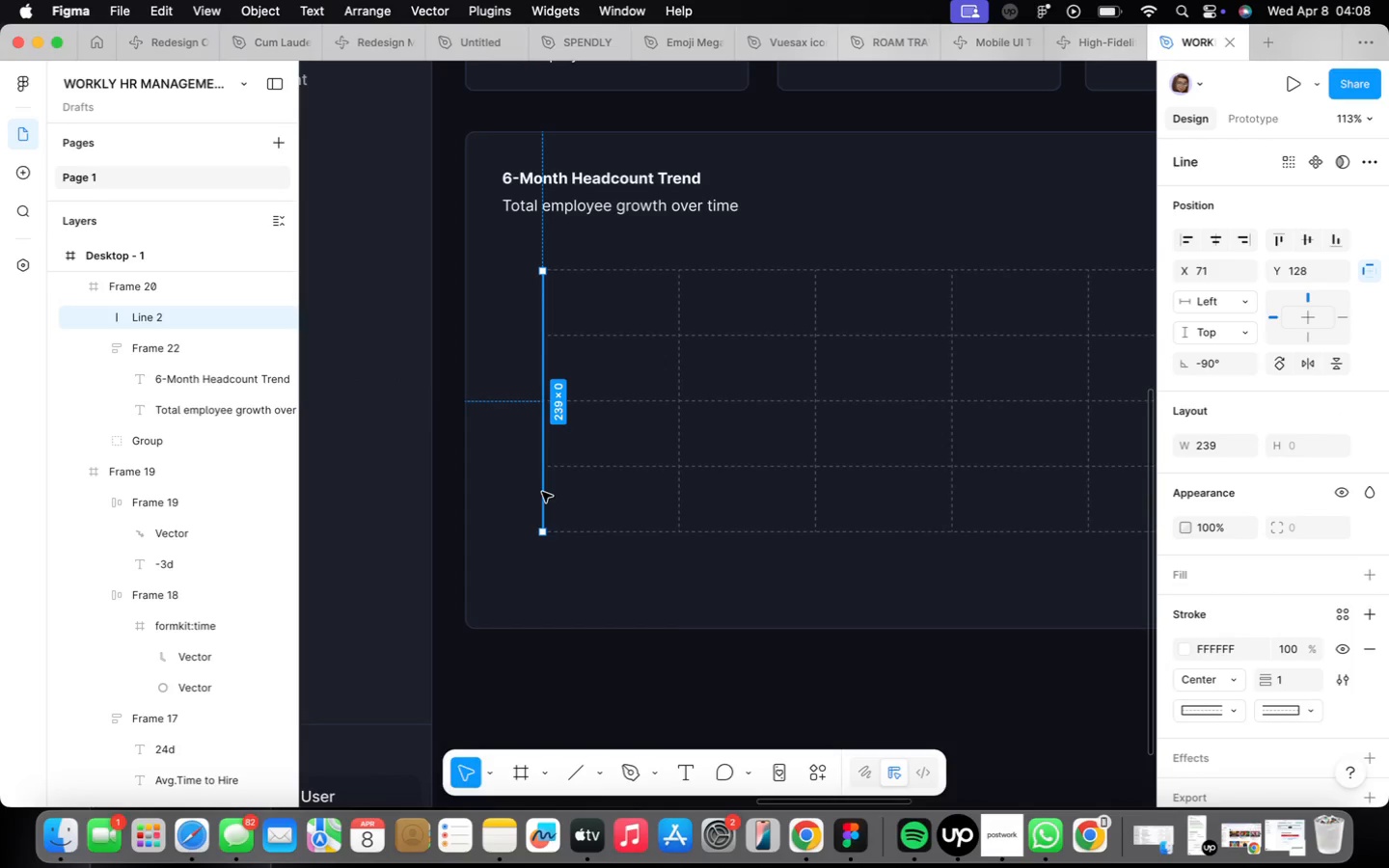 
hold_key(key=ShiftLeft, duration=1.24)
left_click_drag(start_coordinate=[542, 492], to_coordinate=[638, 547])
 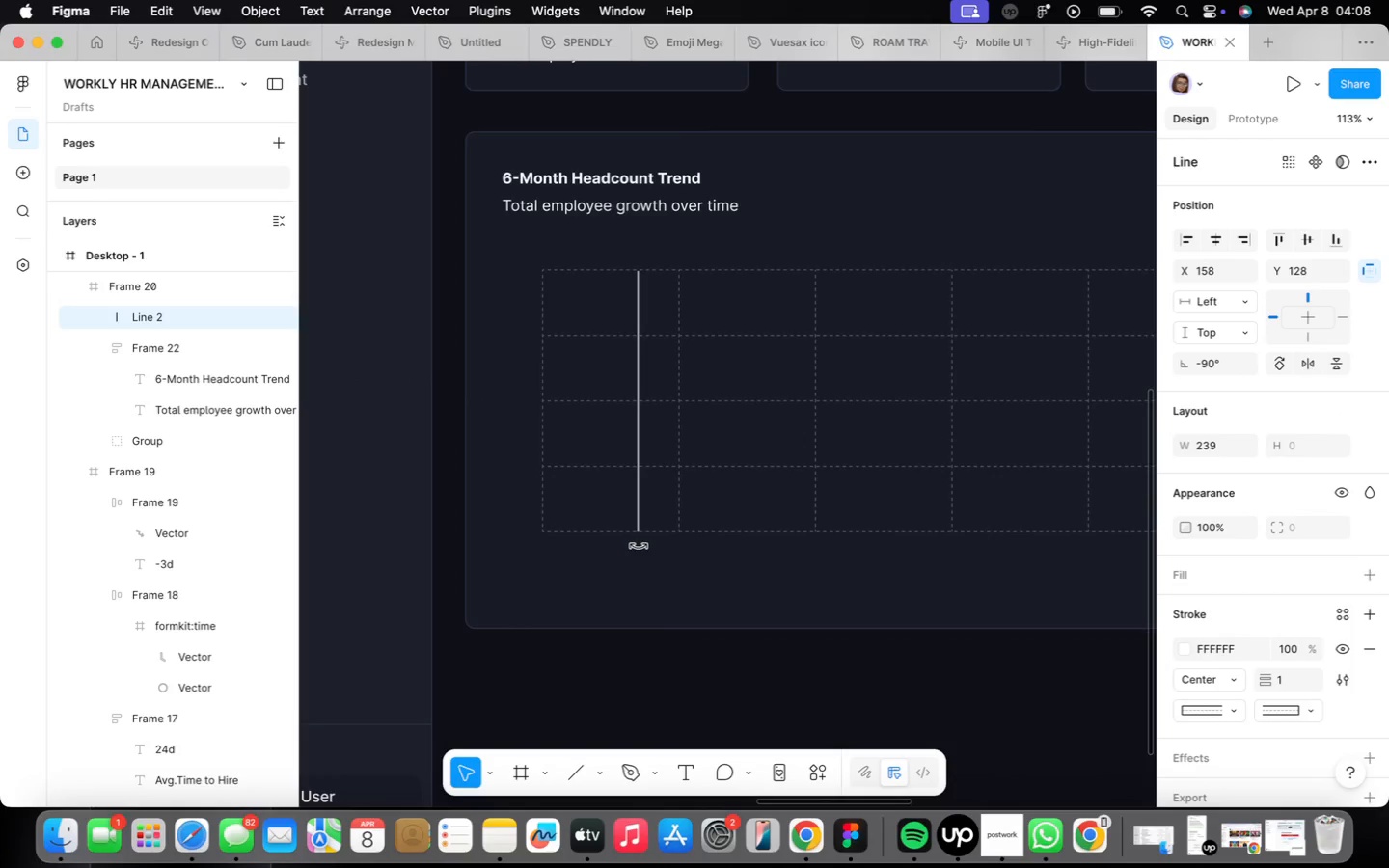 
key(Meta+CommandLeft)
 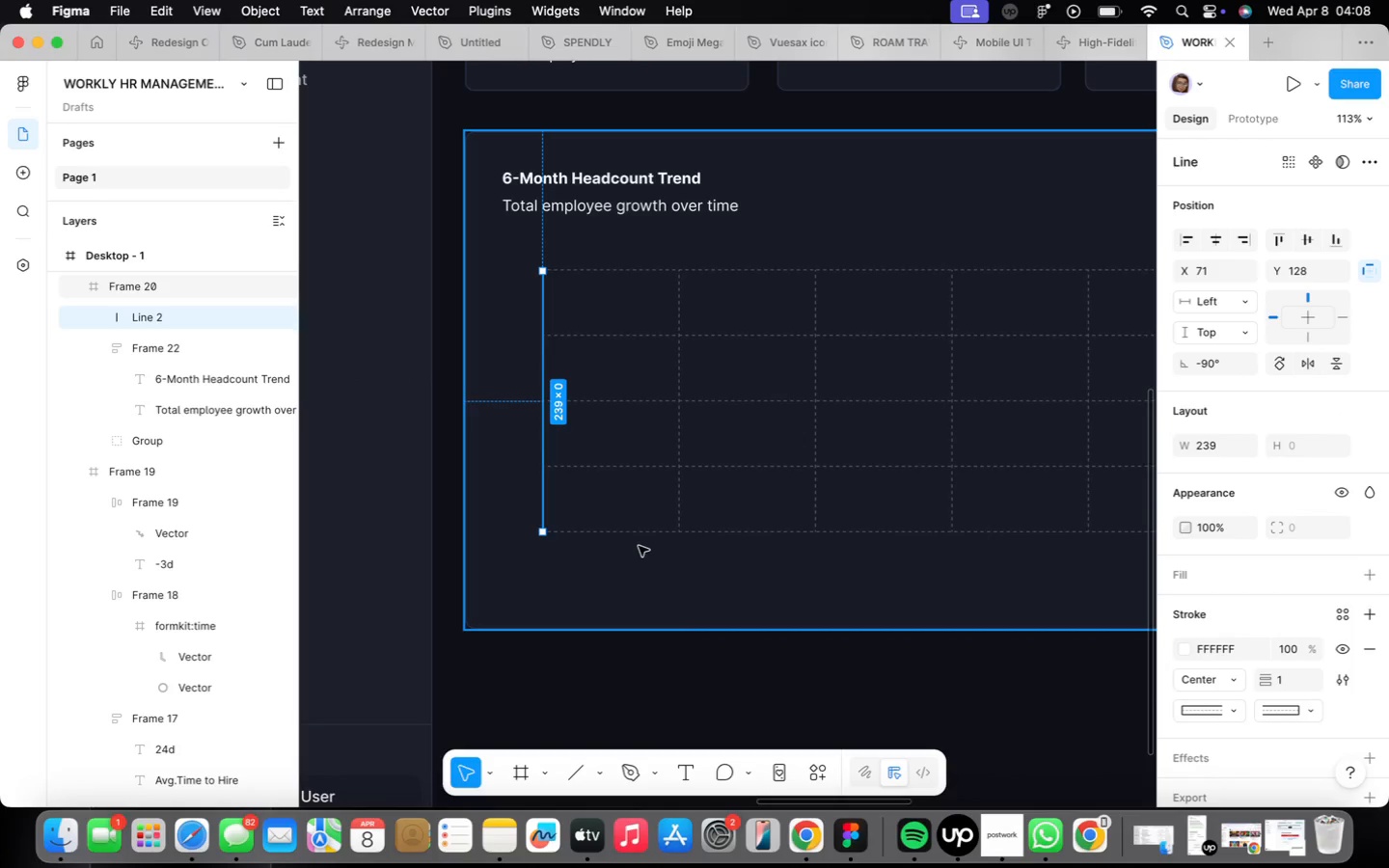 
hold_key(key=Z, duration=0.32)
 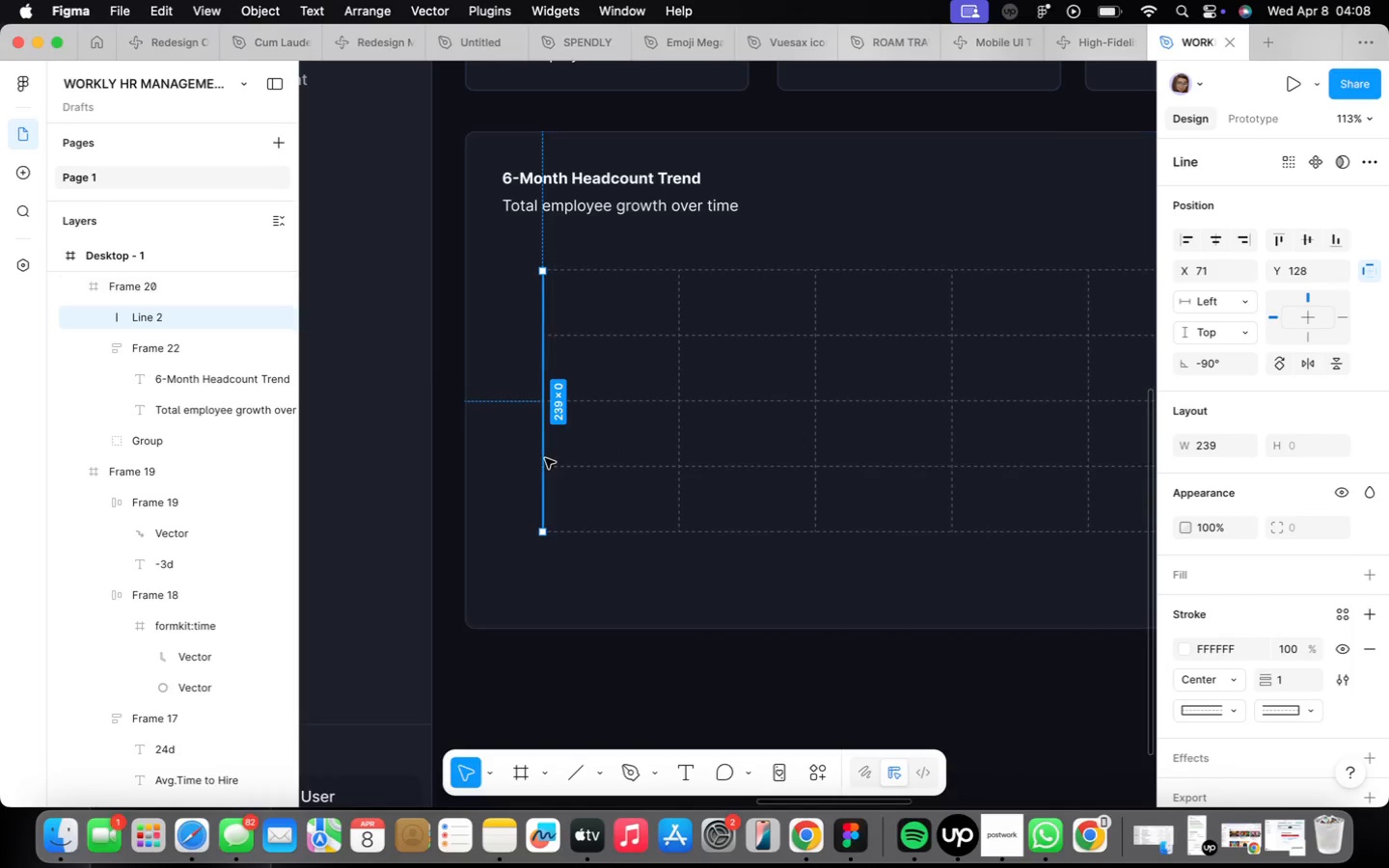 
hold_key(key=OptionLeft, duration=1.06)
left_click_drag(start_coordinate=[542, 460], to_coordinate=[625, 538])
 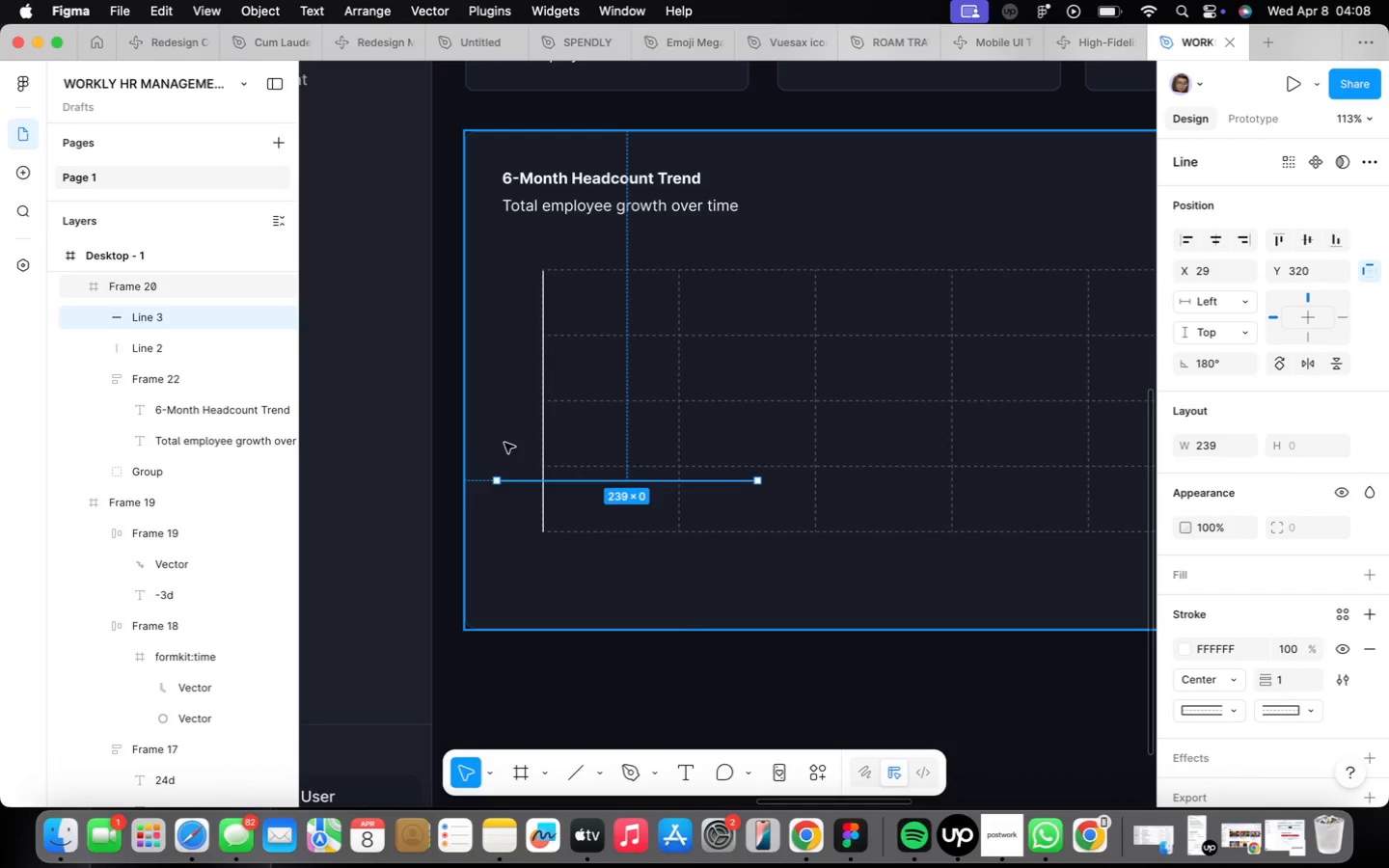 
left_click_drag(start_coordinate=[513, 481], to_coordinate=[553, 536])
 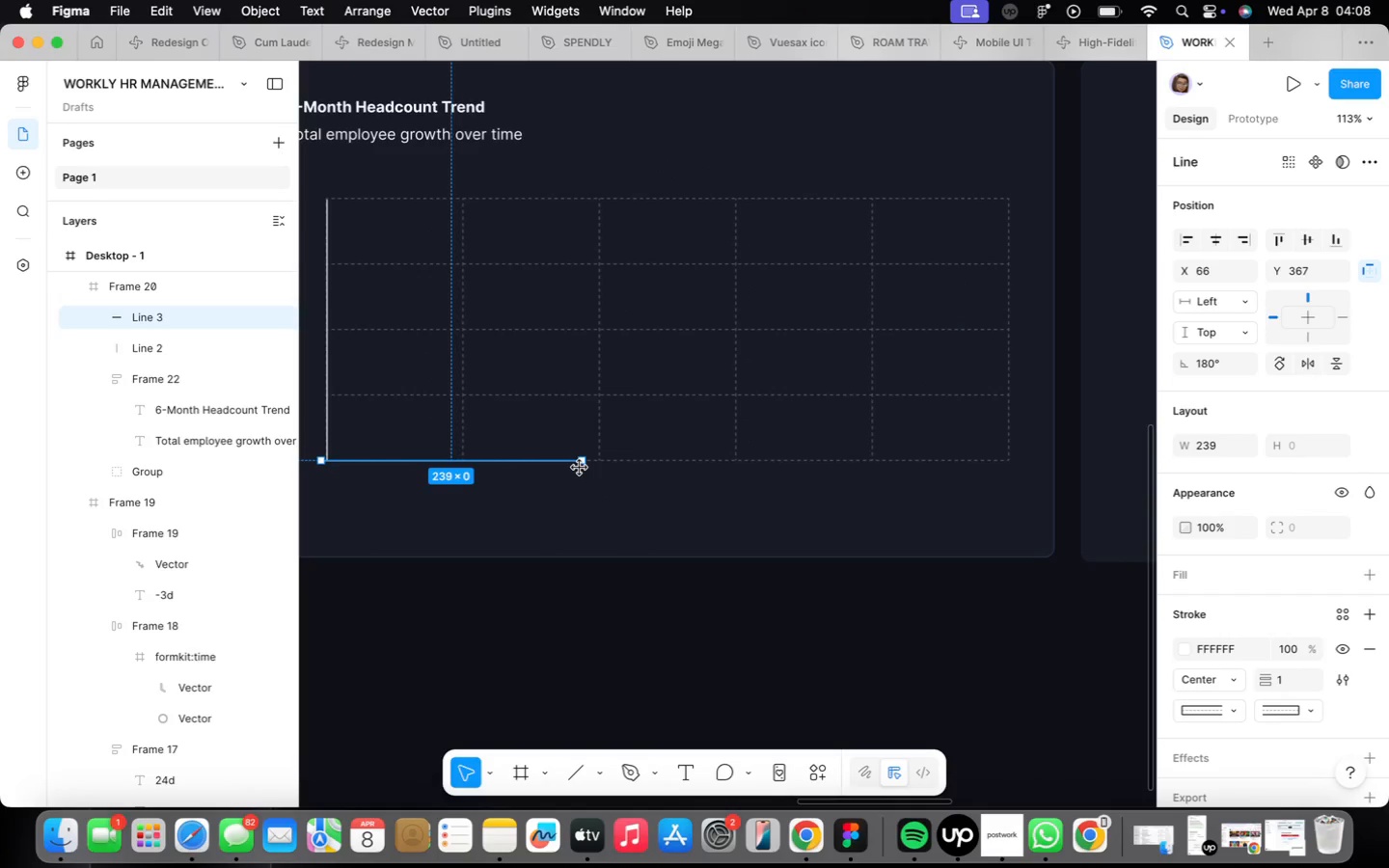 
left_click_drag(start_coordinate=[580, 468], to_coordinate=[1007, 461])
 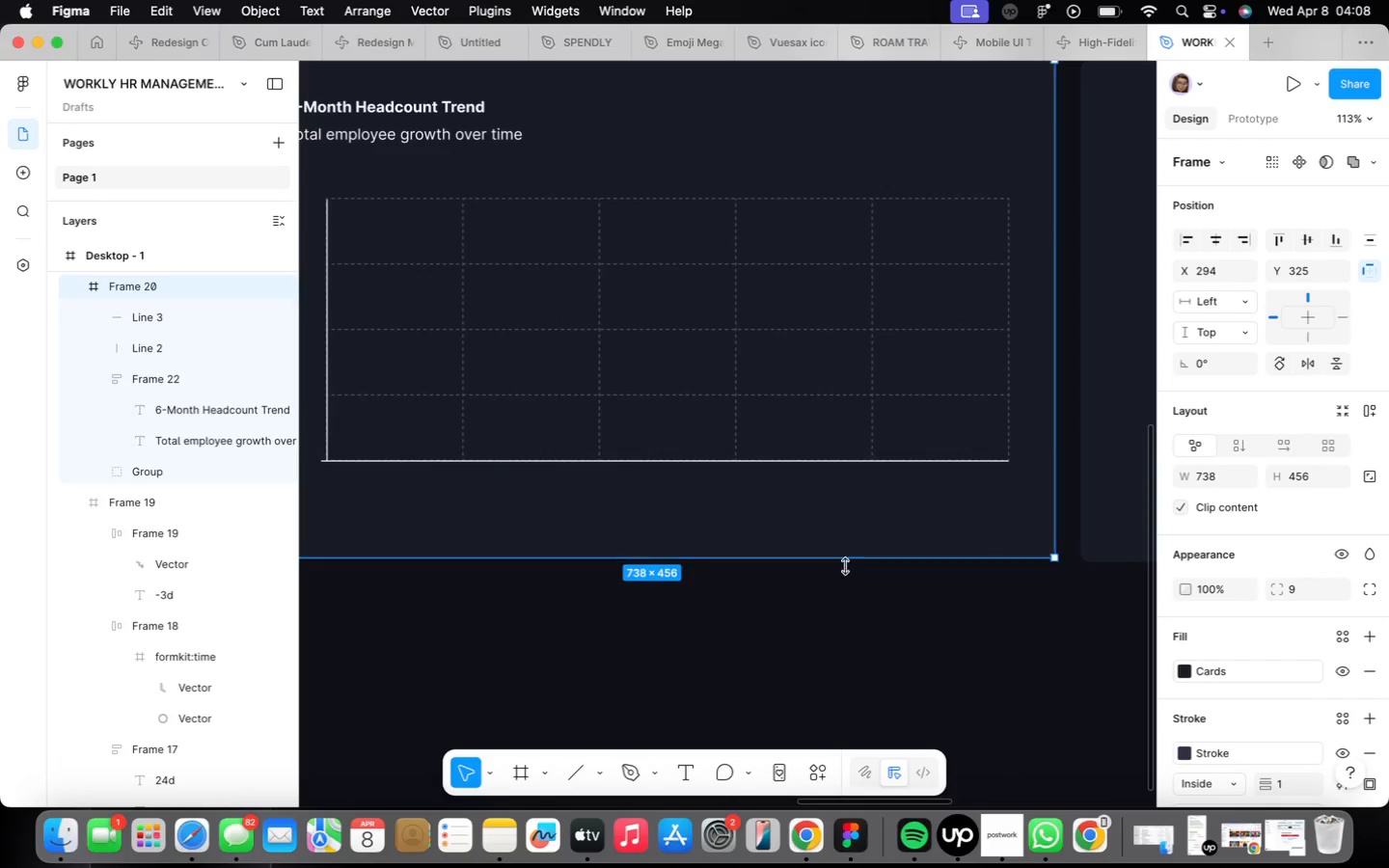 
hold_key(key=ShiftLeft, duration=1.69)
 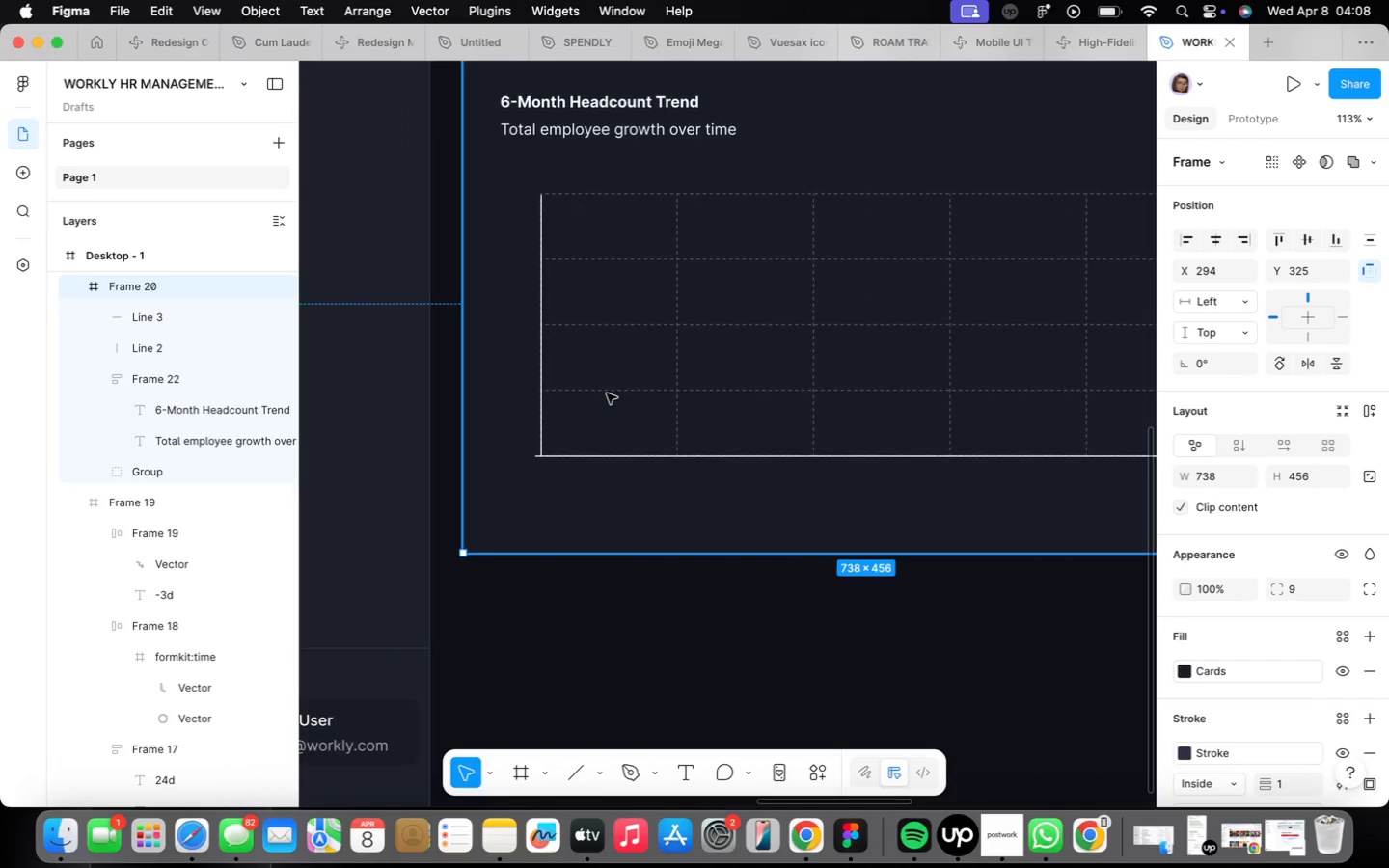 
scroll: coordinate [539, 420], scroll_direction: up, amount: 10.0
 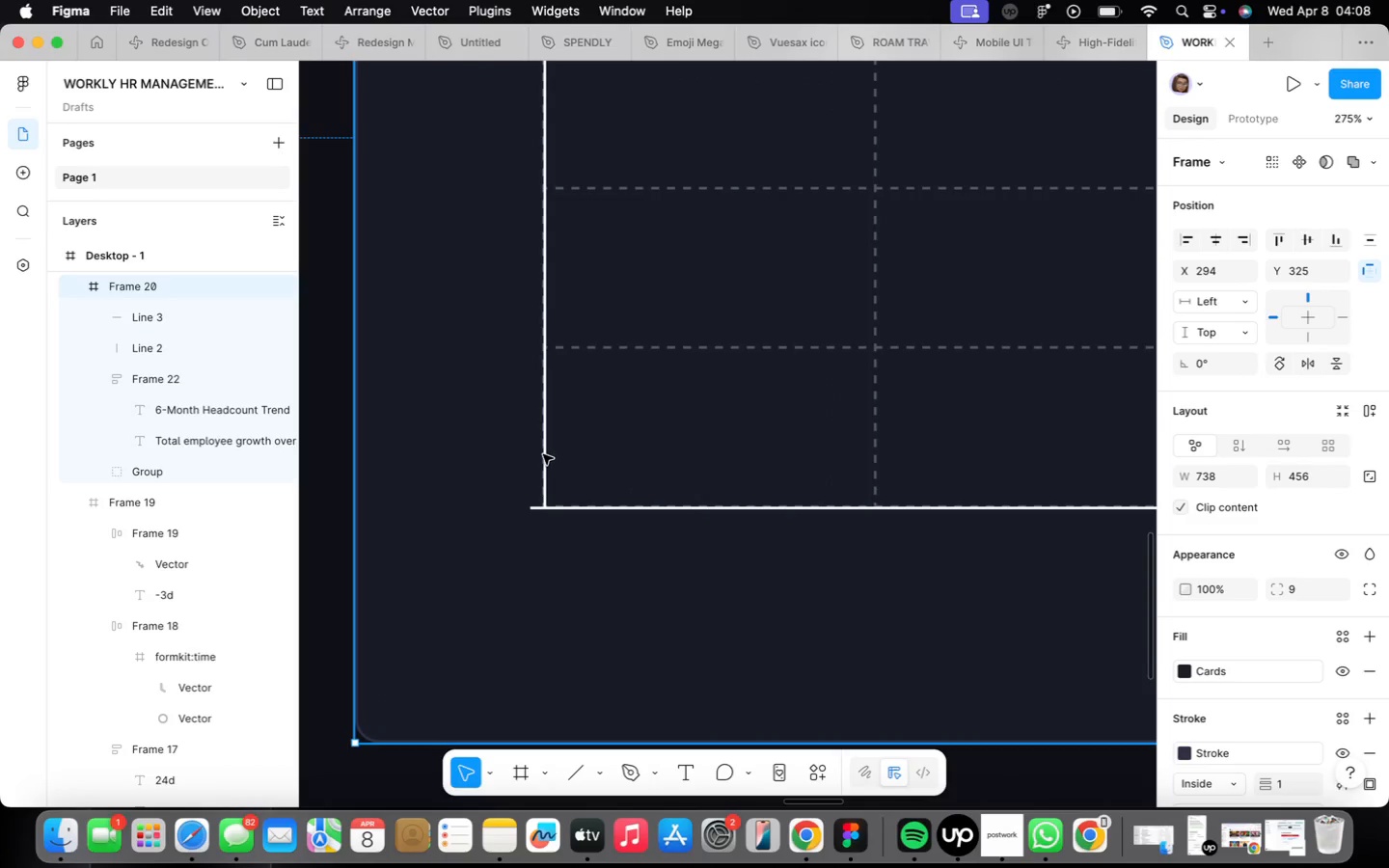 
double_click([544, 454])
 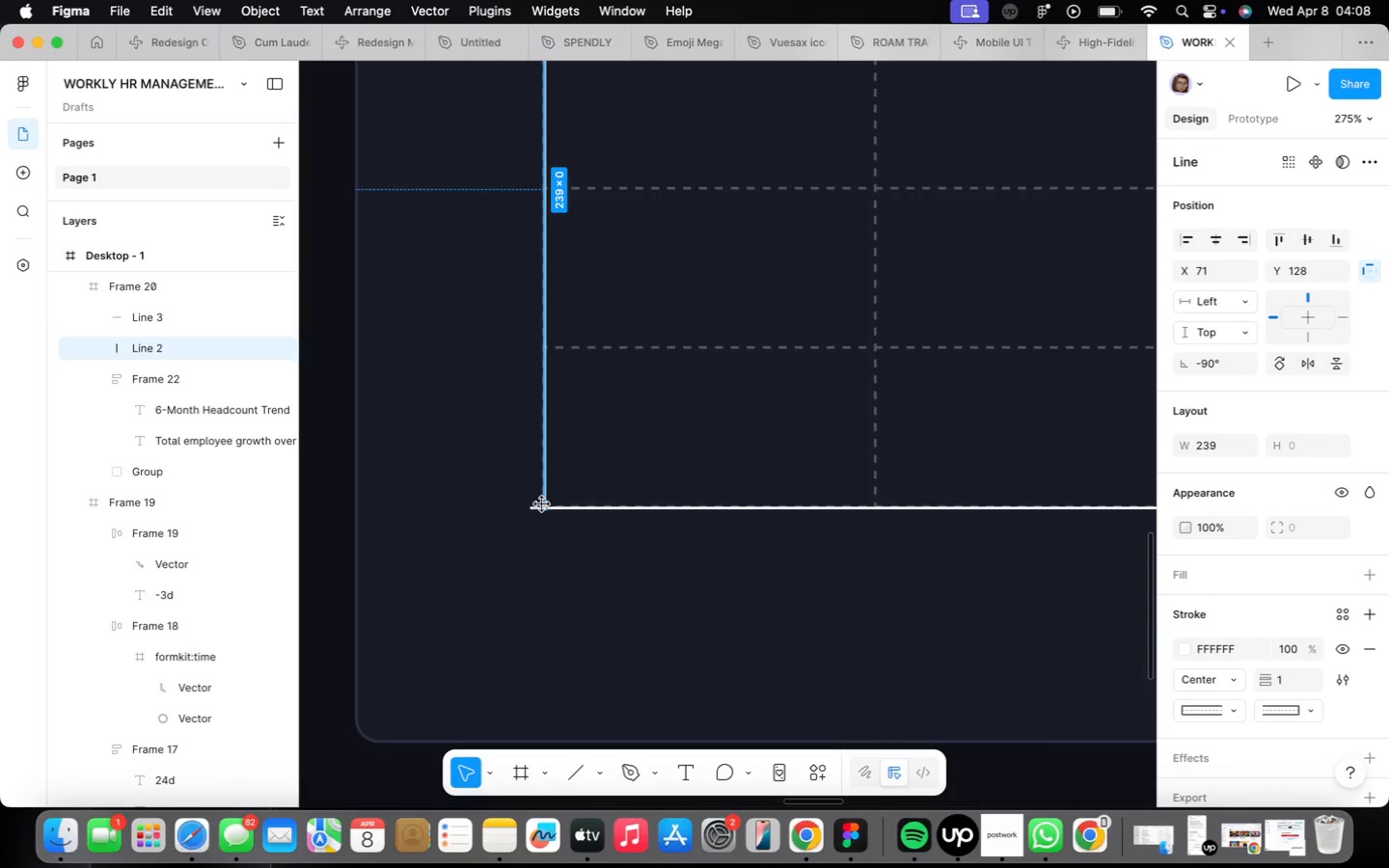 
hold_key(key=ShiftLeft, duration=1.38)
left_click_drag(start_coordinate=[543, 506], to_coordinate=[550, 520])
 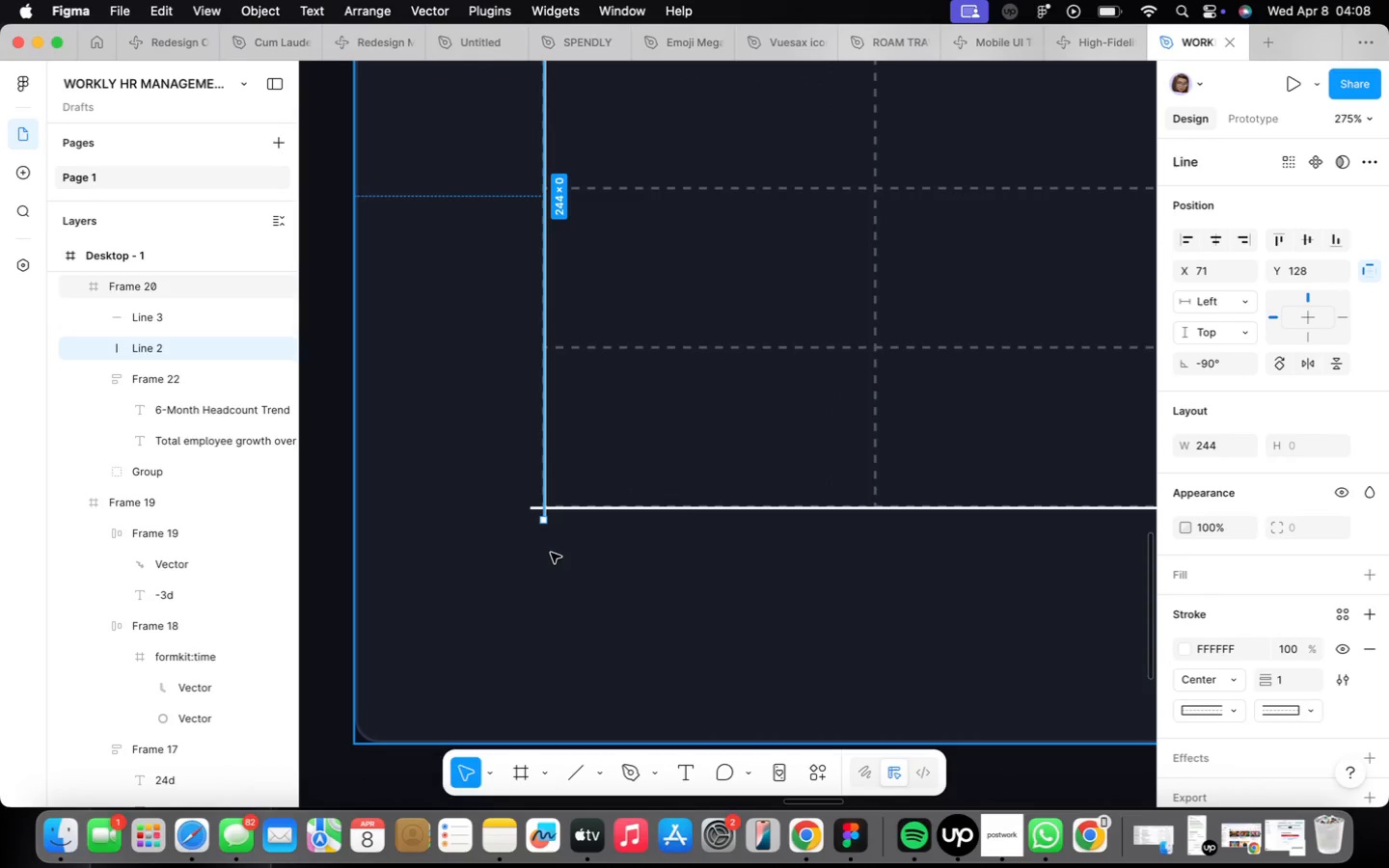 
left_click([551, 553])
 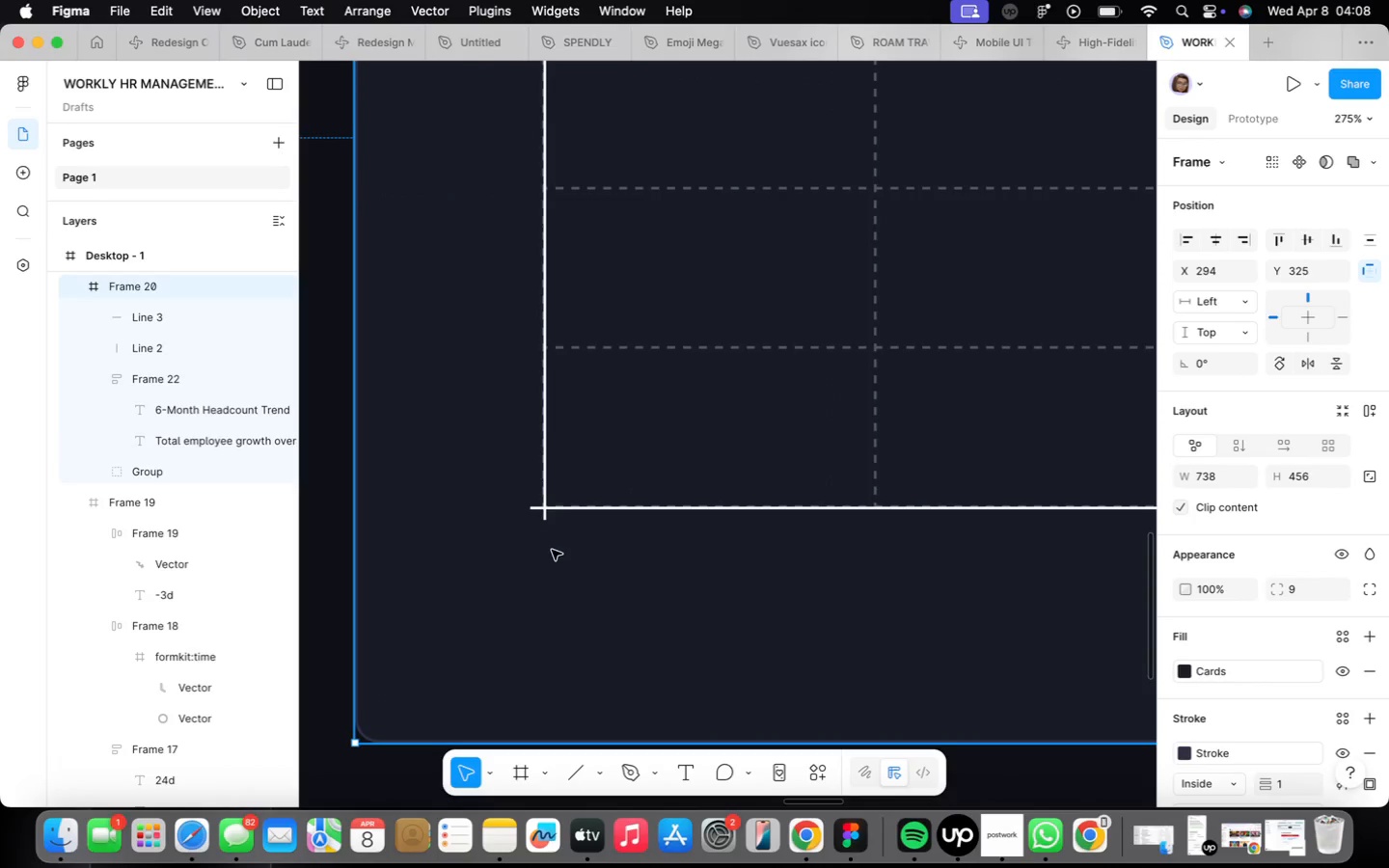 
scroll: coordinate [552, 550], scroll_direction: down, amount: 7.0
 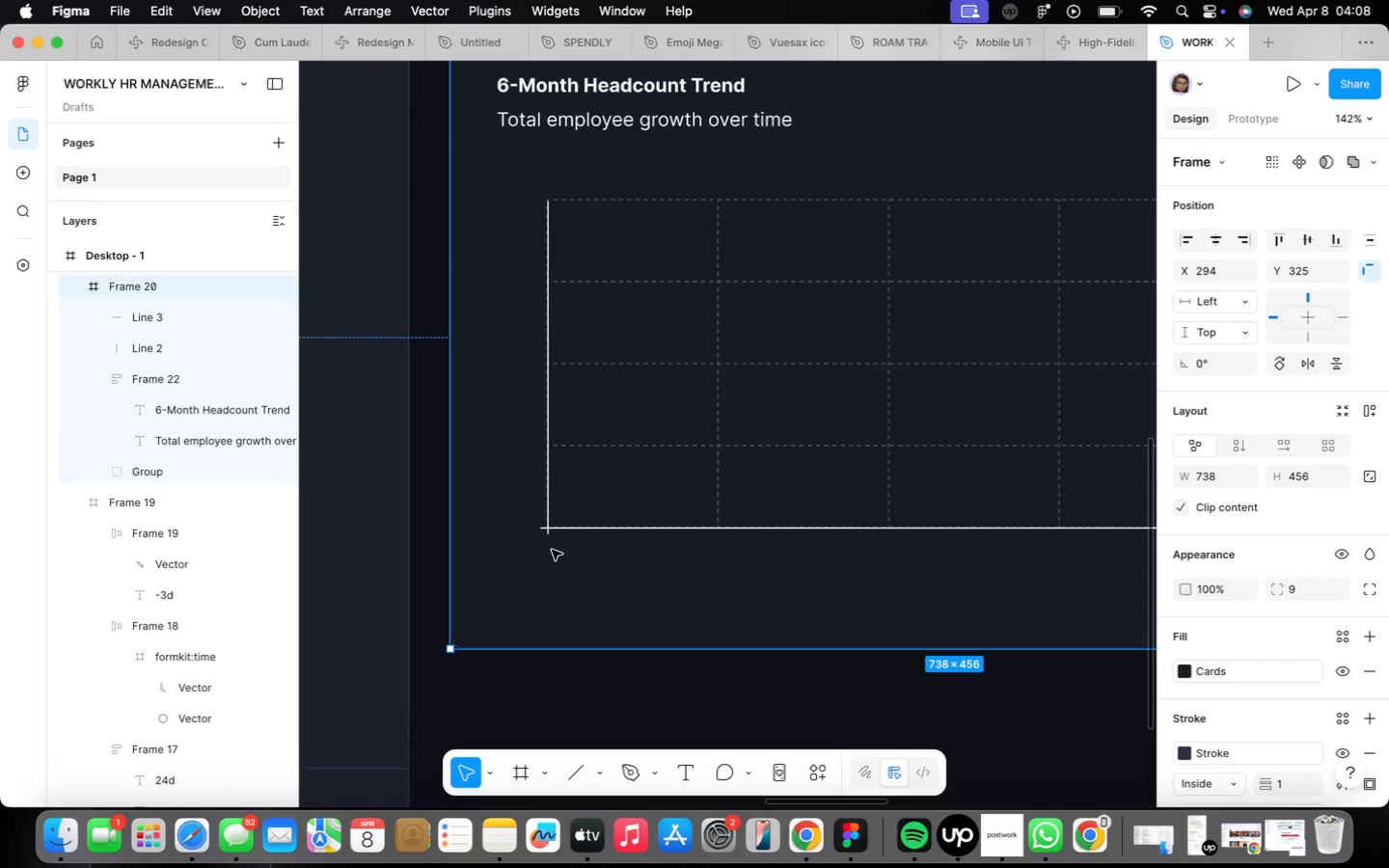 
scroll: coordinate [551, 200], scroll_direction: up, amount: 15.0
 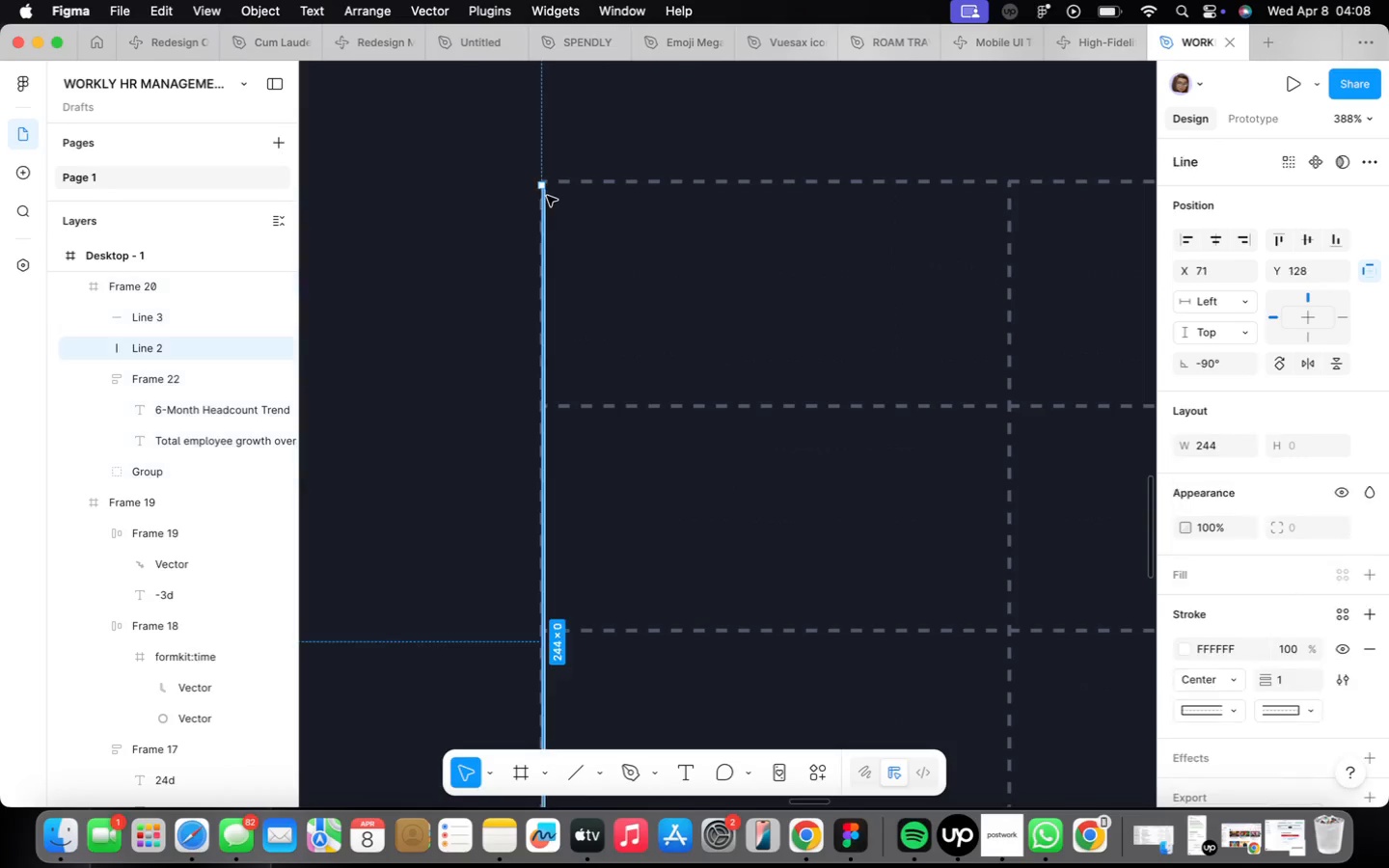 
hold_key(key=ShiftLeft, duration=2.08)
 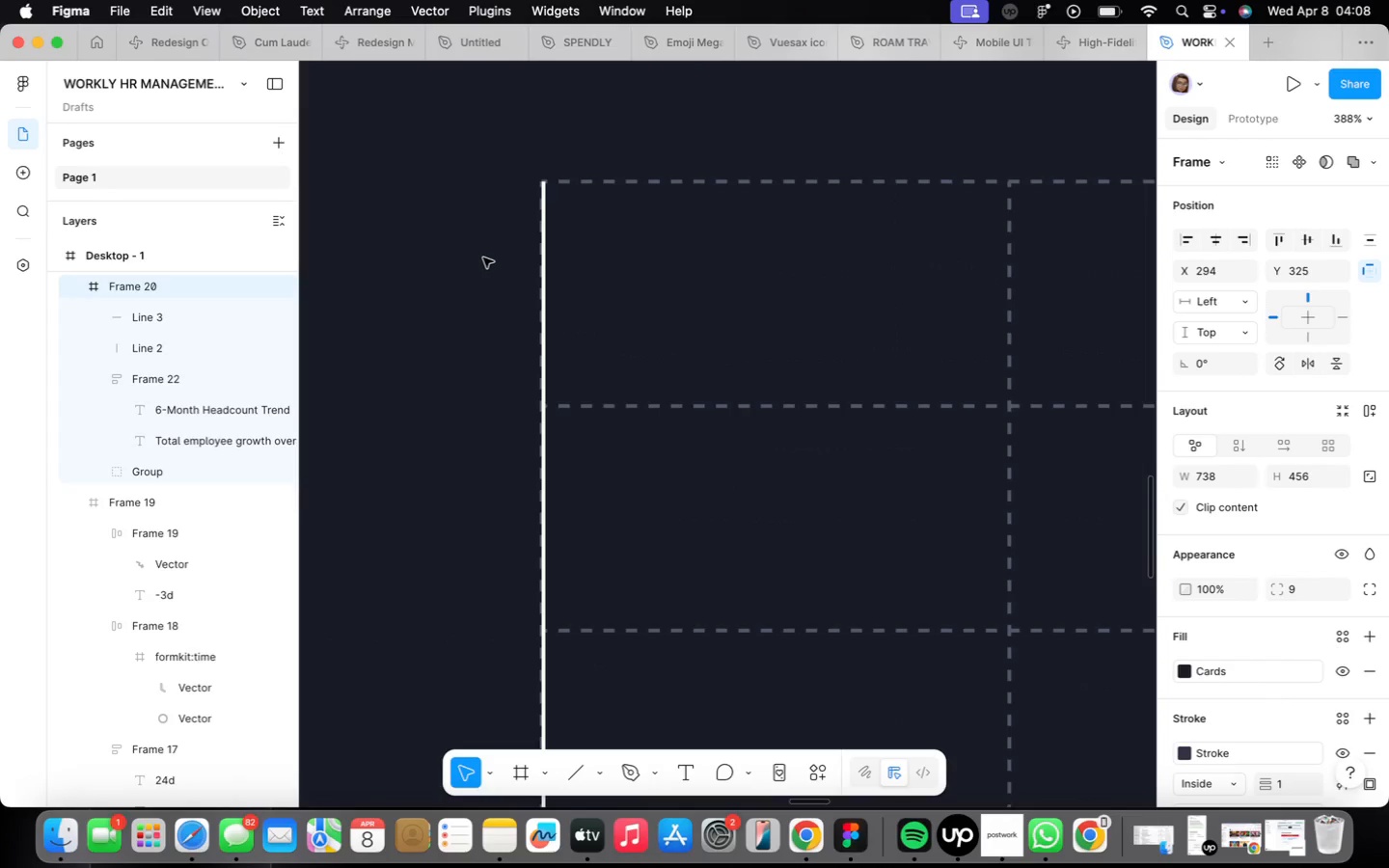 
scroll: coordinate [485, 257], scroll_direction: down, amount: 23.0
 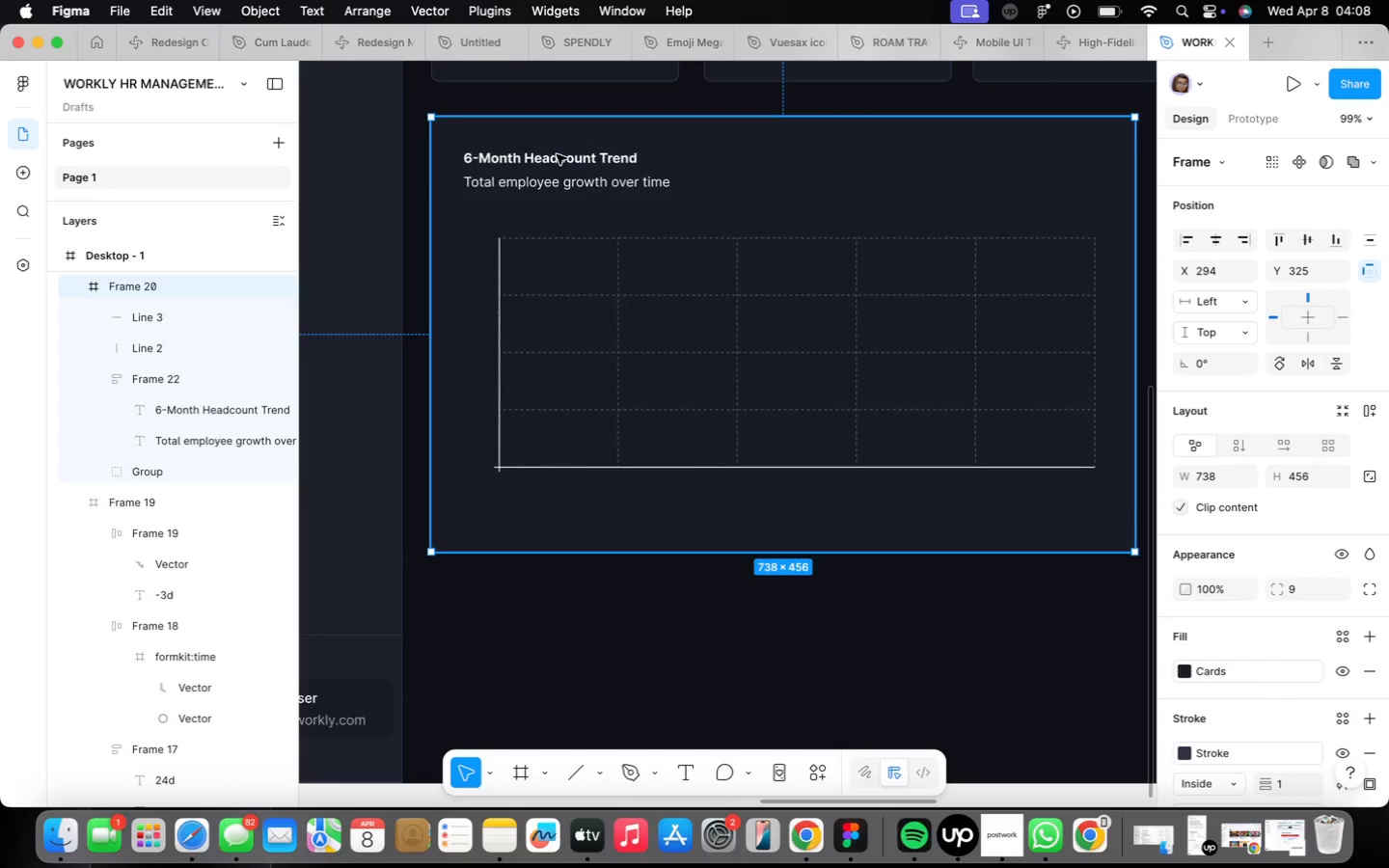 
double_click([535, 184])
 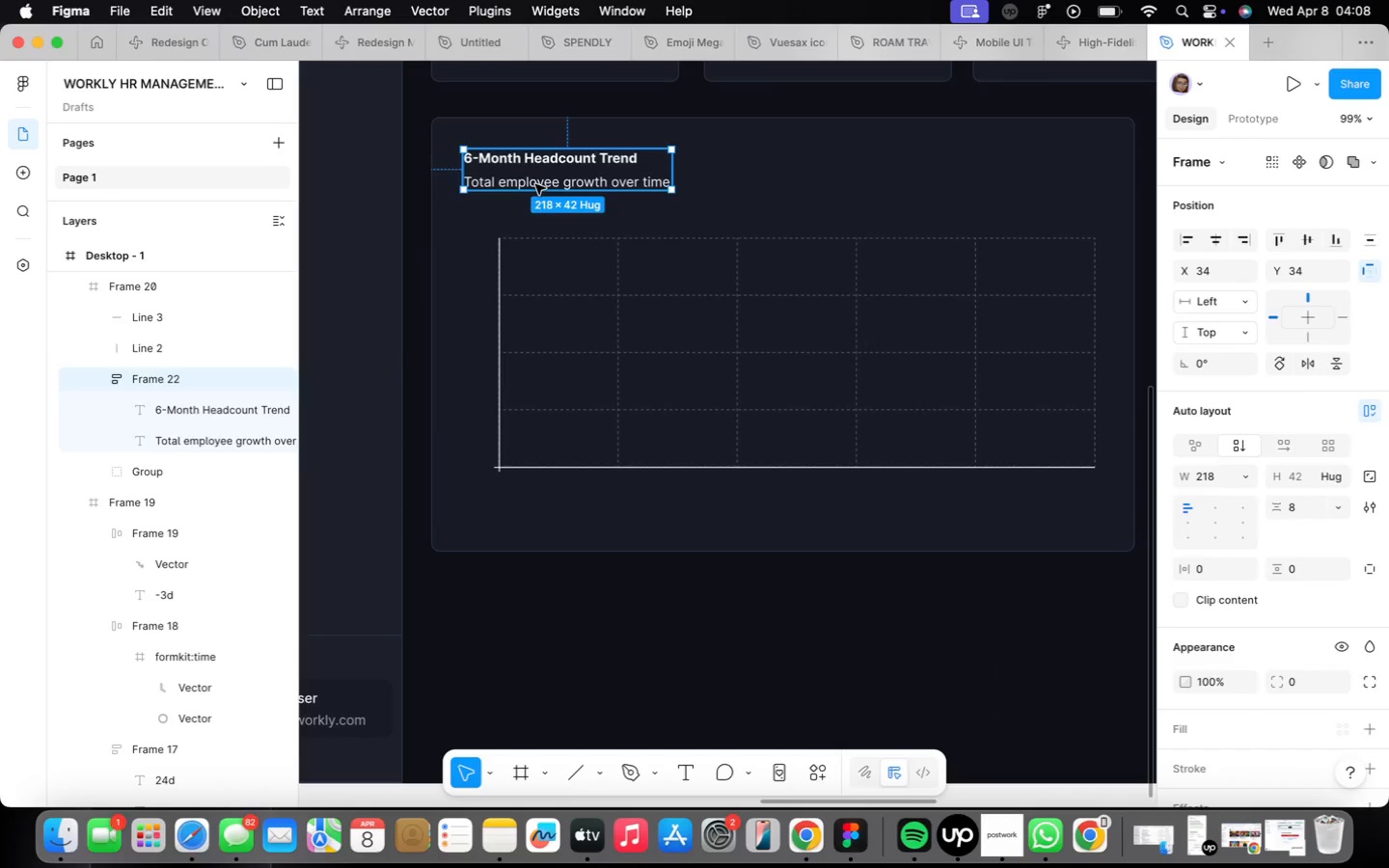 
triple_click([535, 184])
 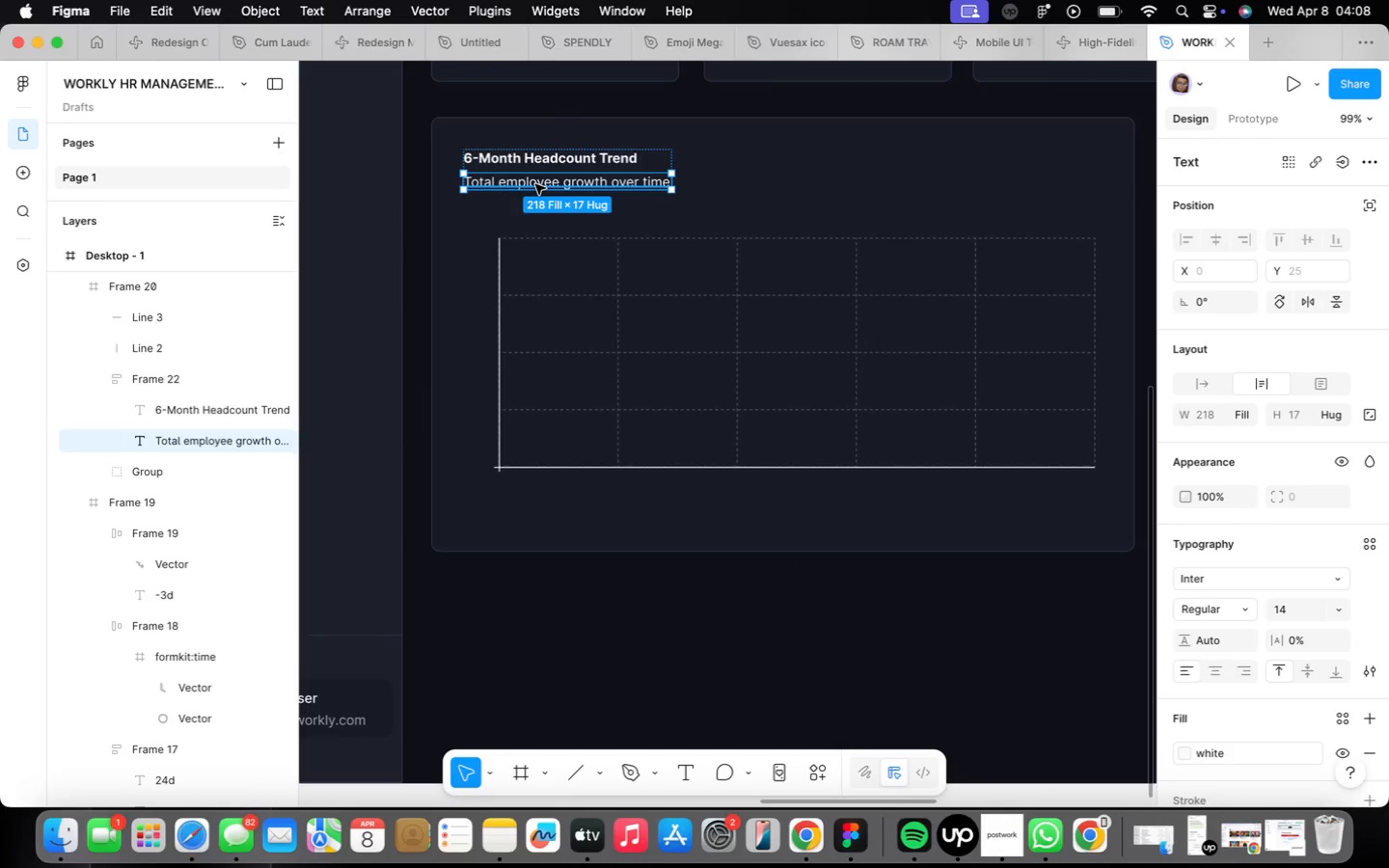 
hold_key(key=OptionLeft, duration=0.76)
left_click_drag(start_coordinate=[535, 184], to_coordinate=[855, 167])
 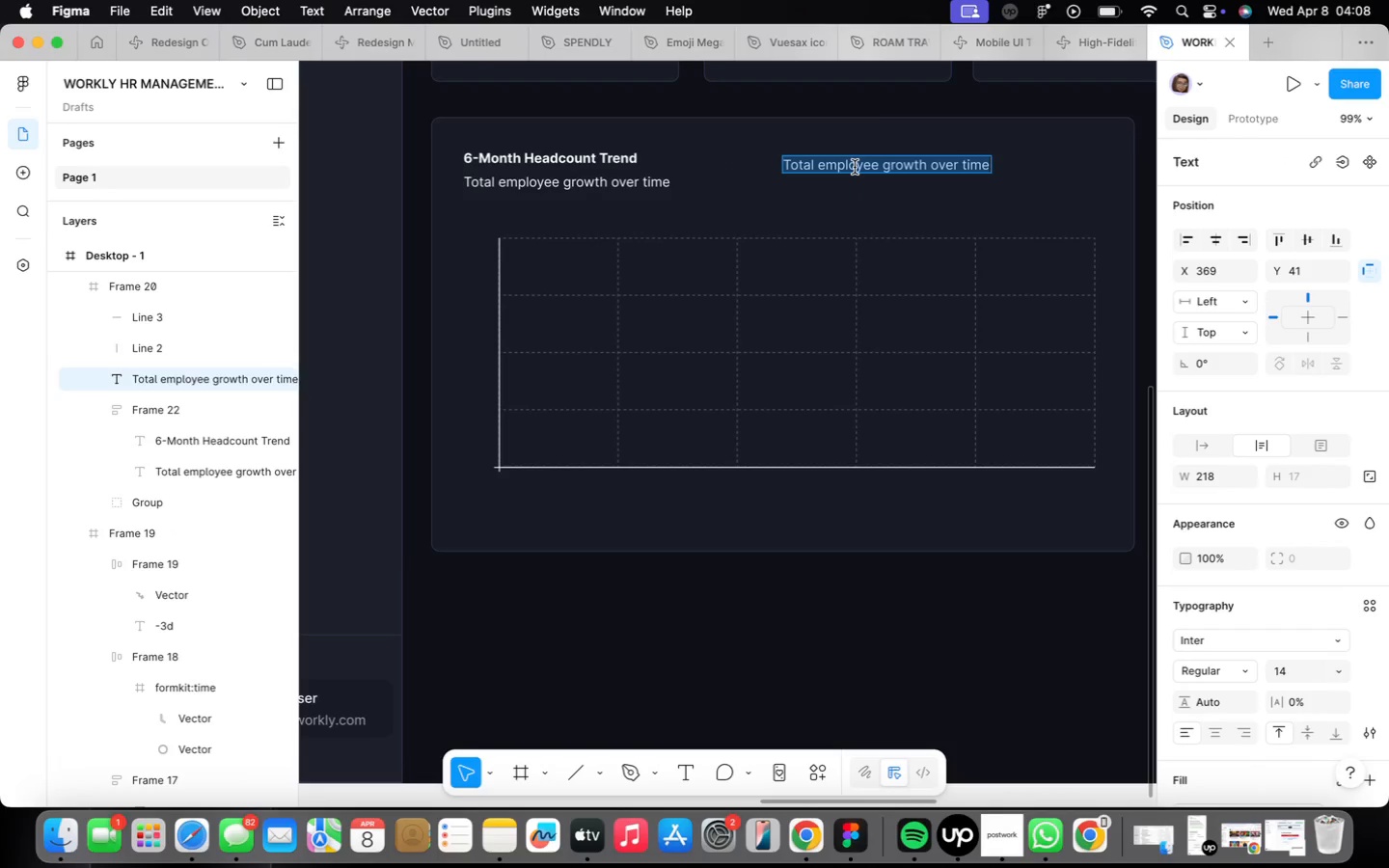 
key(0)
 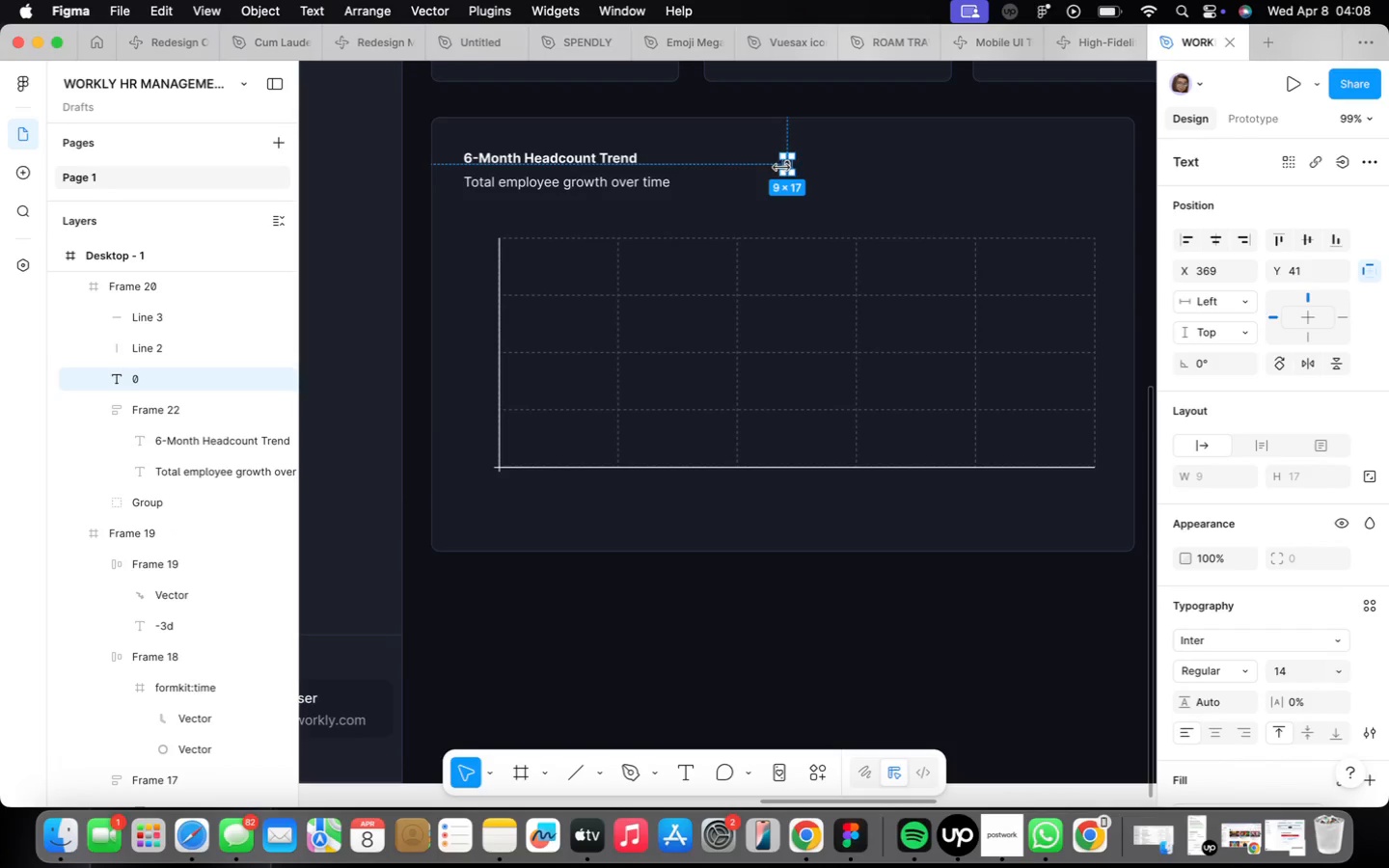 
left_click_drag(start_coordinate=[786, 165], to_coordinate=[483, 464])
 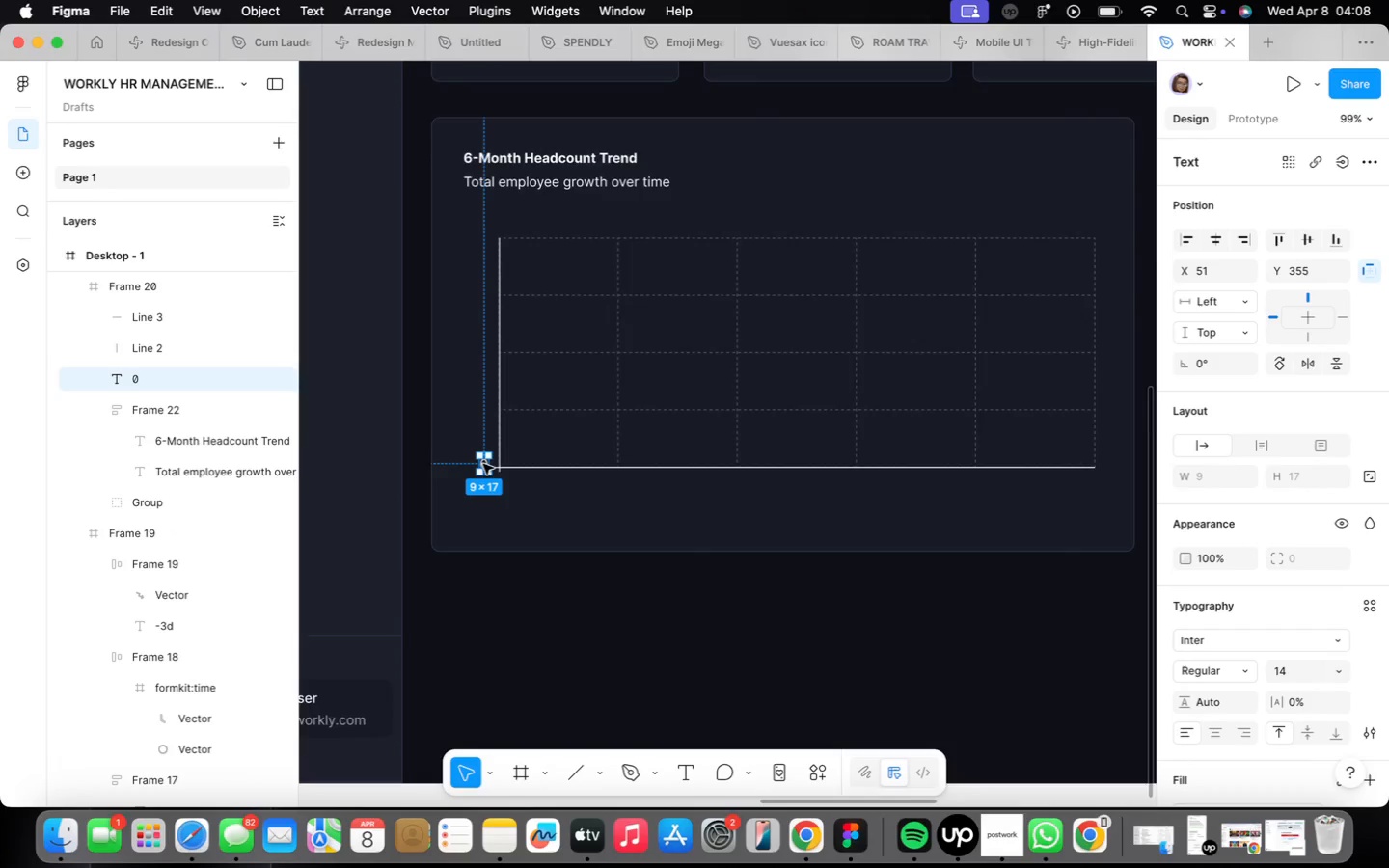 
scroll: coordinate [483, 464], scroll_direction: up, amount: 14.0
 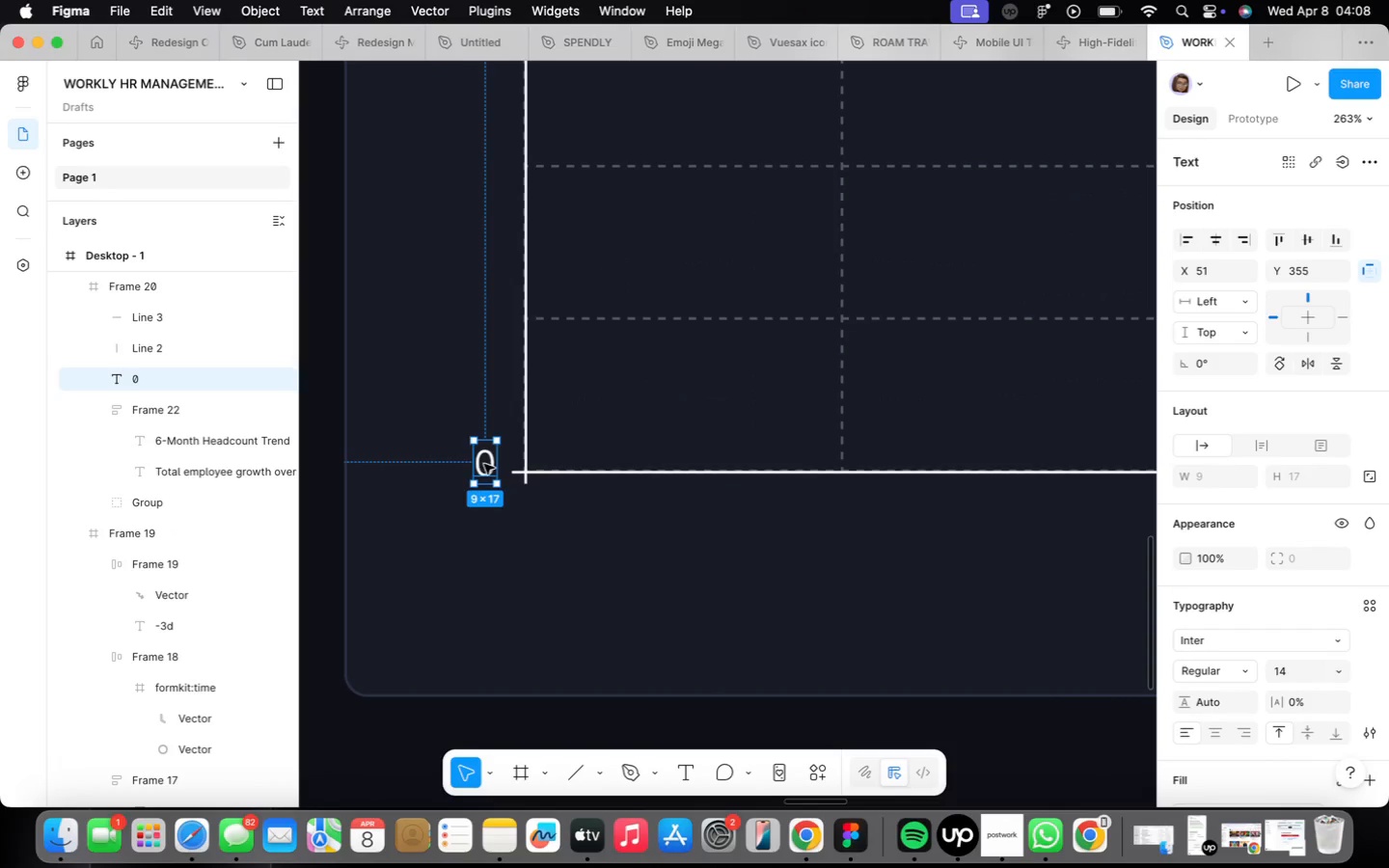 
left_click_drag(start_coordinate=[484, 464], to_coordinate=[490, 474])
 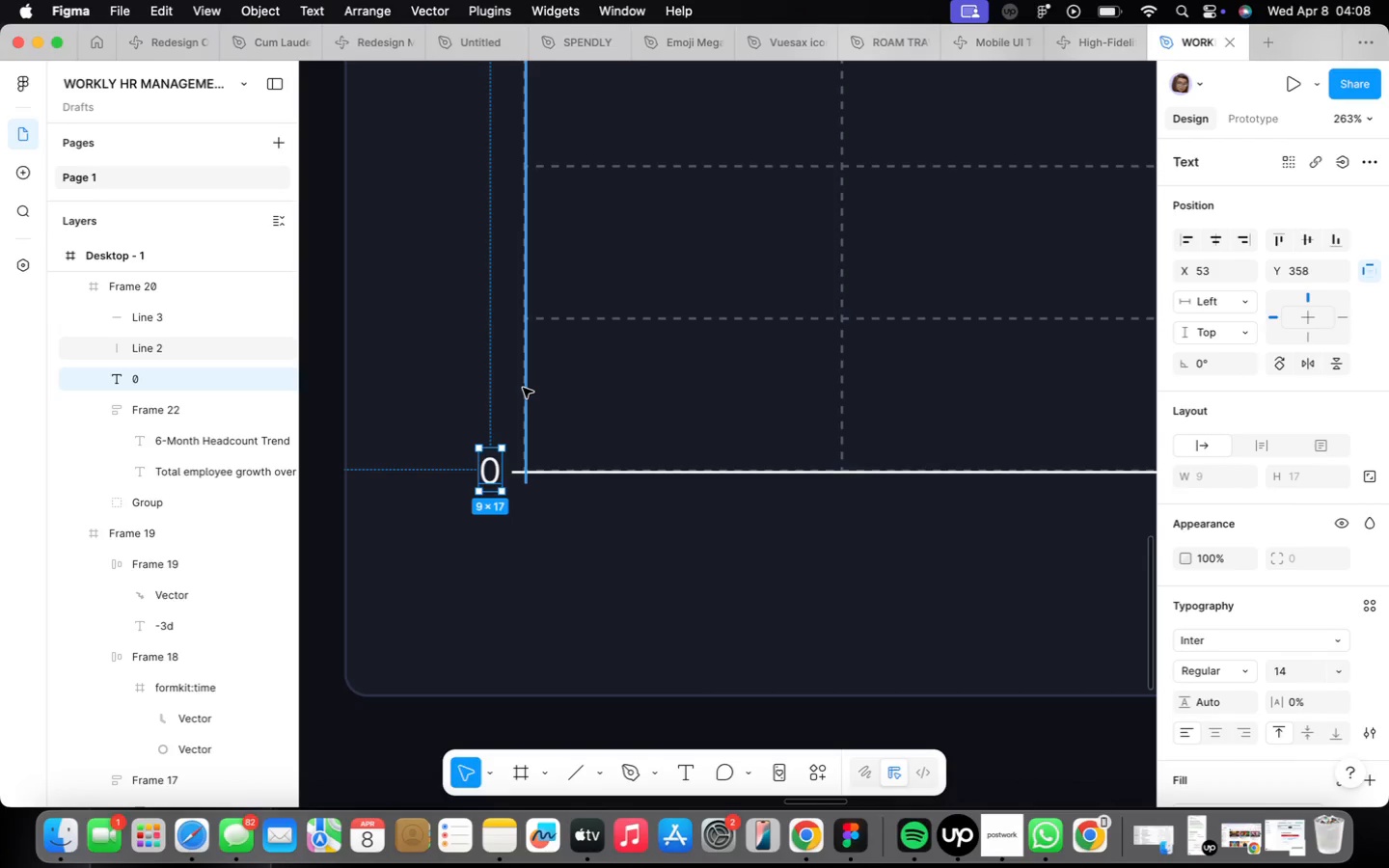 
wait(8.71)
 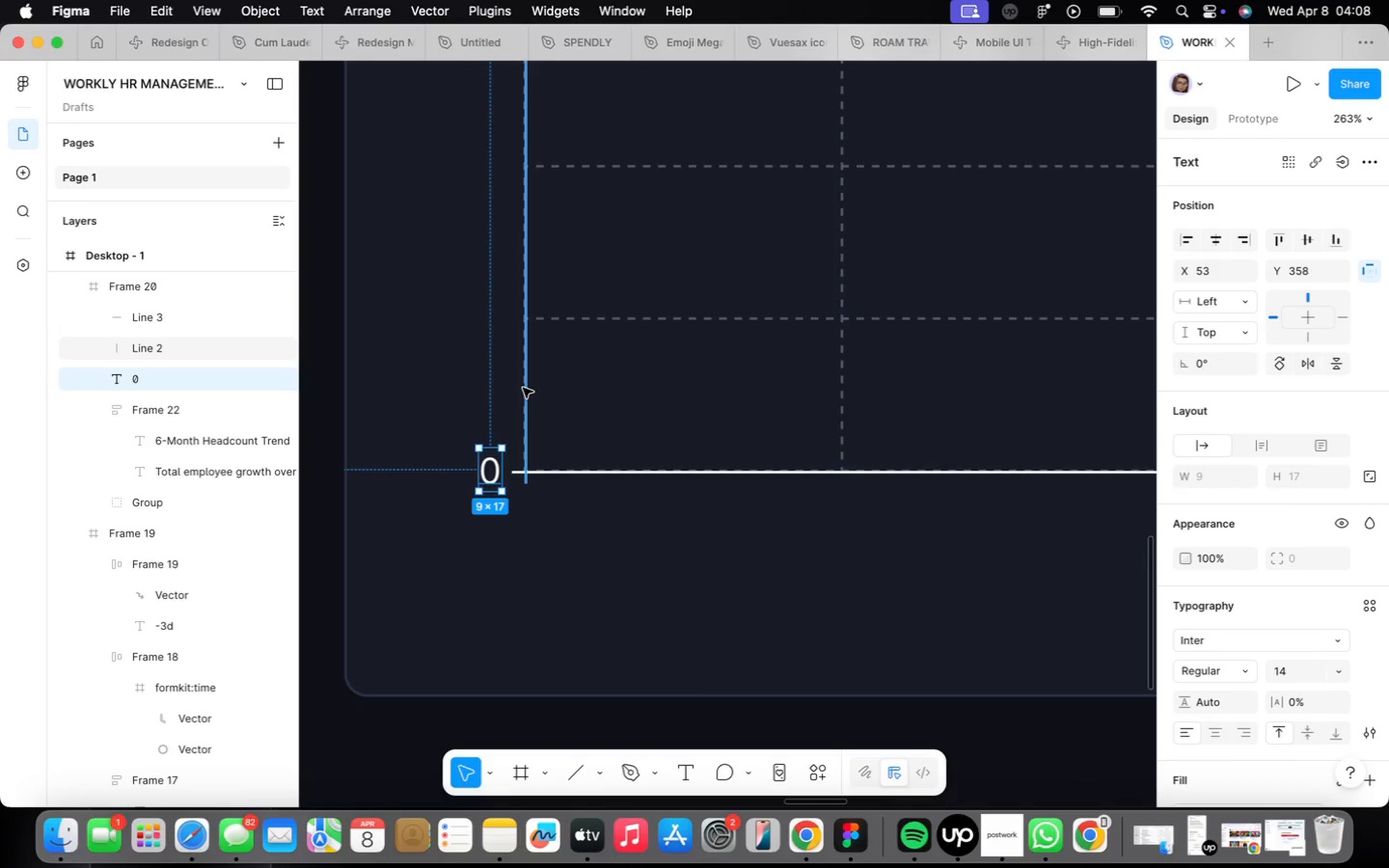 
hold_key(key=OptionLeft, duration=2.34)
left_click_drag(start_coordinate=[493, 472], to_coordinate=[492, 326])
 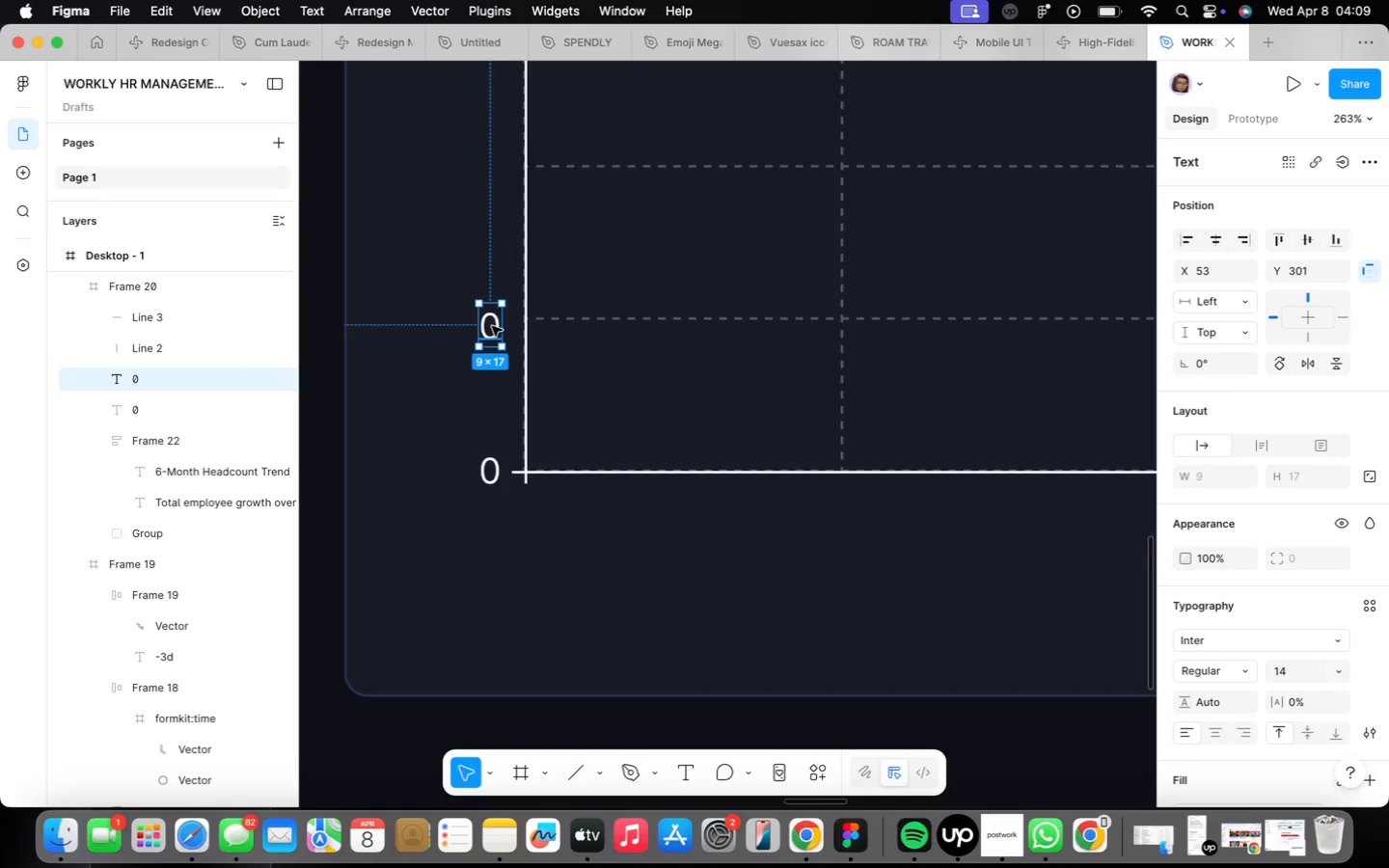 
double_click([492, 326])
 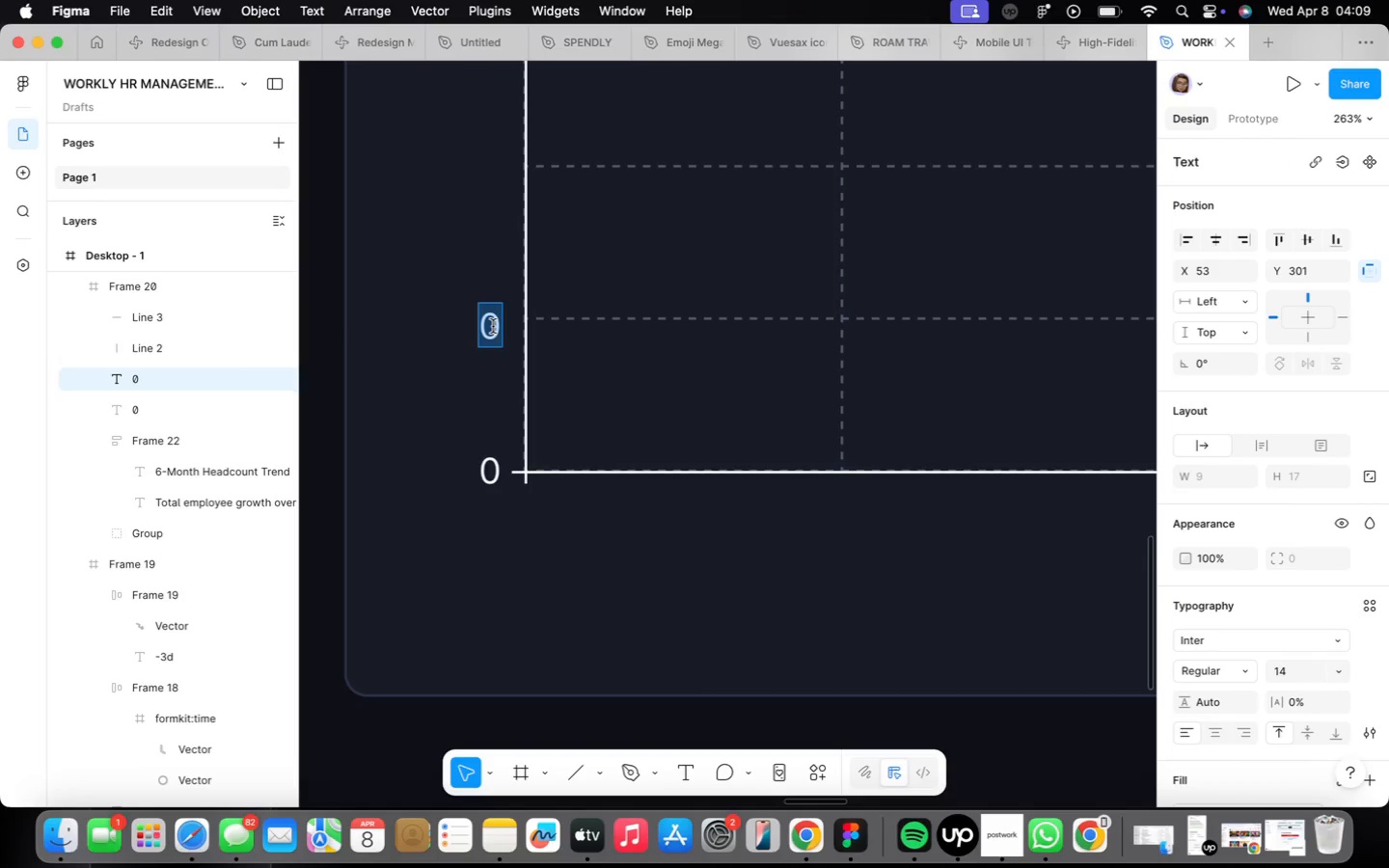 
type(65-)
 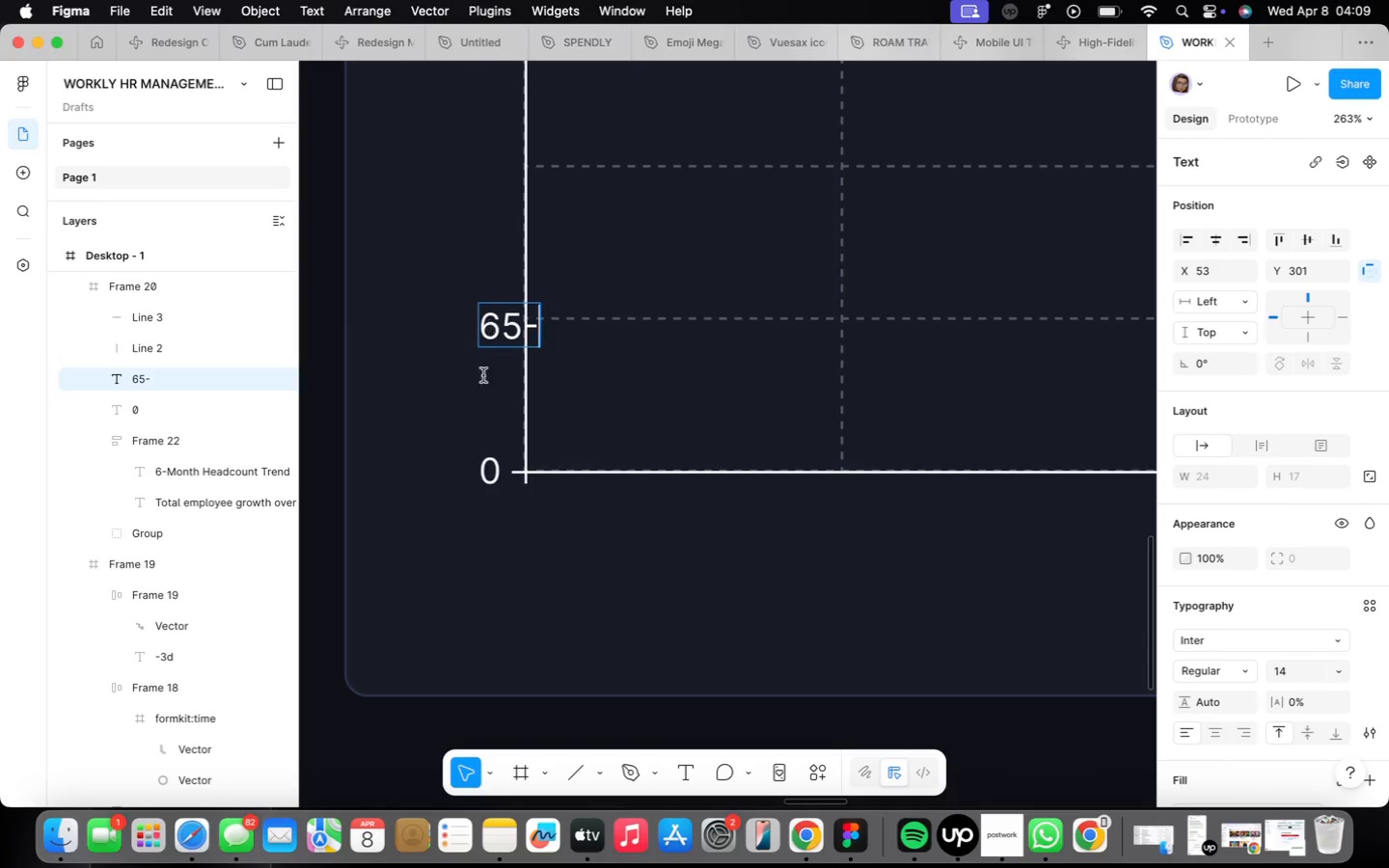 
left_click([485, 384])
 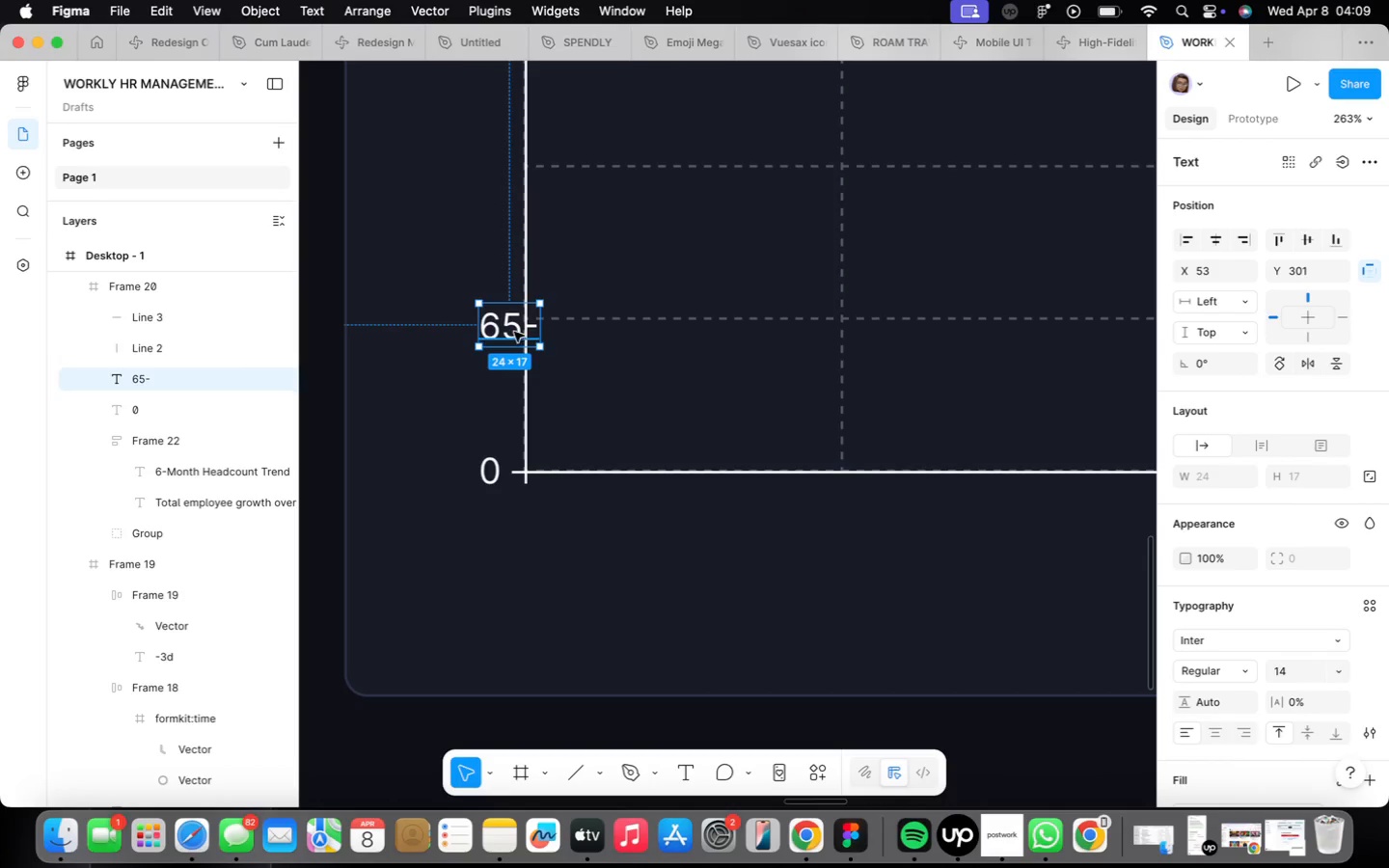 
left_click_drag(start_coordinate=[511, 332], to_coordinate=[490, 322])
 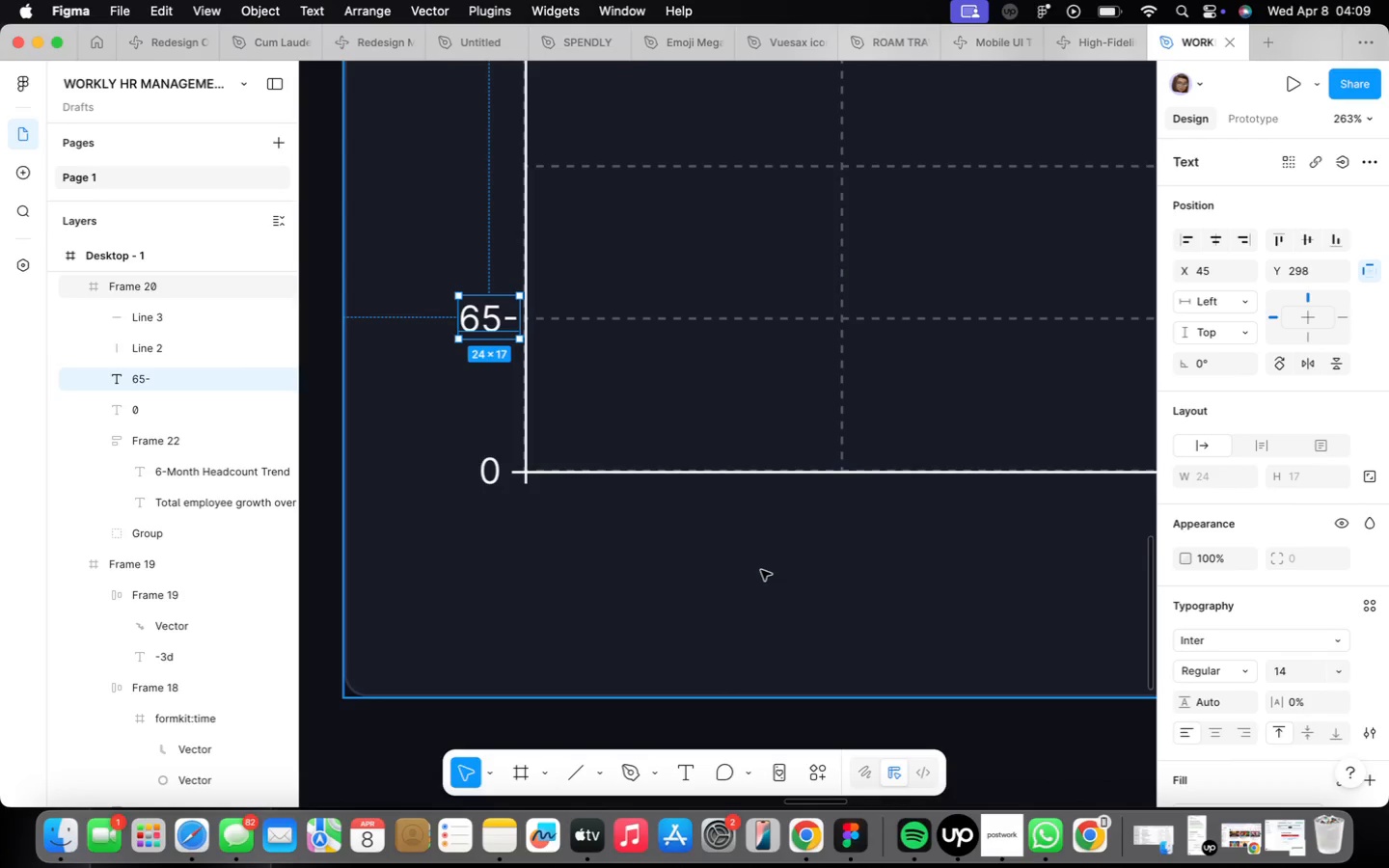 
key(ArrowRight)
 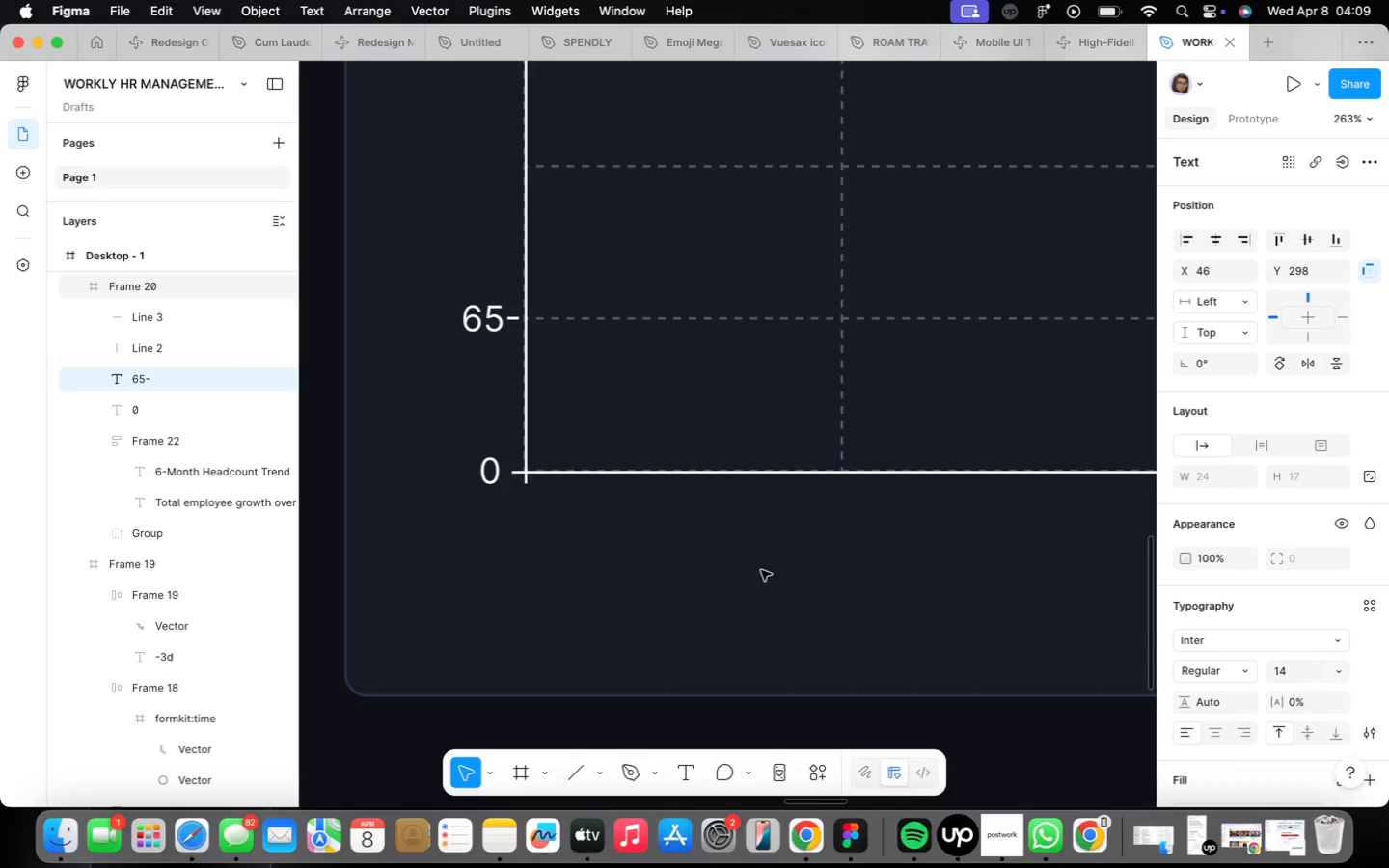 
key(ArrowRight)
 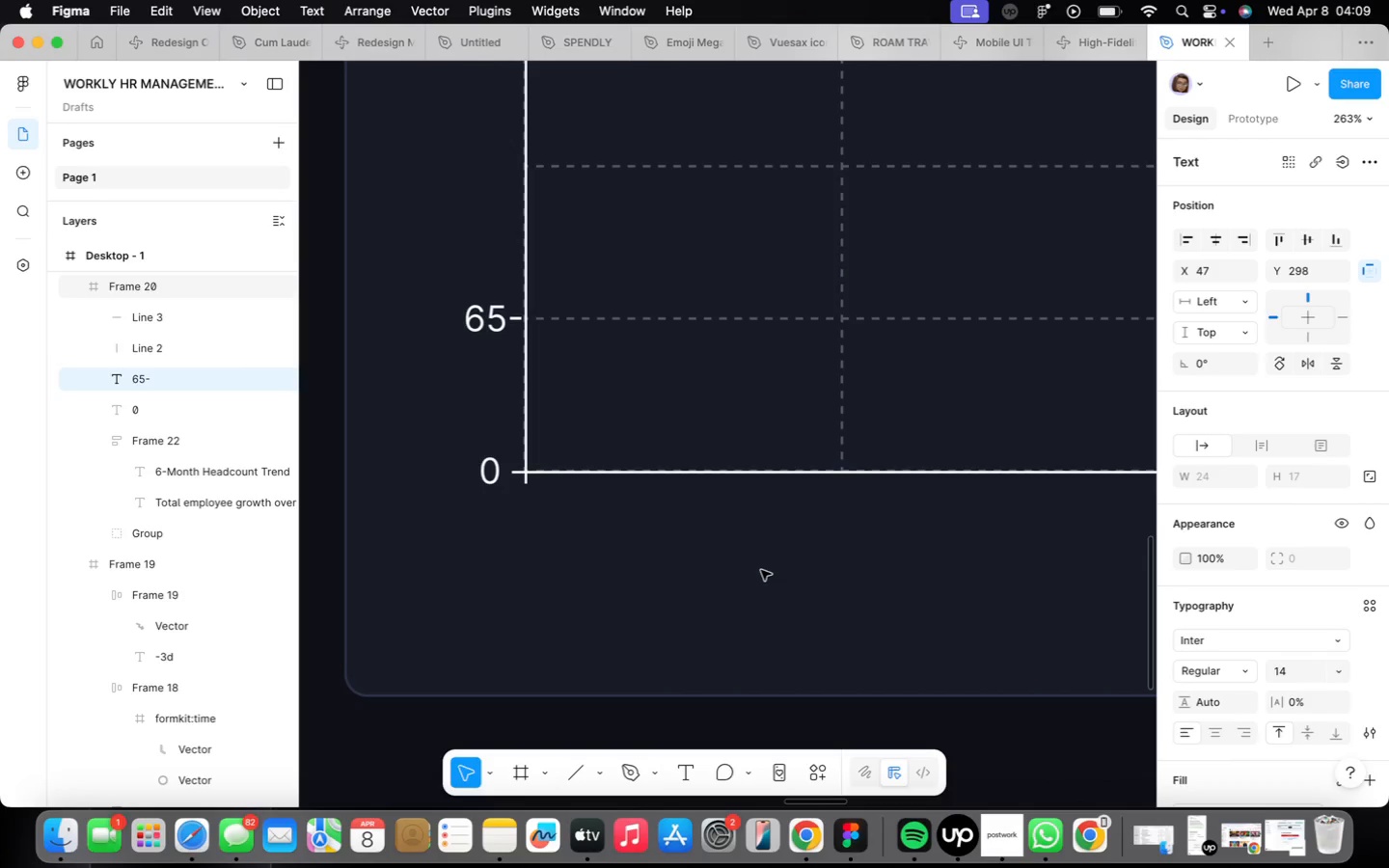 
left_click([761, 570])
 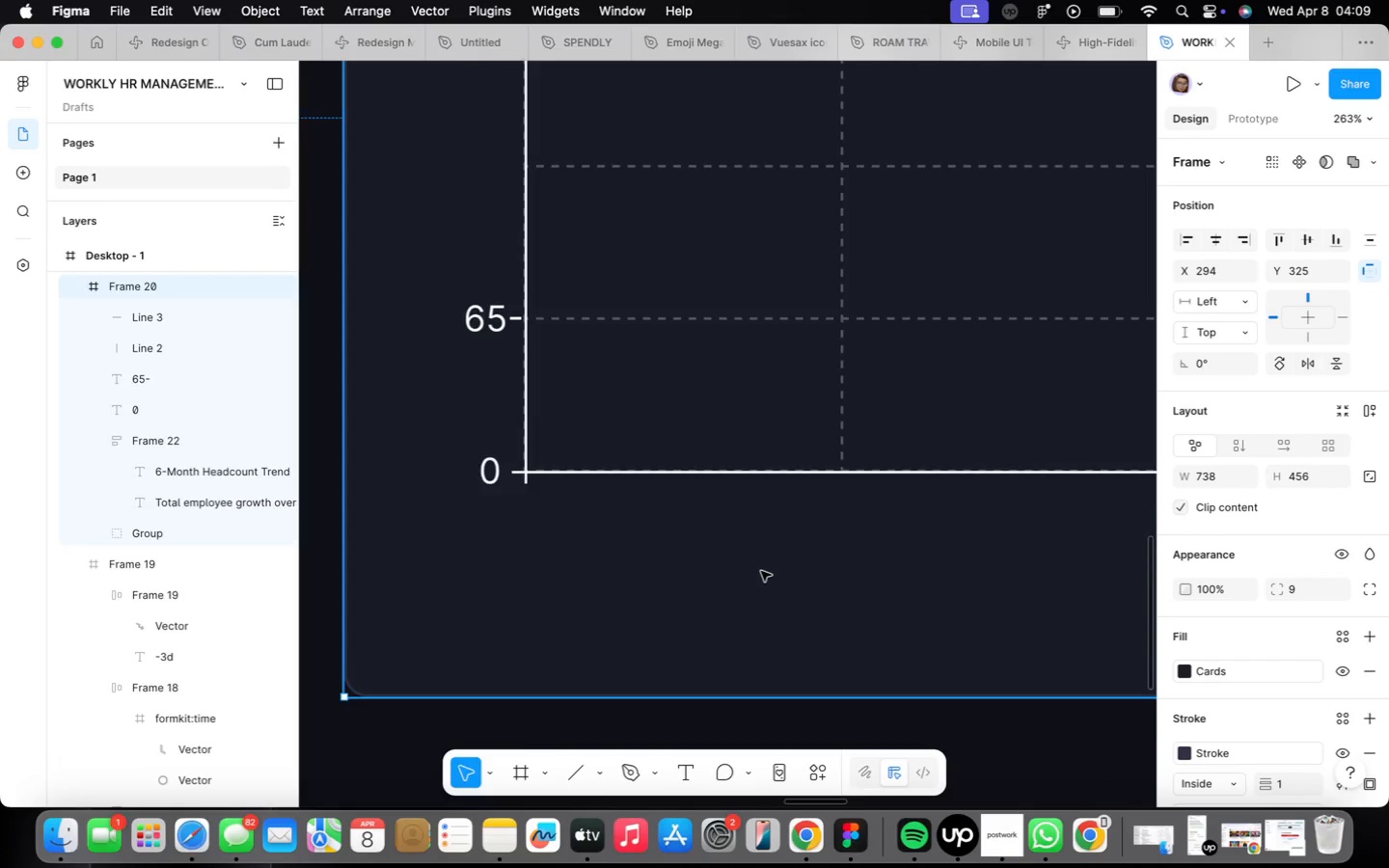 
scroll: coordinate [761, 571], scroll_direction: down, amount: 10.0
 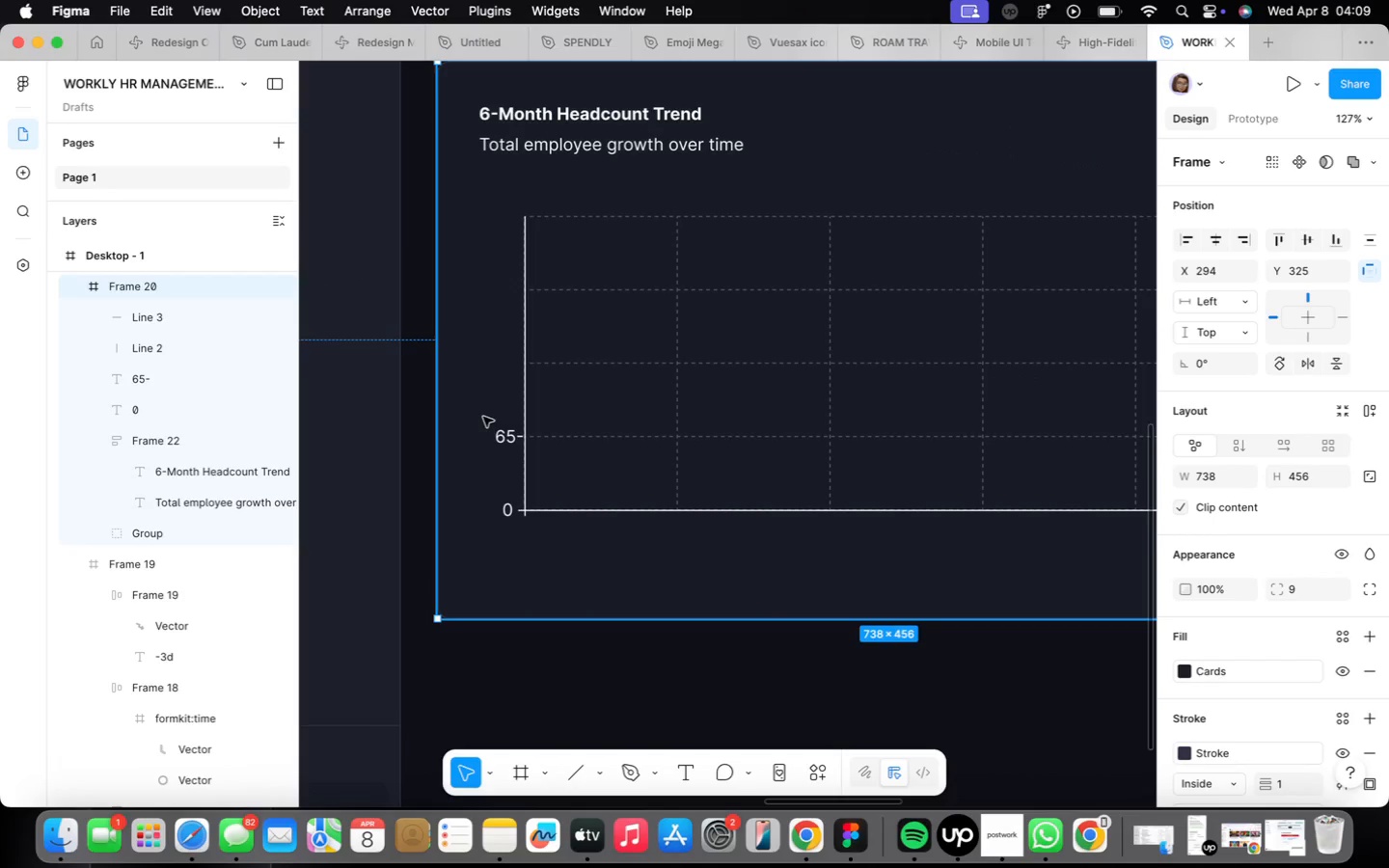 
scroll: coordinate [494, 396], scroll_direction: up, amount: 3.0
 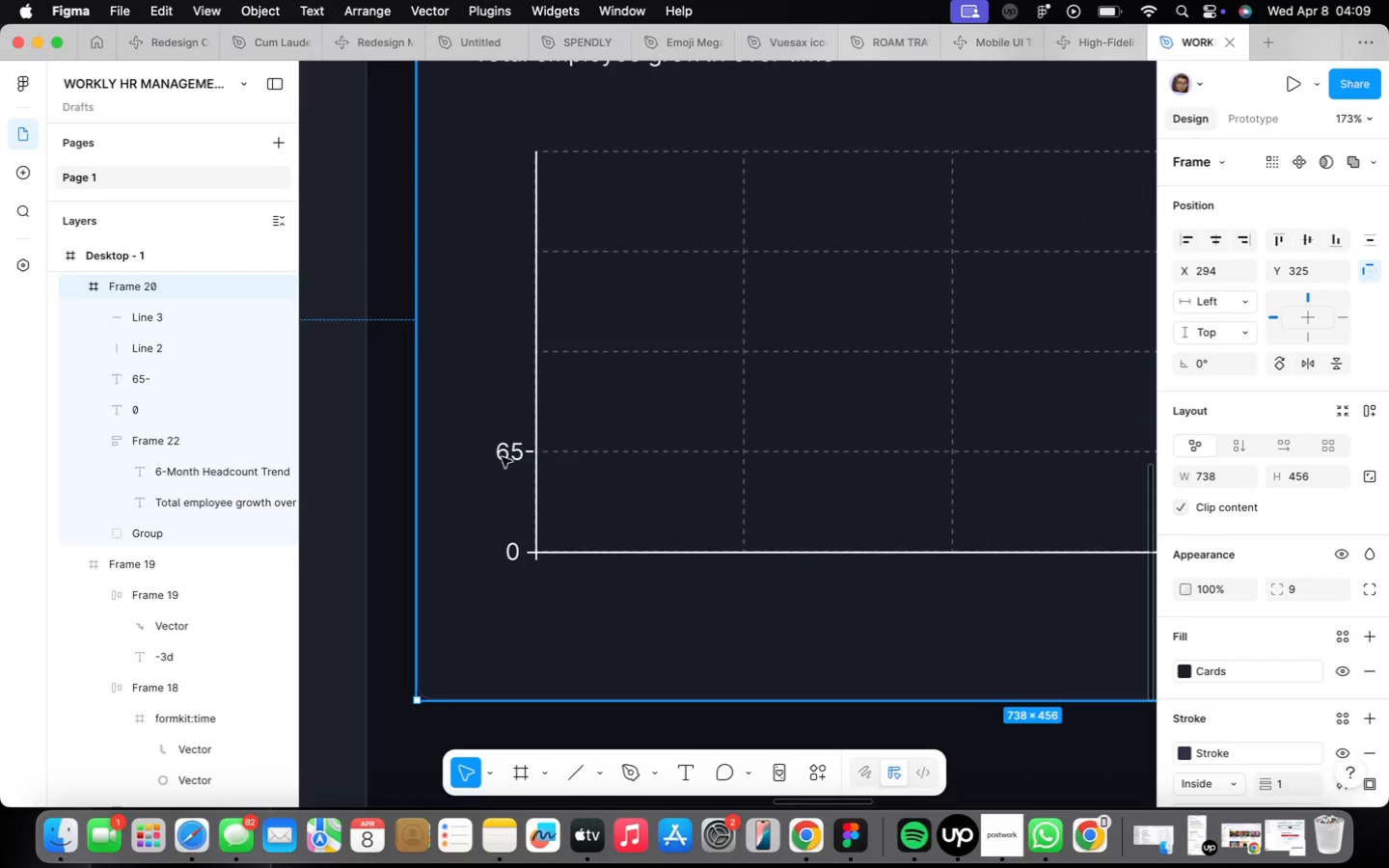 
double_click([502, 455])
 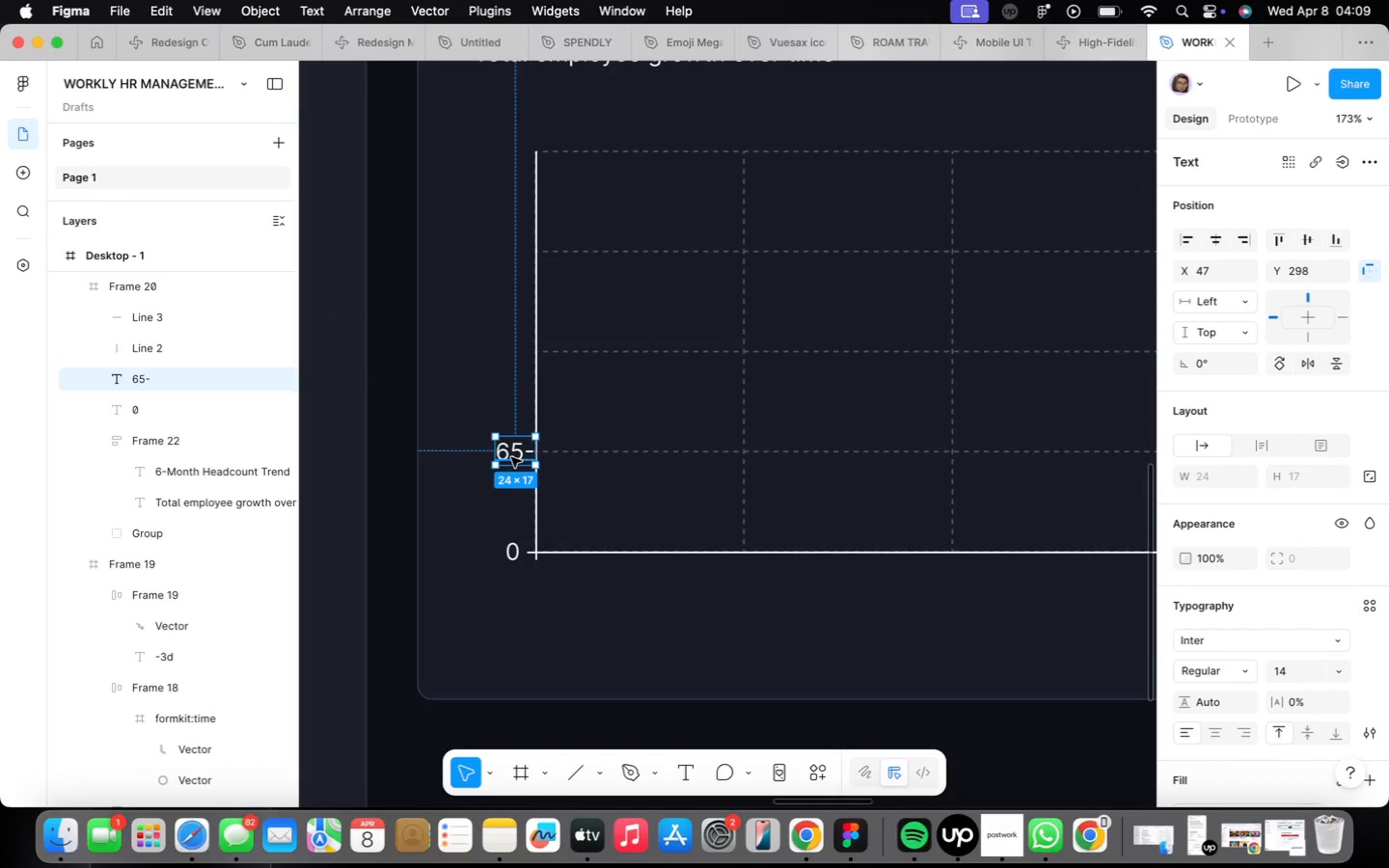 
hold_key(key=OptionLeft, duration=2.82)
left_click_drag(start_coordinate=[511, 457], to_coordinate=[508, 355])
 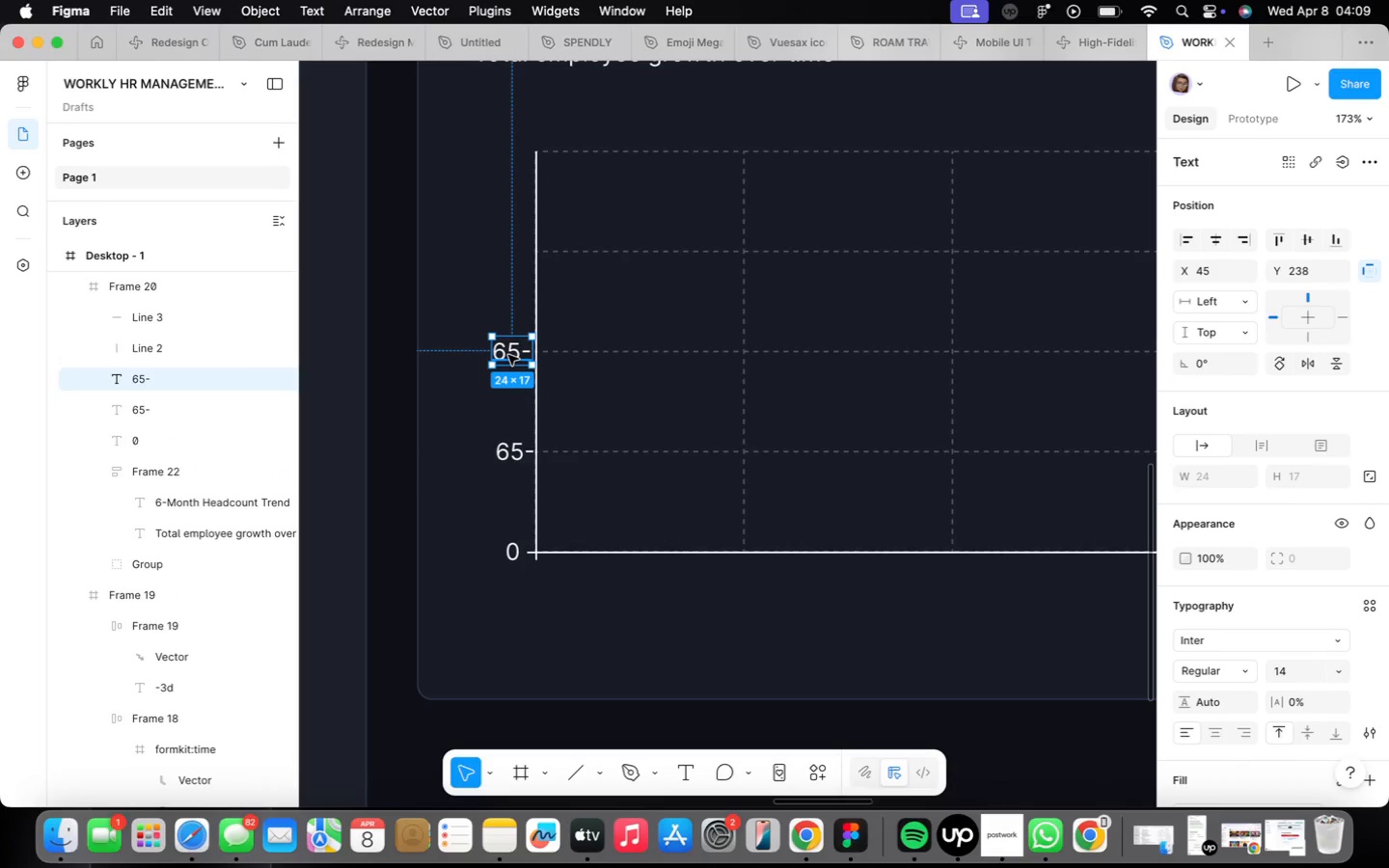 
double_click([508, 355])
 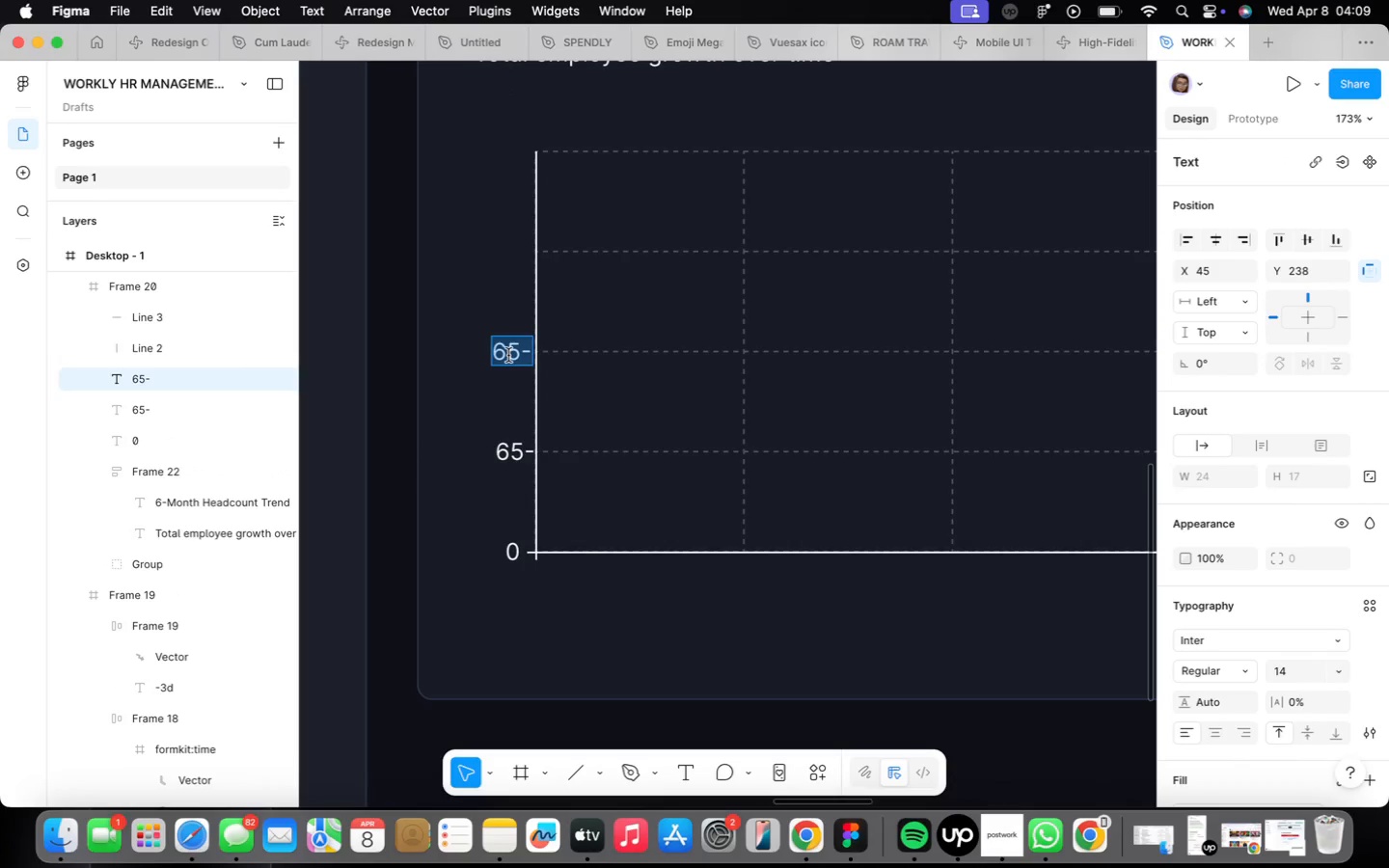 
left_click([508, 355])
 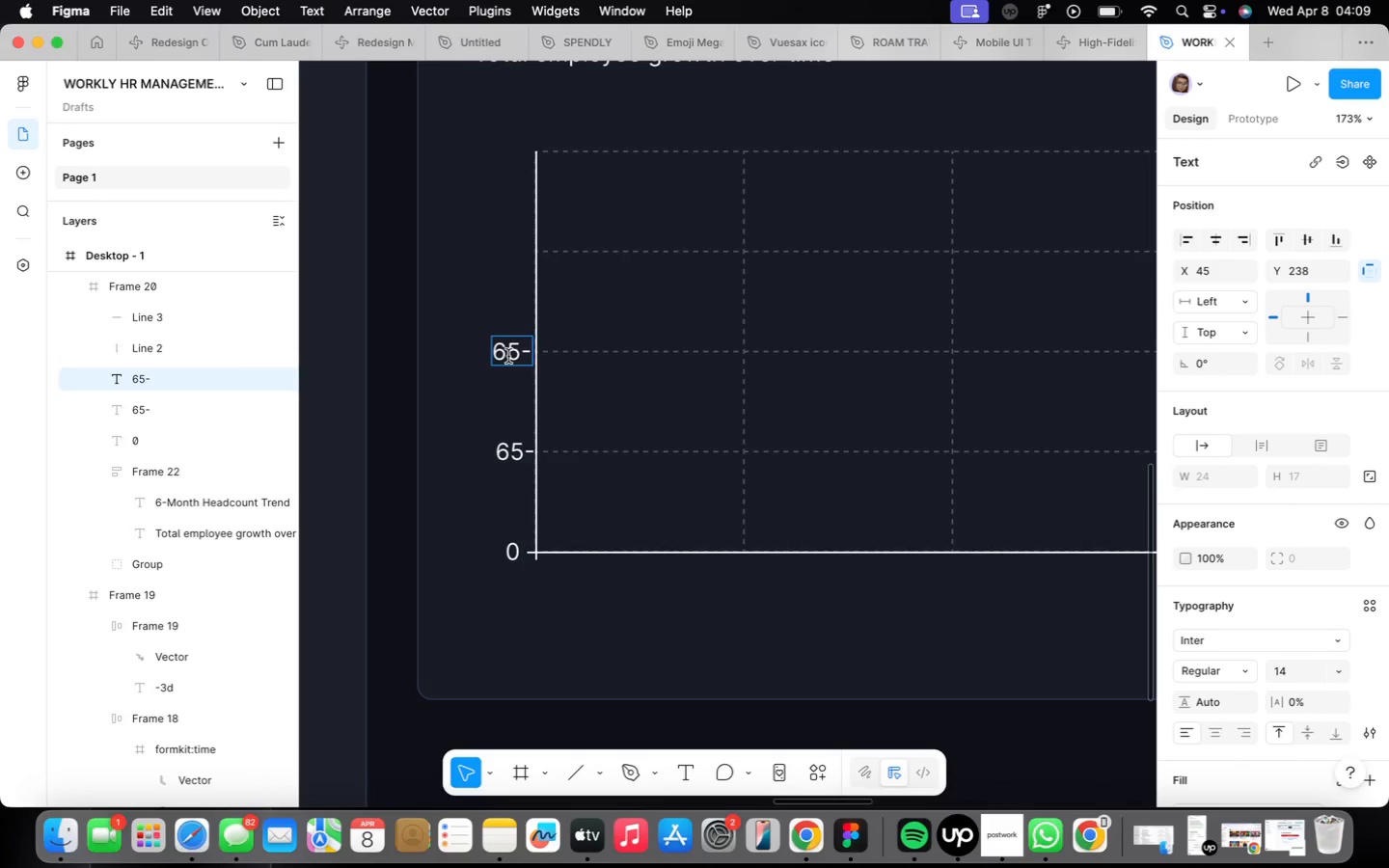 
key(Backspace)
type(13)
 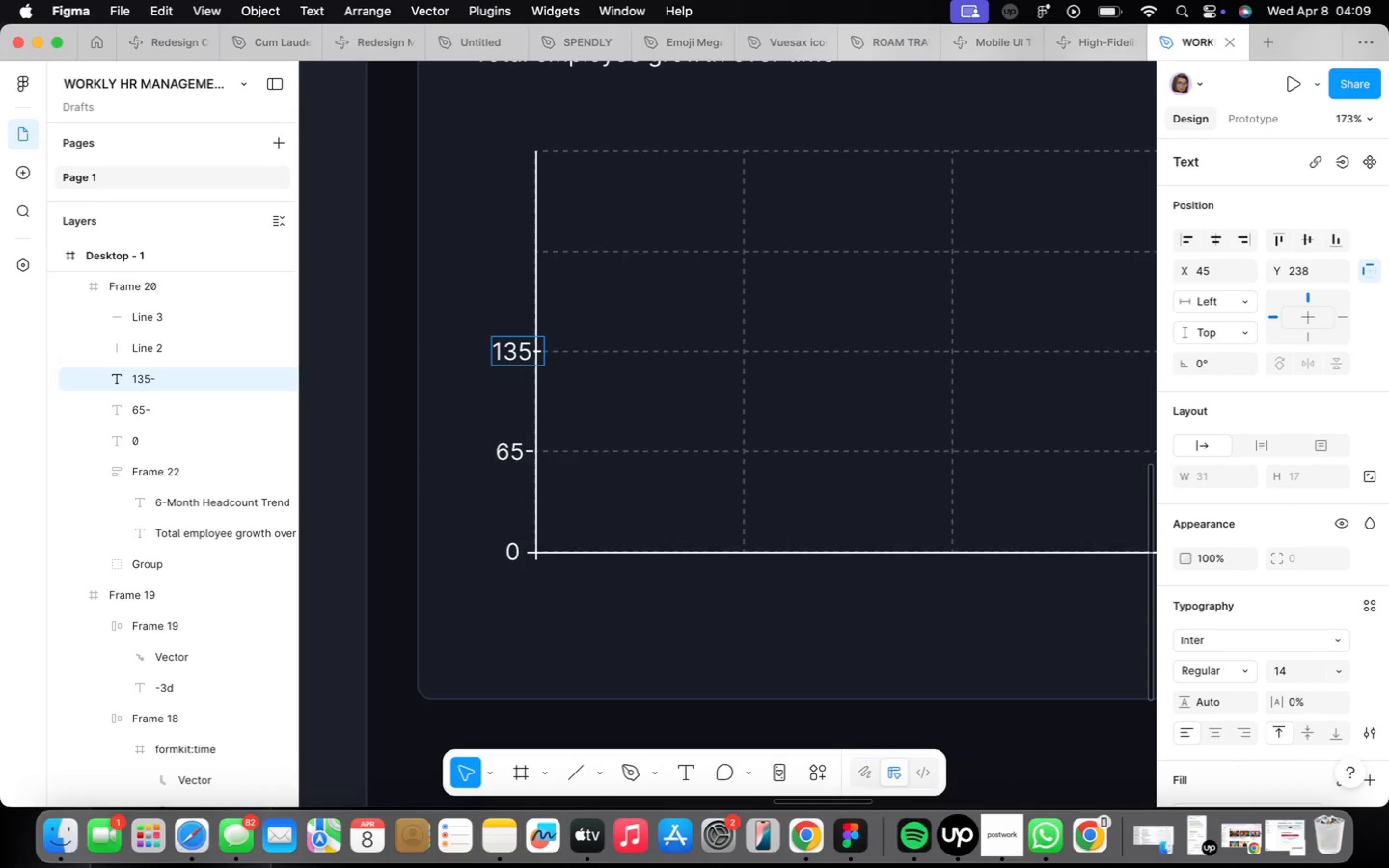 
key(ArrowRight)
 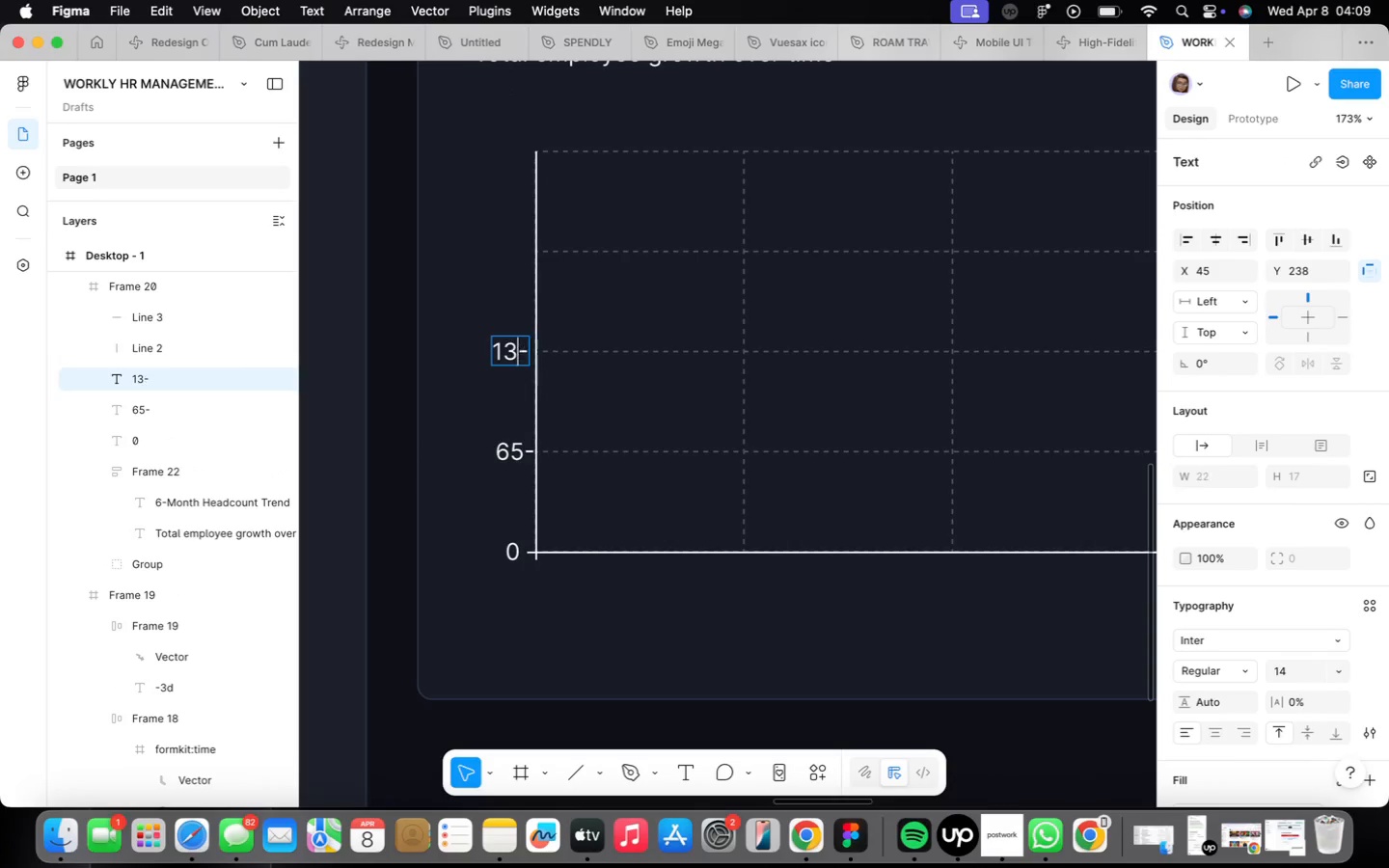 
key(Backspace)
 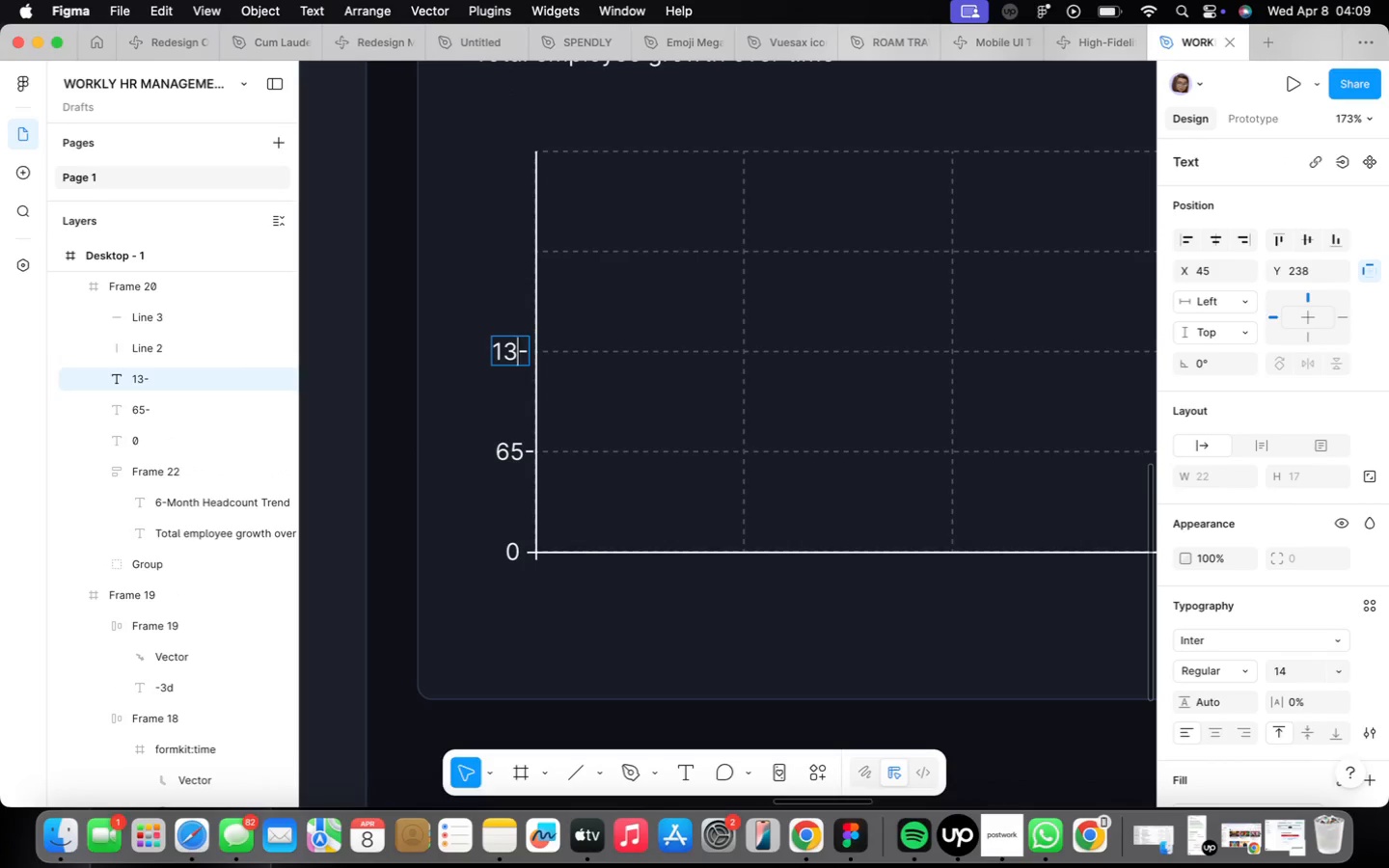 
key(0)
 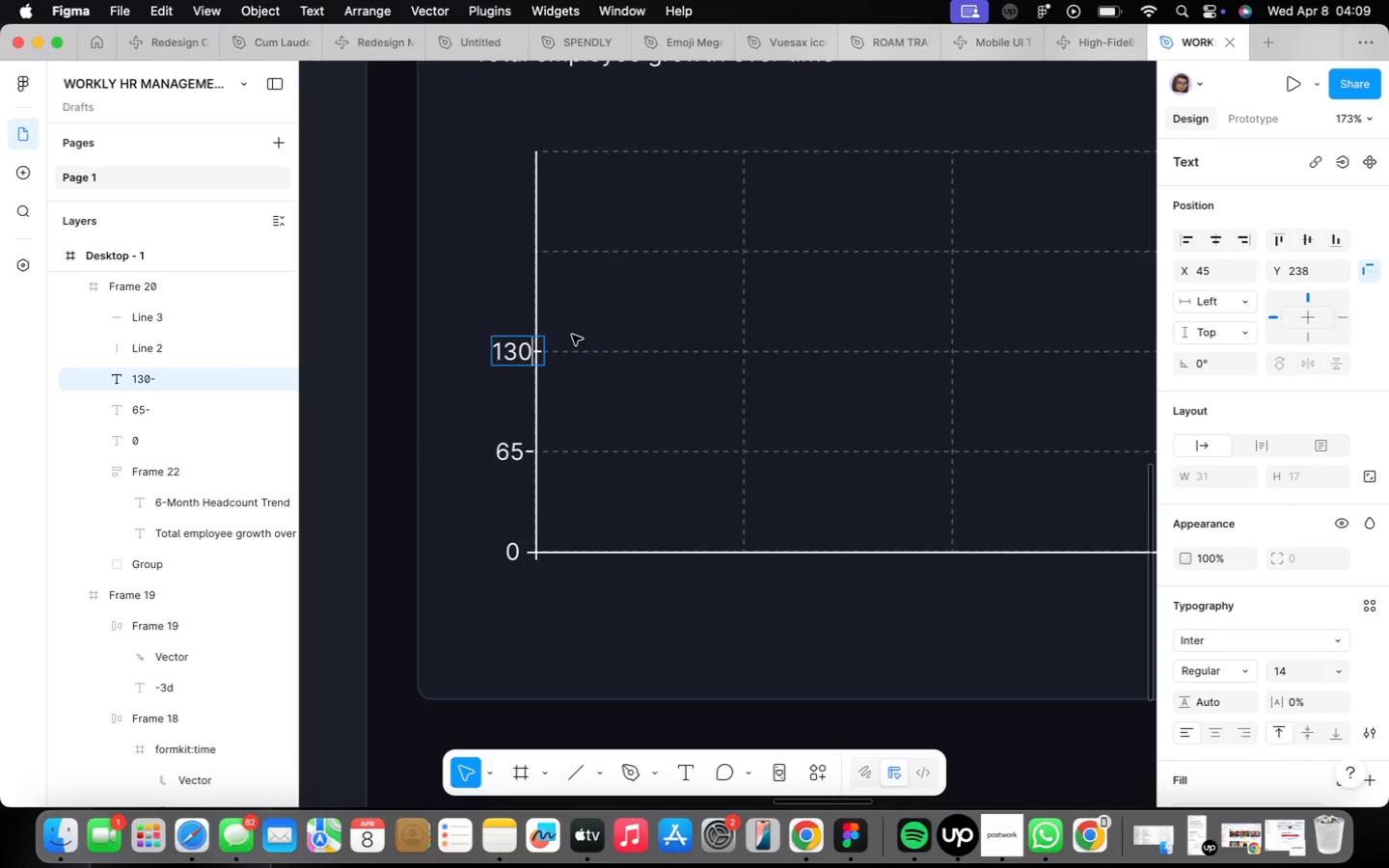 
left_click([565, 369])
 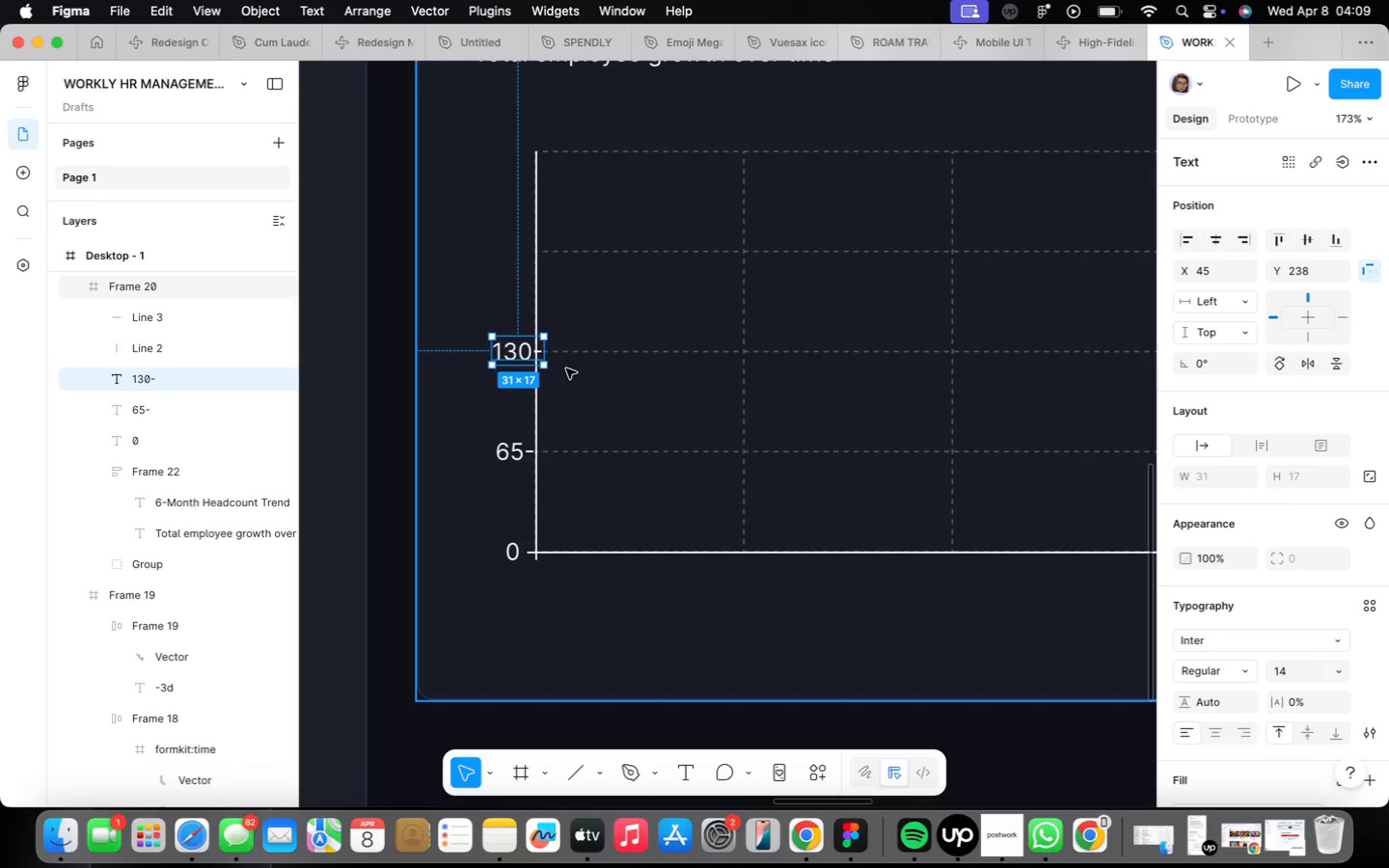 
key(ArrowLeft)
 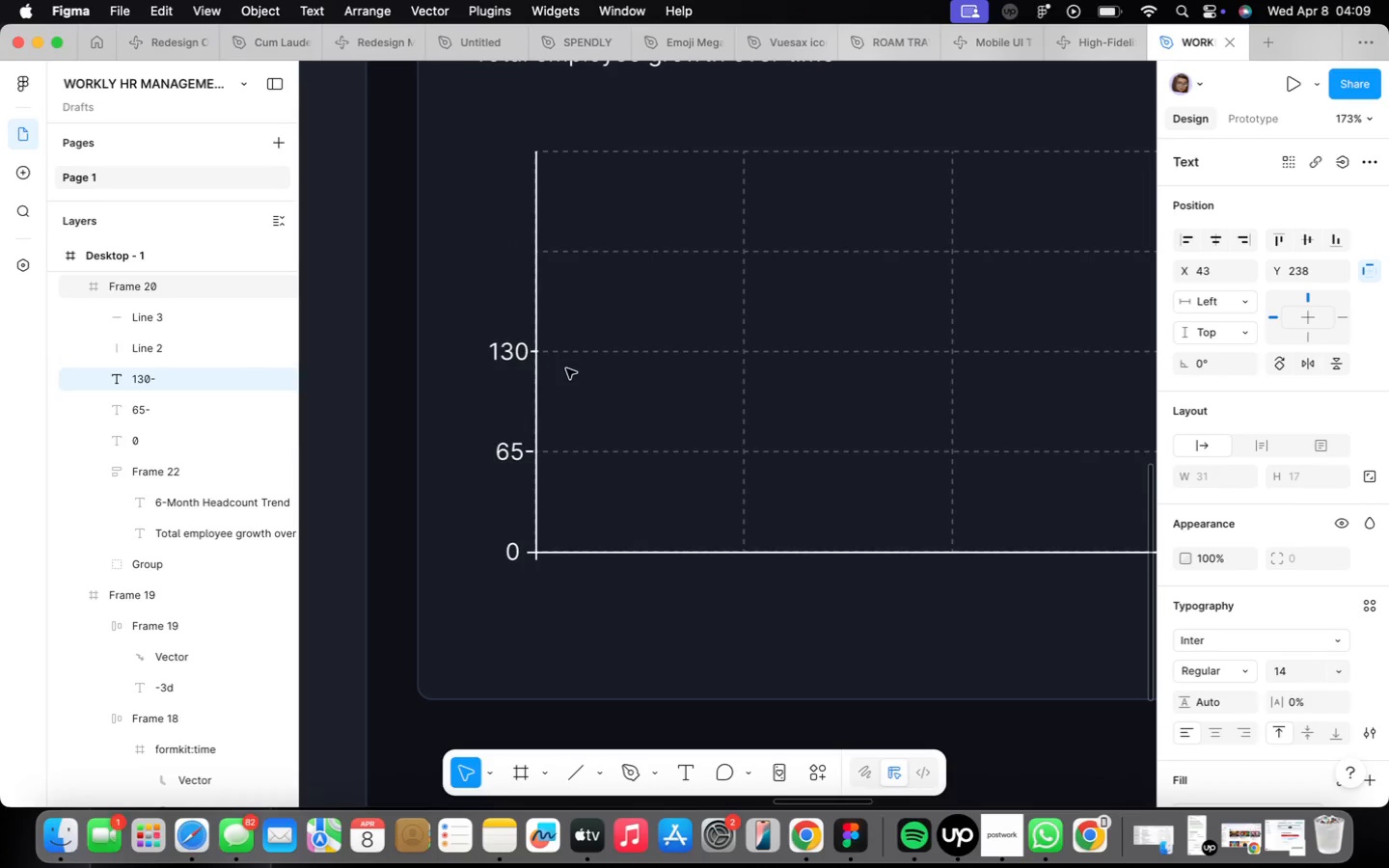 
key(ArrowLeft)
 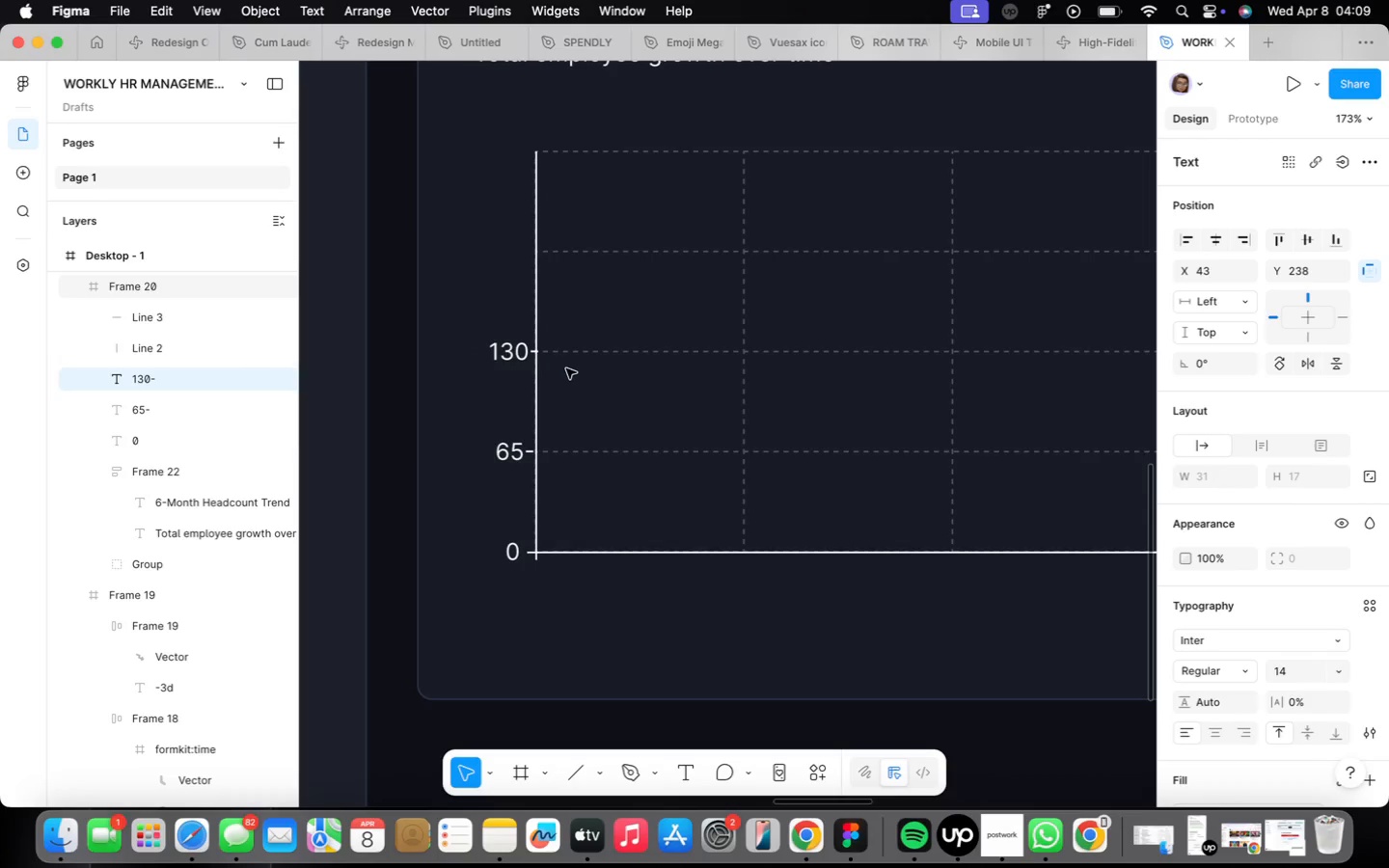 
key(ArrowLeft)
 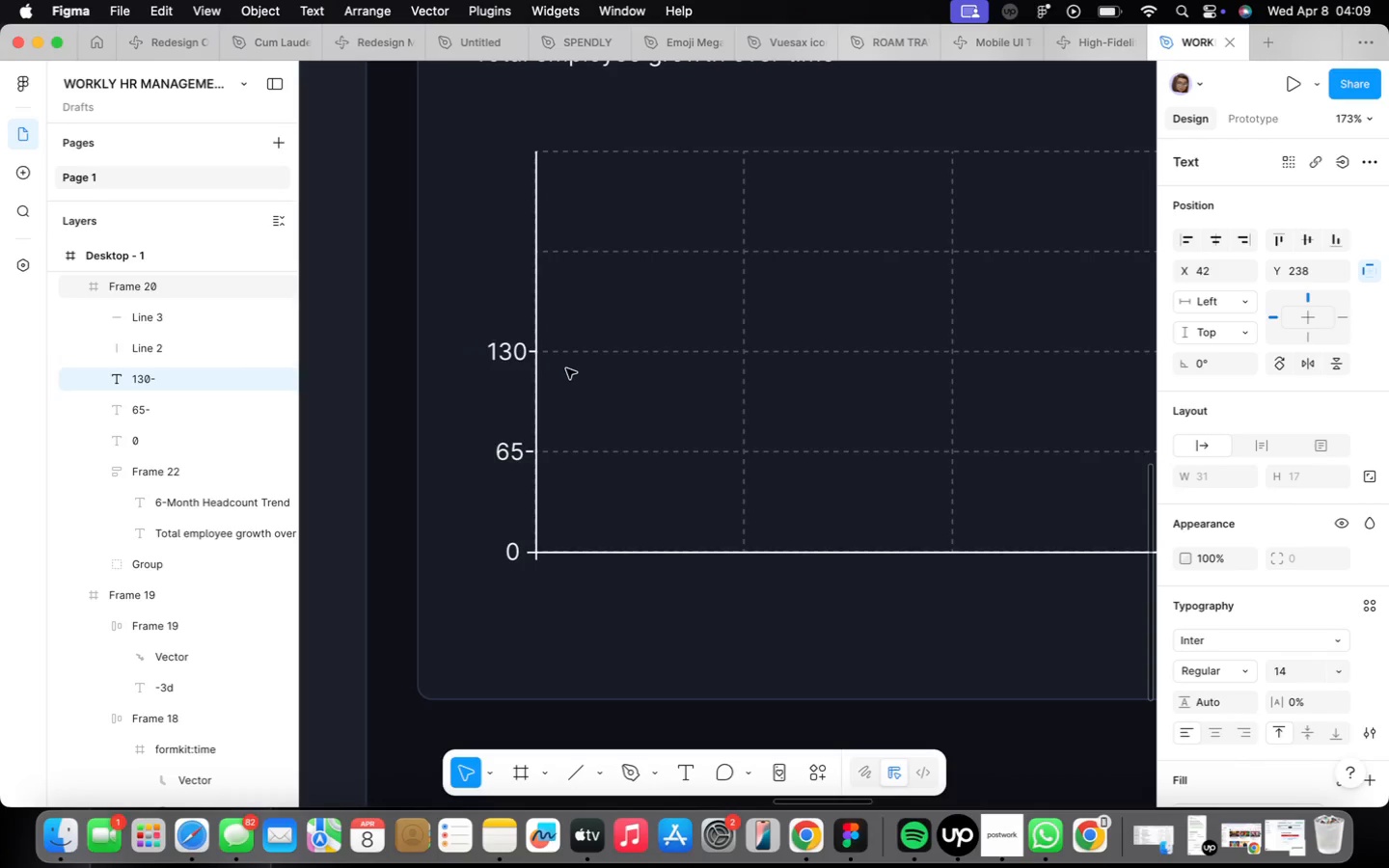 
key(ArrowLeft)
 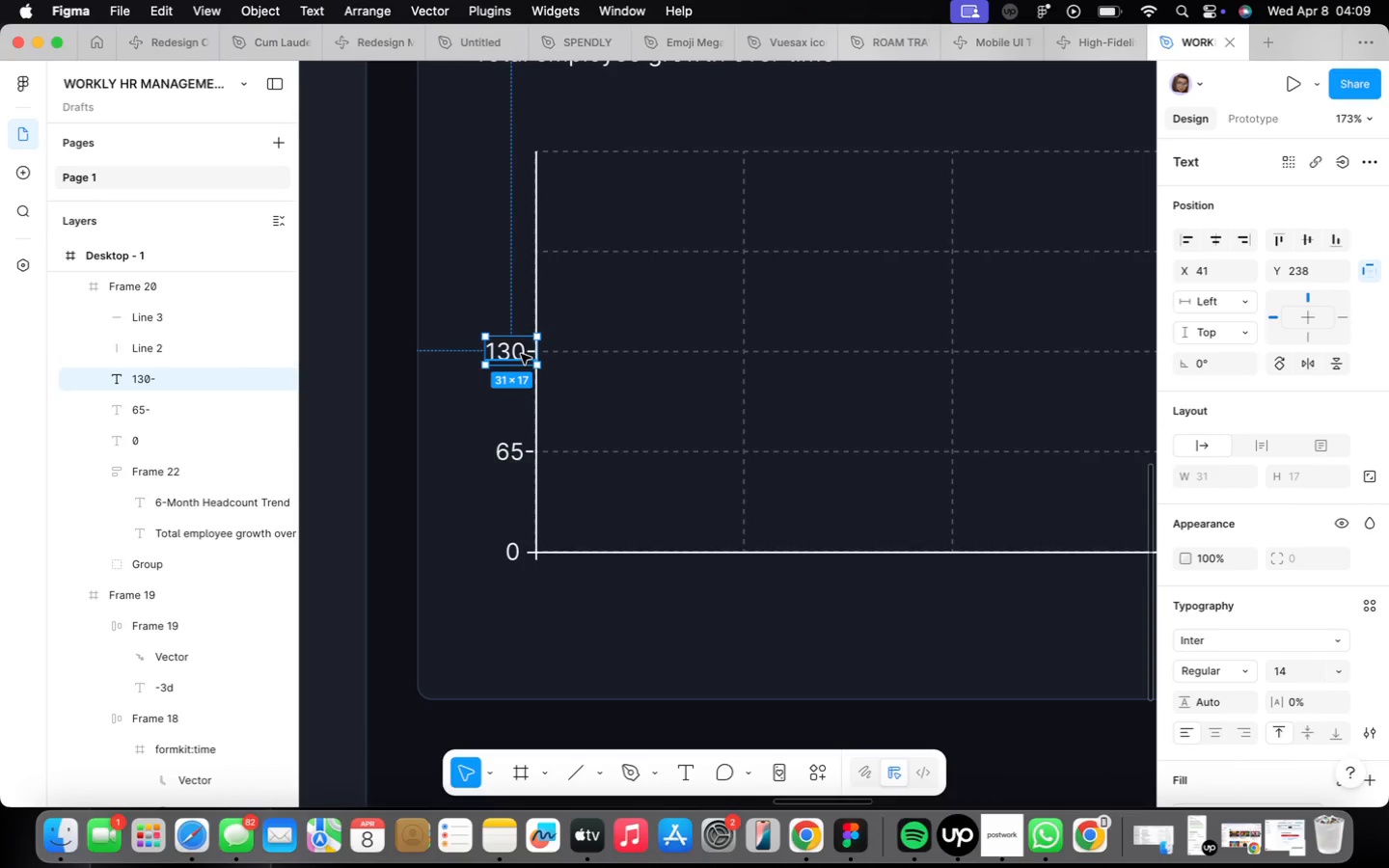 
hold_key(key=OptionLeft, duration=3.36)
left_click_drag(start_coordinate=[517, 353], to_coordinate=[506, 257])
 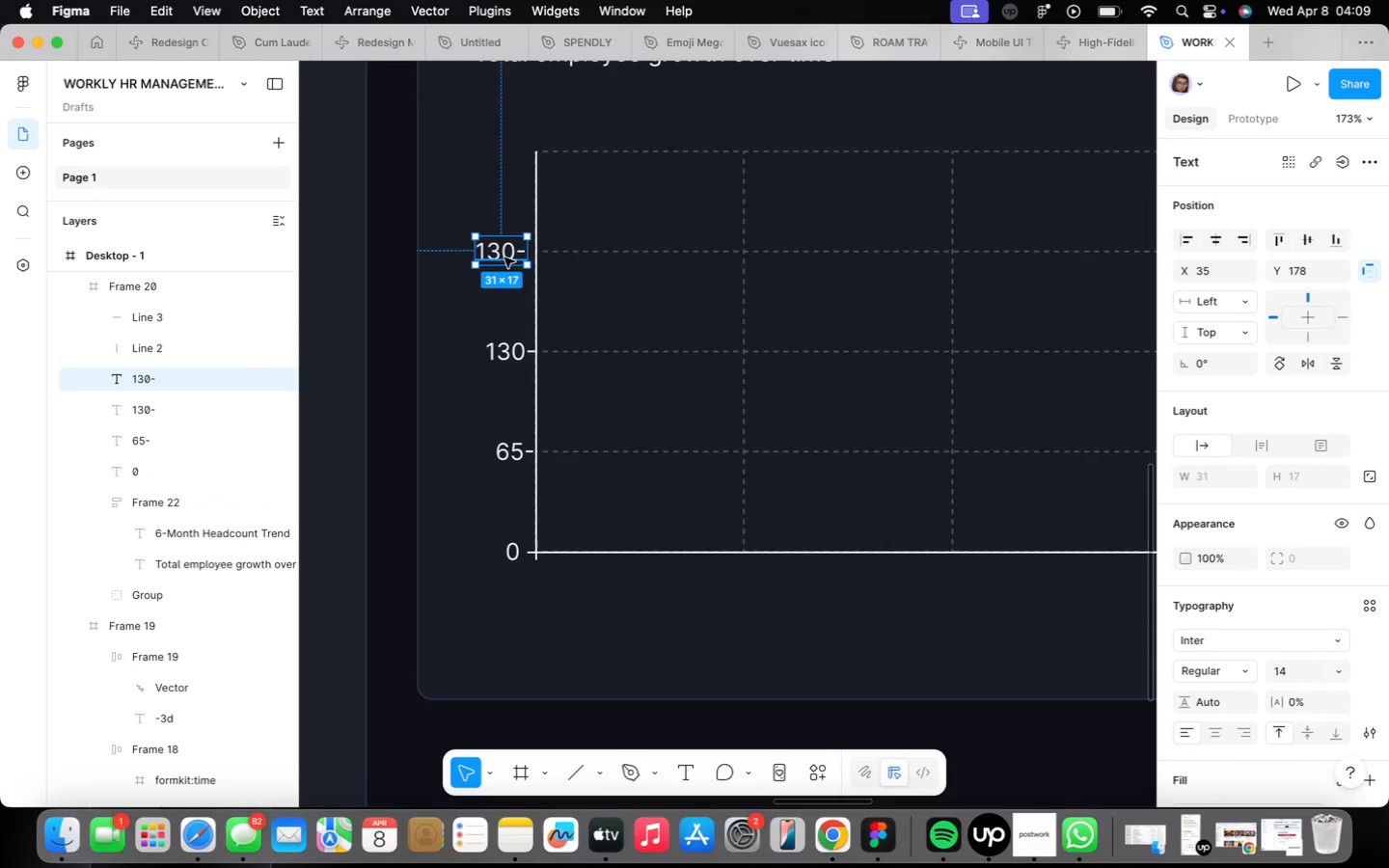 
left_click([504, 258])
 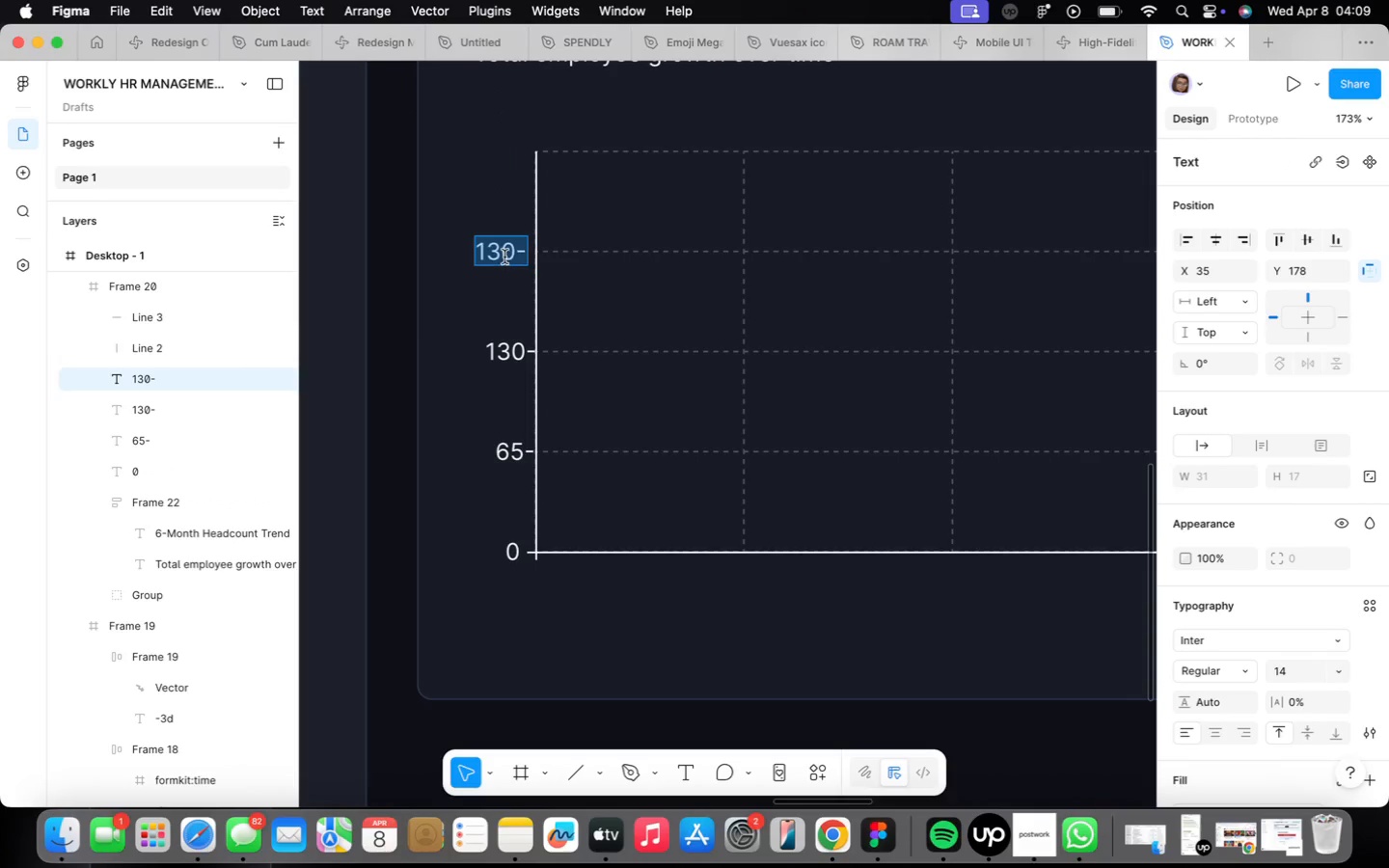 
left_click([504, 257])
 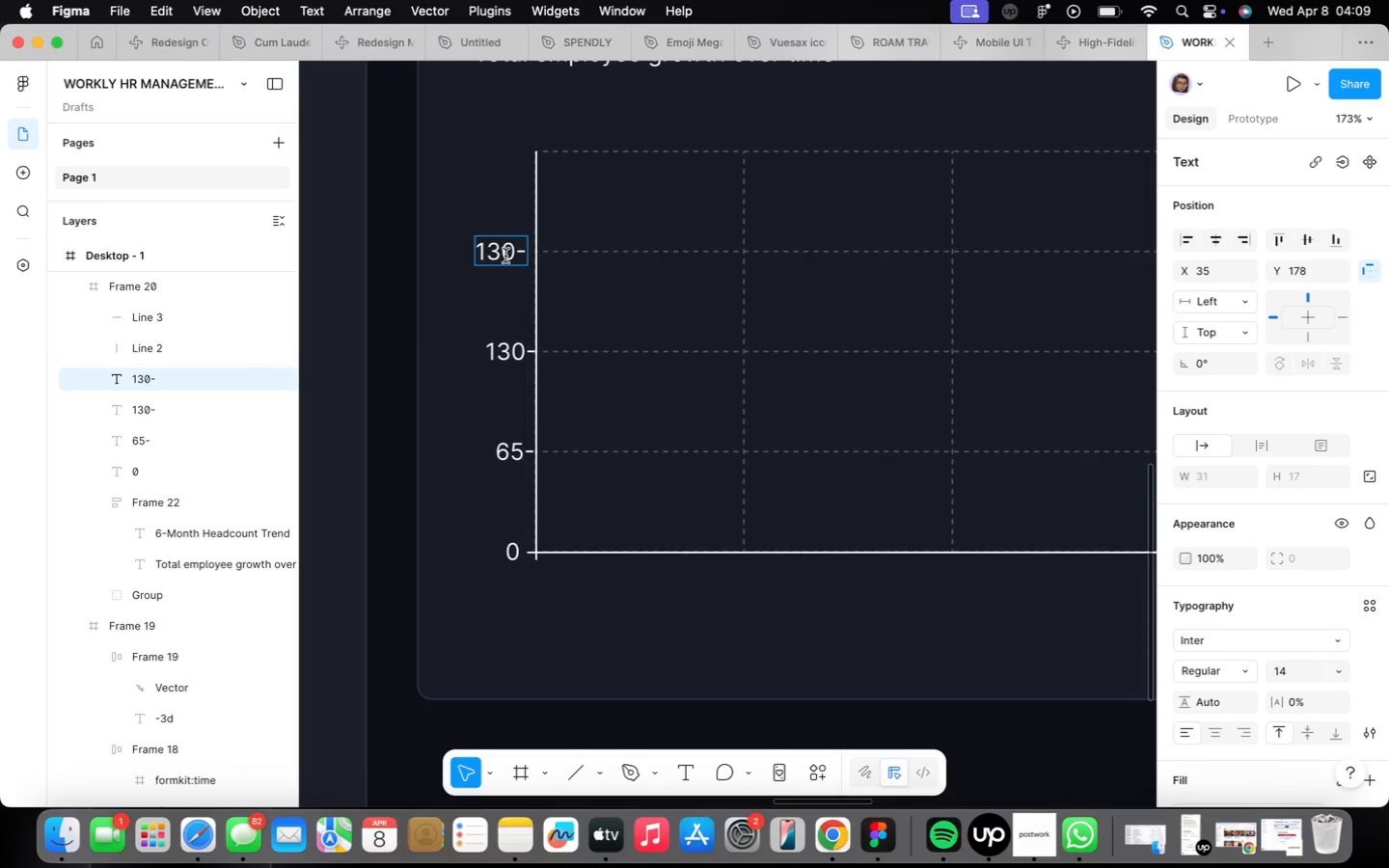 
key(Backspace)
type(95)
 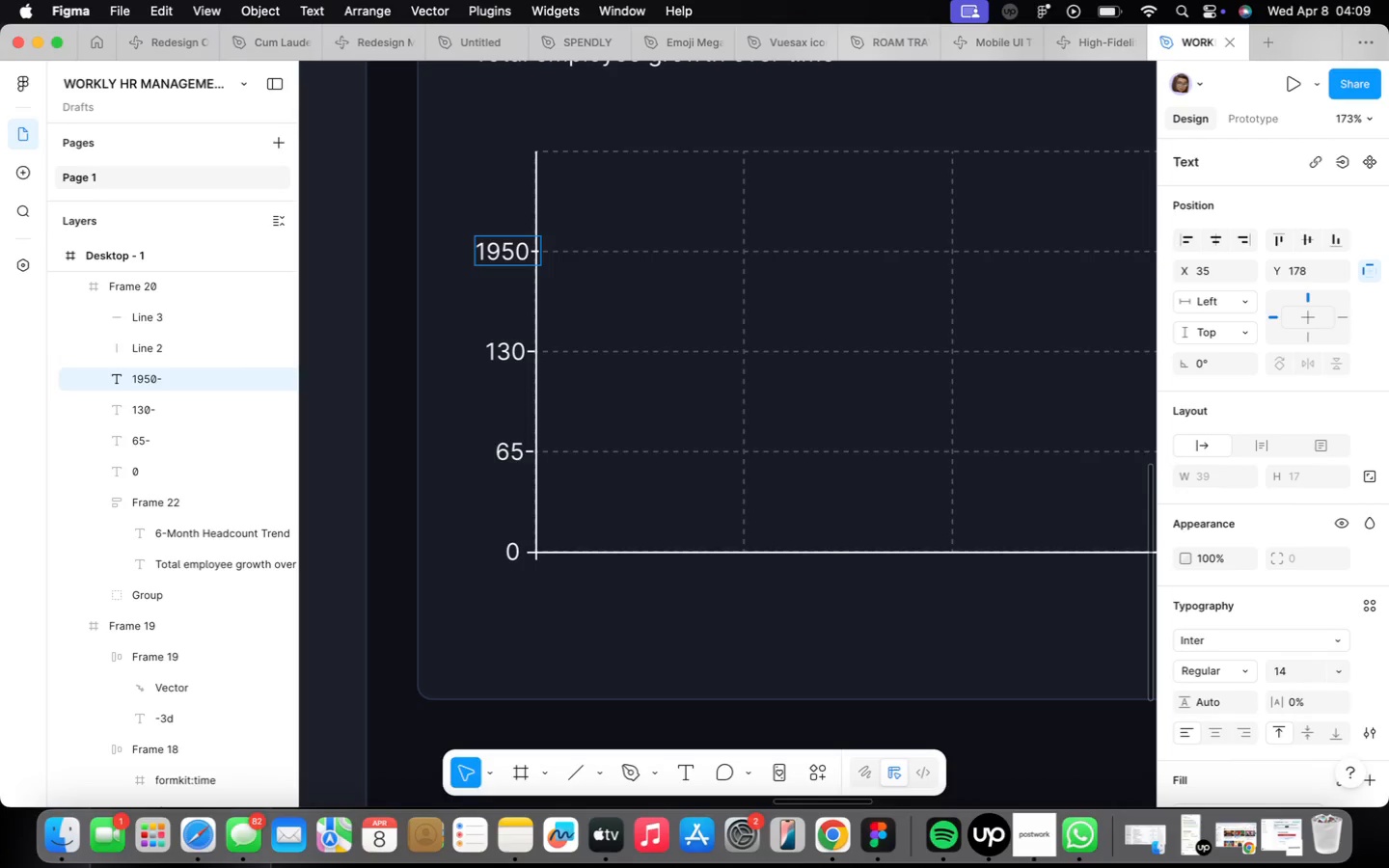 
key(ArrowRight)
 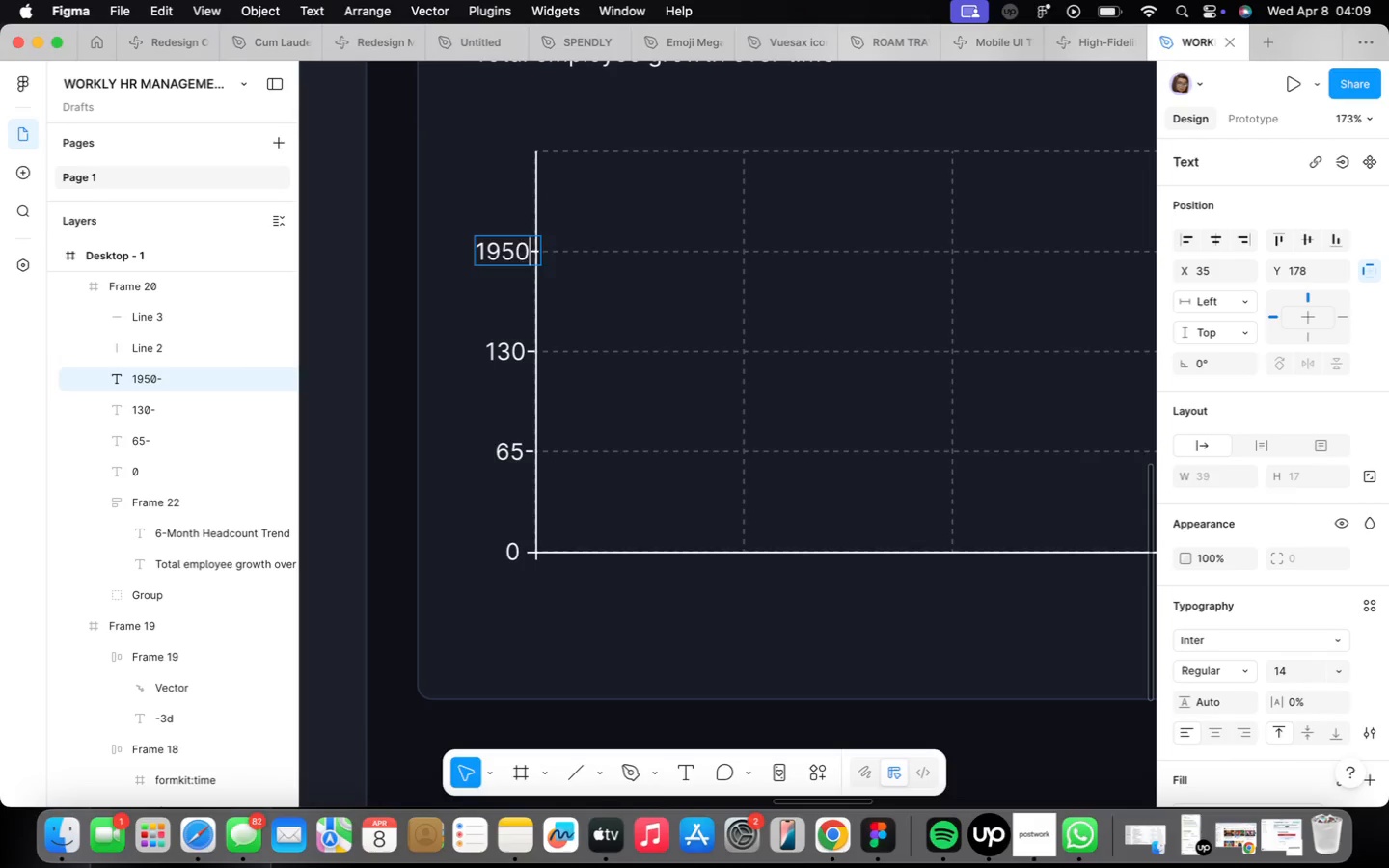 
key(Backspace)
 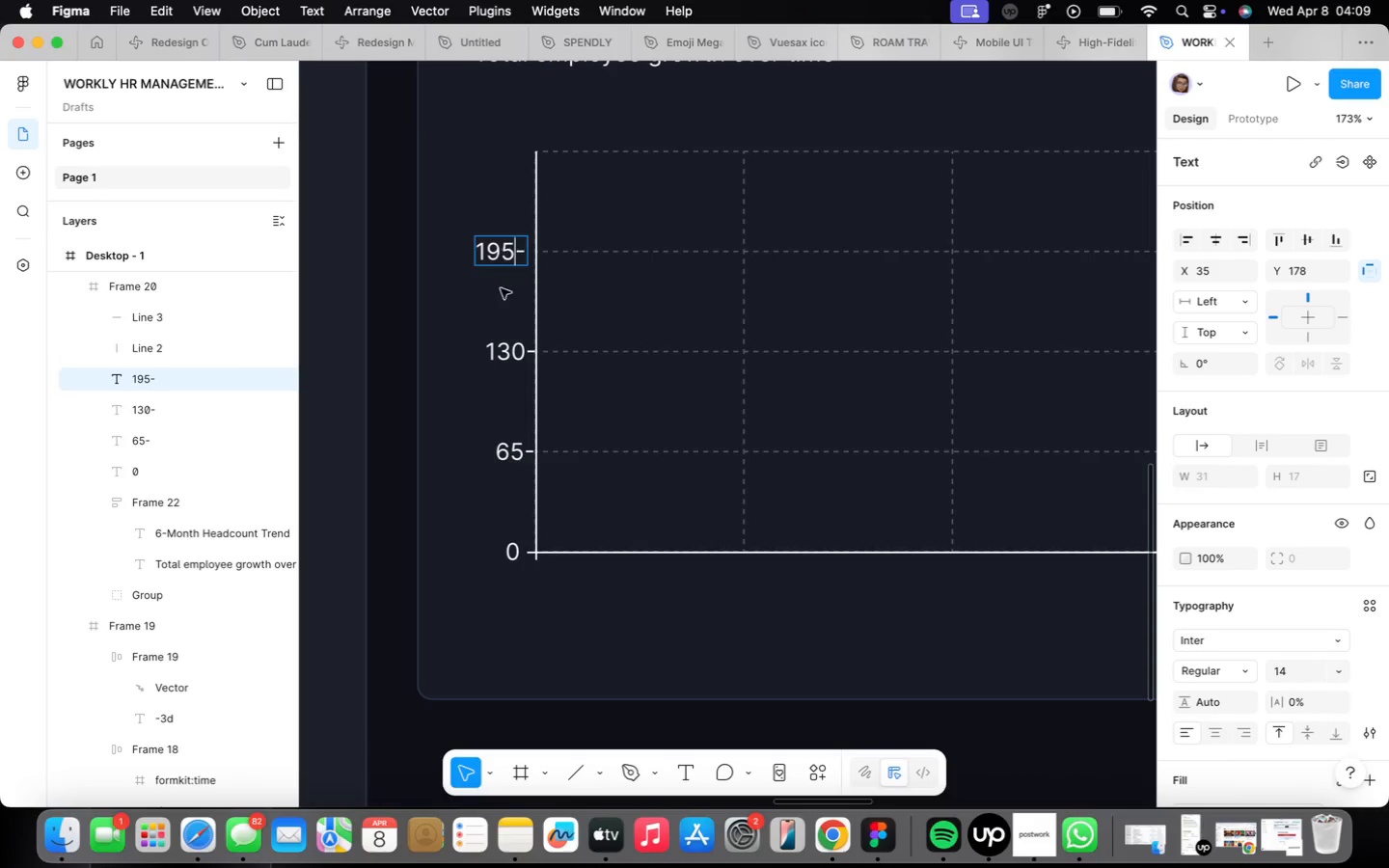 
left_click([503, 298])
 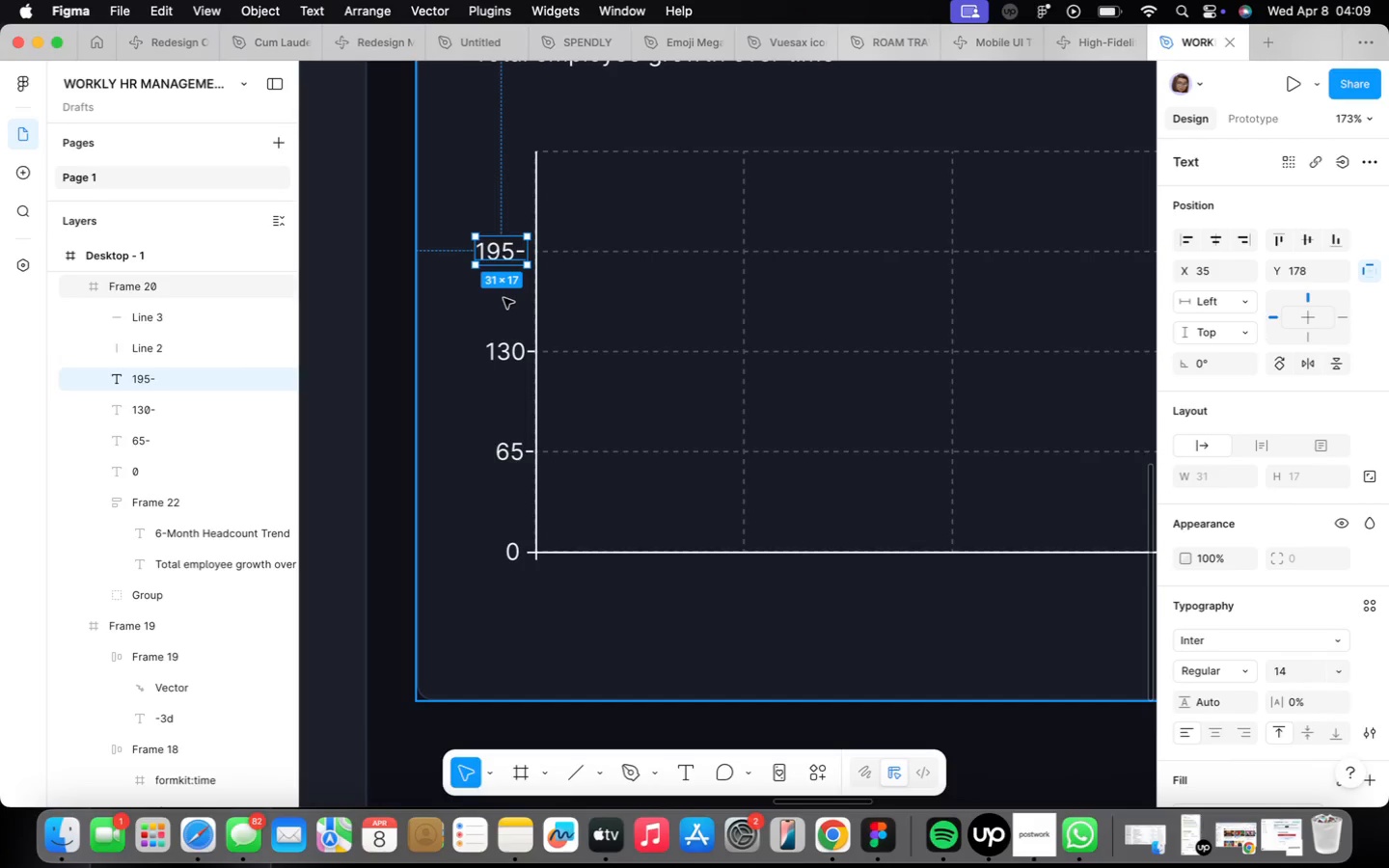 
key(ArrowRight)
 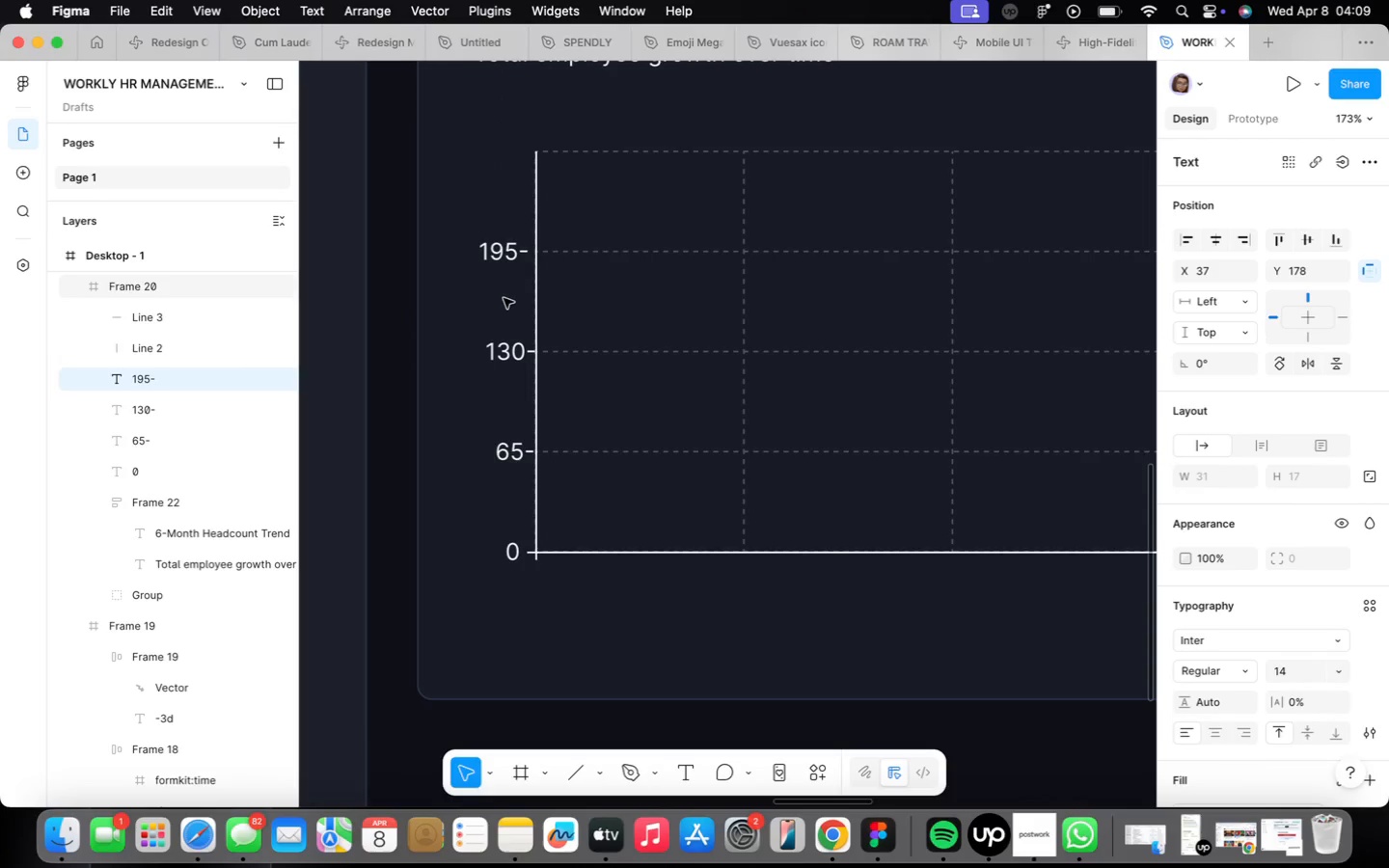 
key(ArrowRight)
 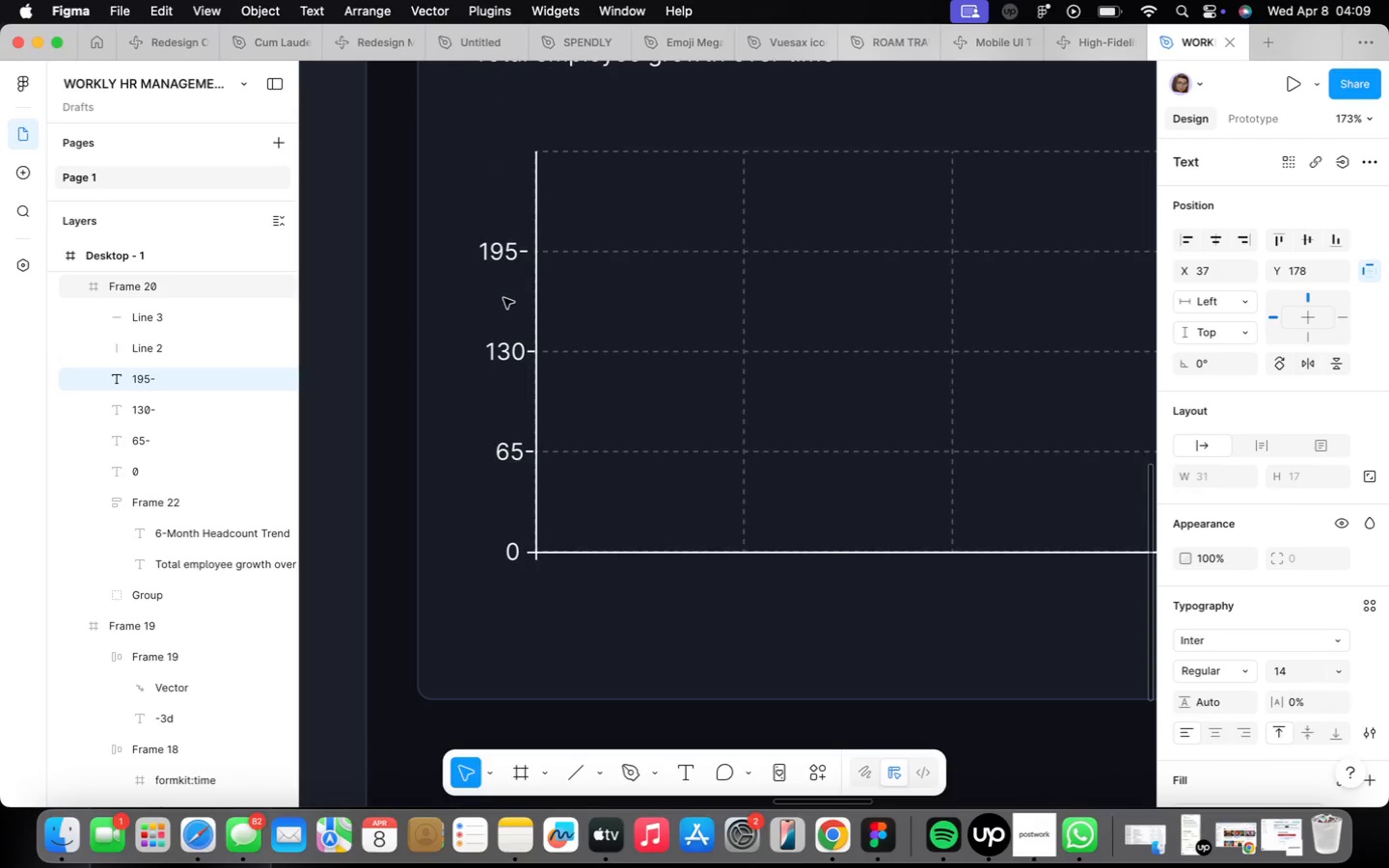 
key(ArrowRight)
 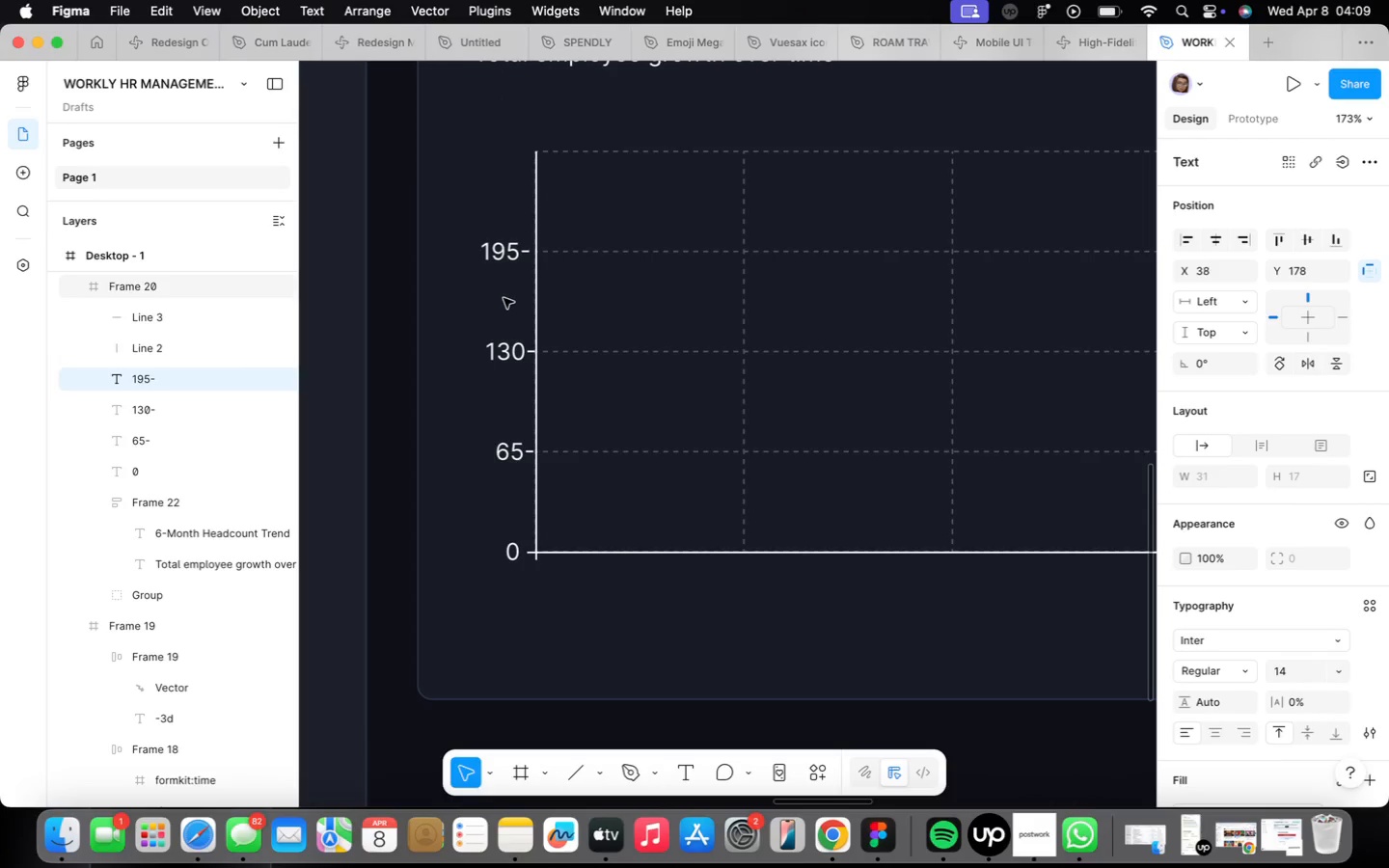 
key(ArrowRight)
 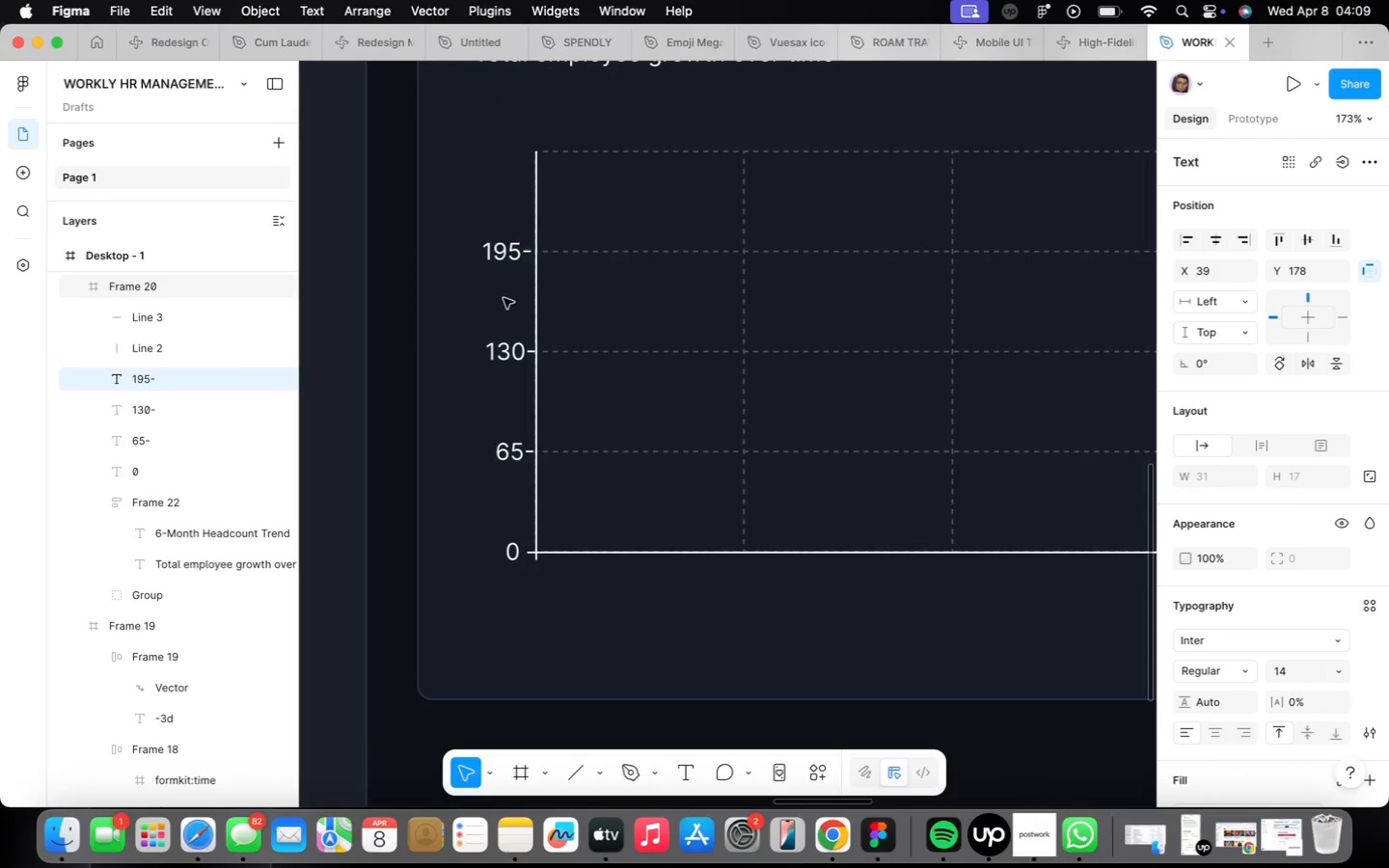 
key(ArrowRight)
 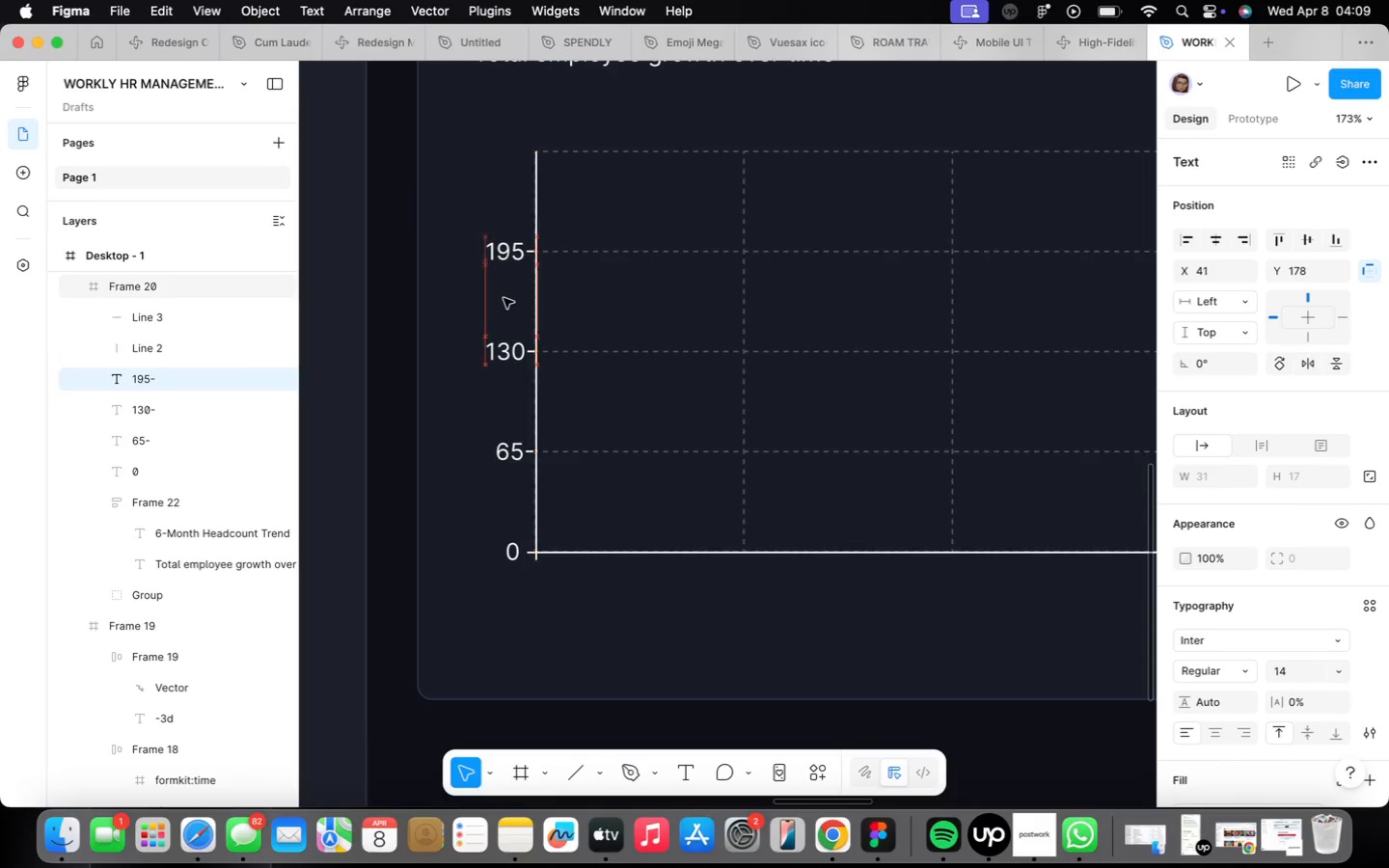 
key(ArrowRight)
 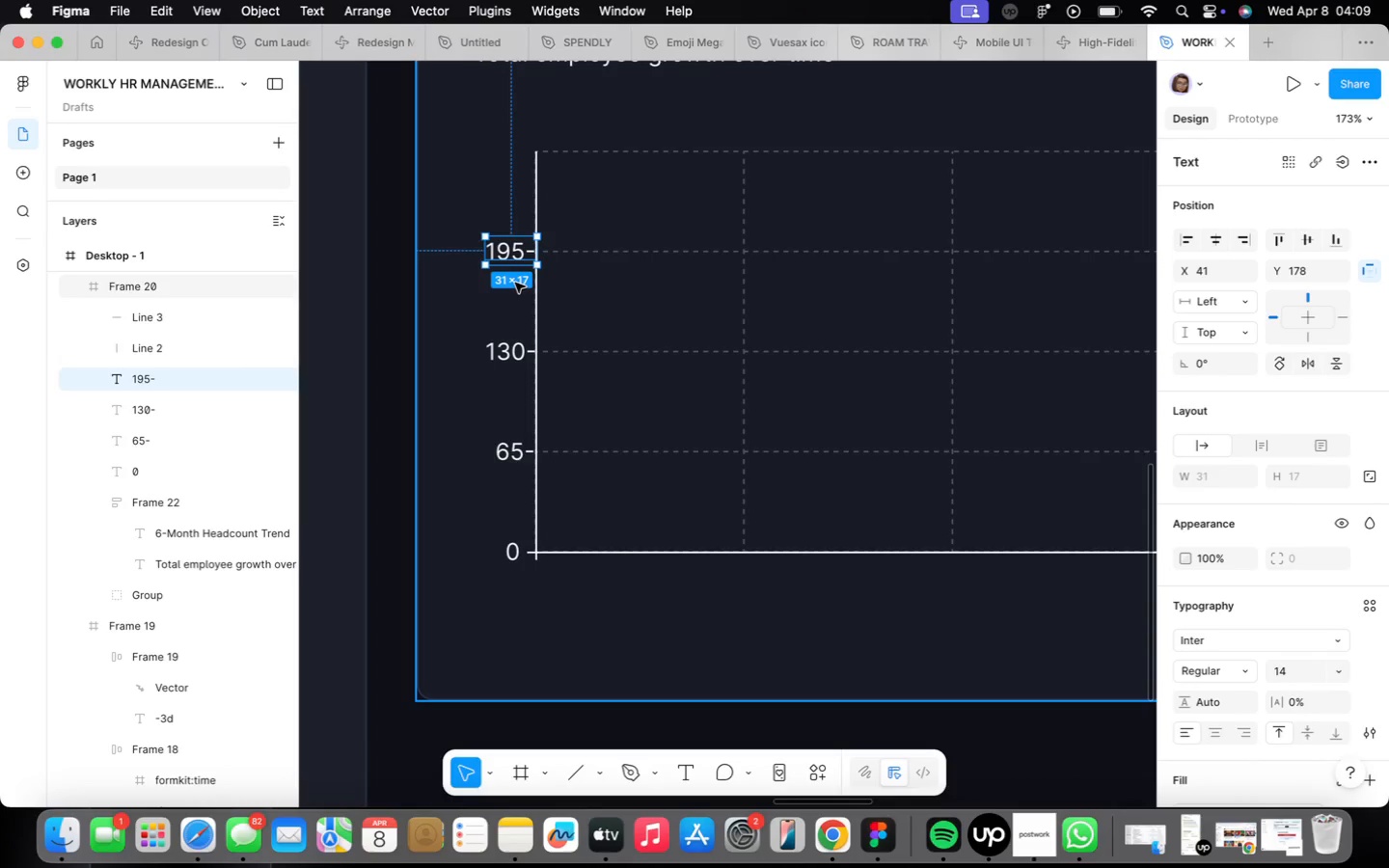 
wait(8.65)
 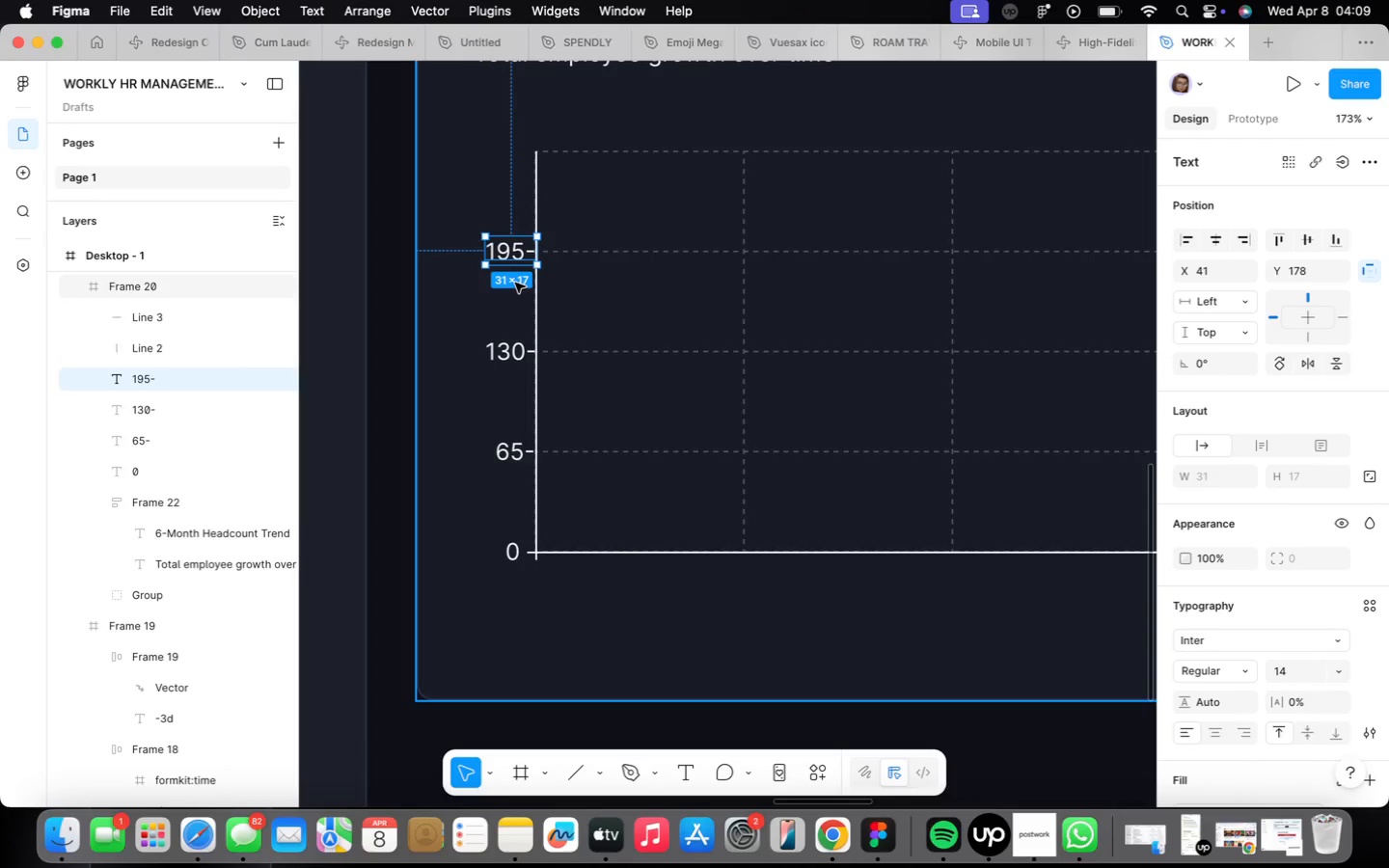 
hold_key(key=OptionLeft, duration=3.52)
left_click_drag(start_coordinate=[514, 252], to_coordinate=[515, 151])
 